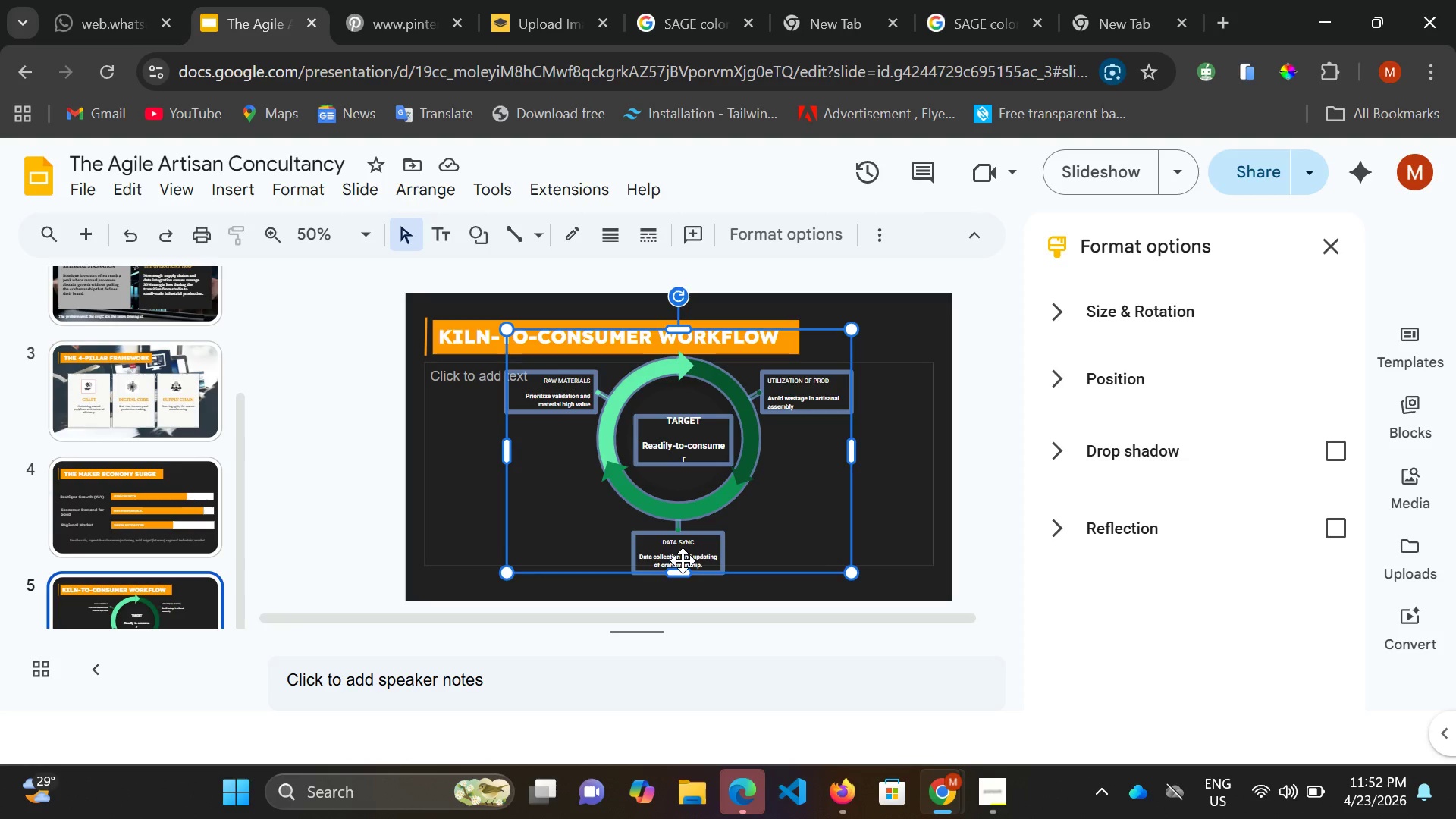 
hold_key(key=ShiftLeft, duration=0.52)
 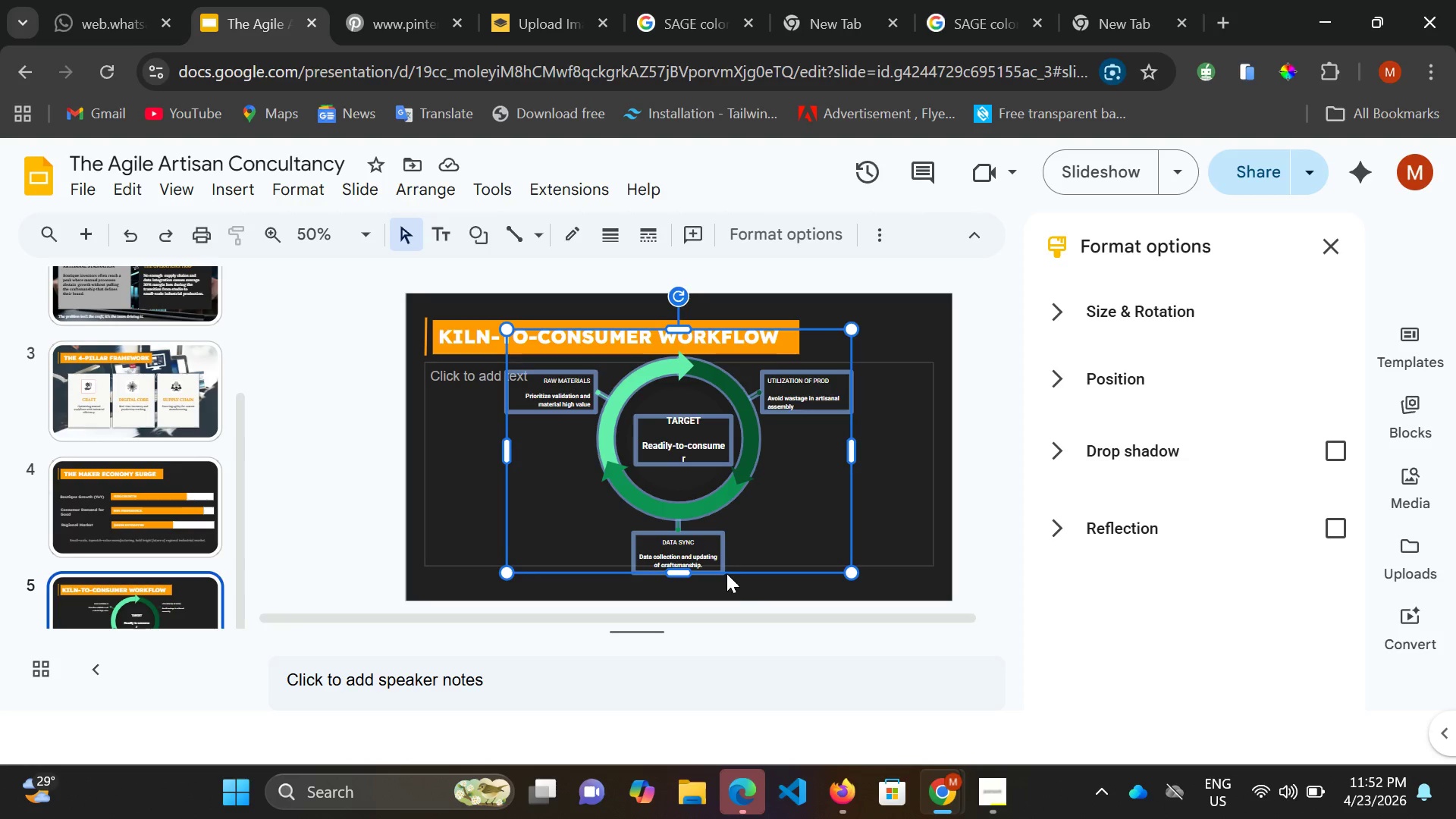 
hold_key(key=ArrowDown, duration=1.51)
 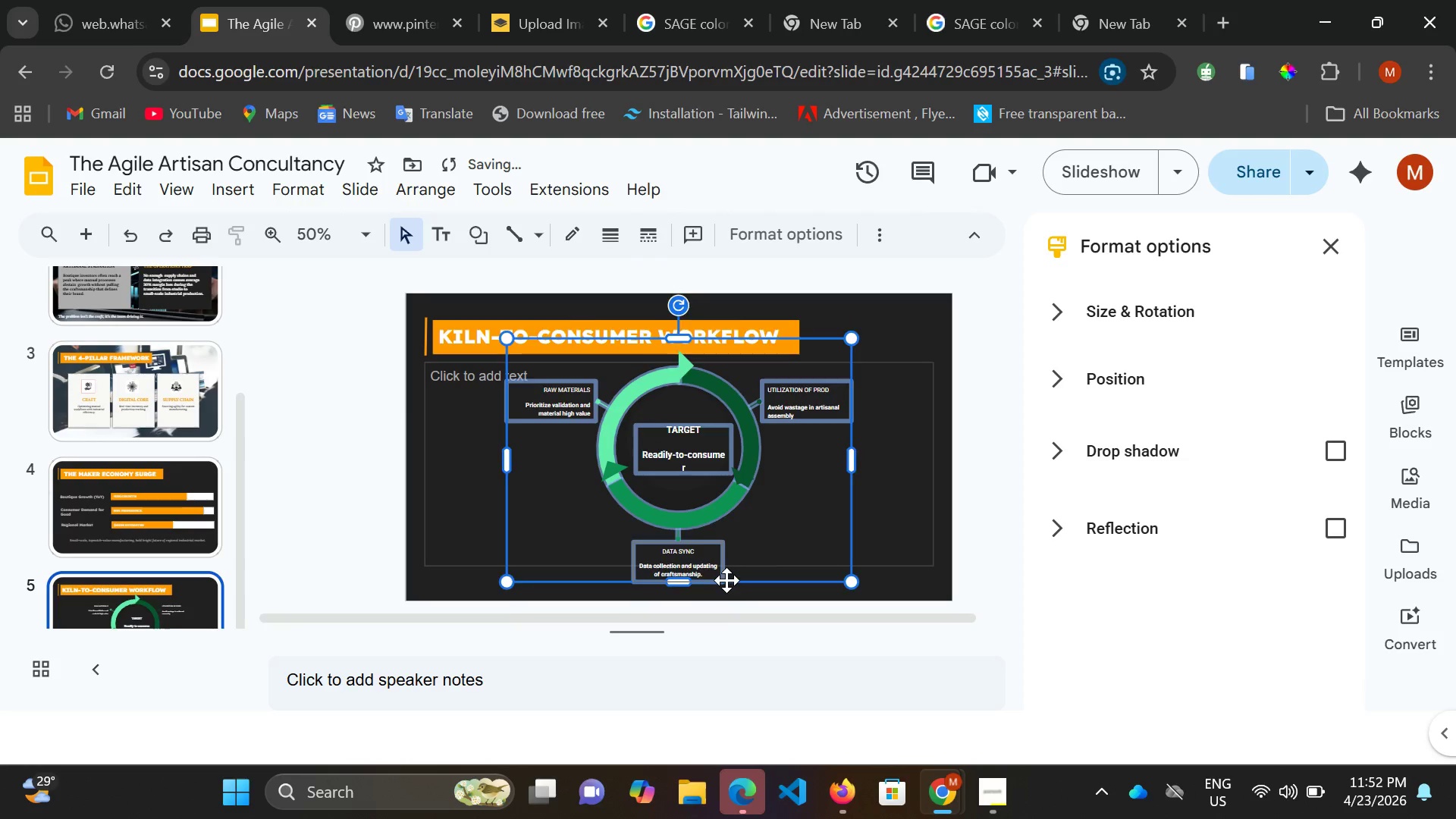 
key(ArrowDown)
 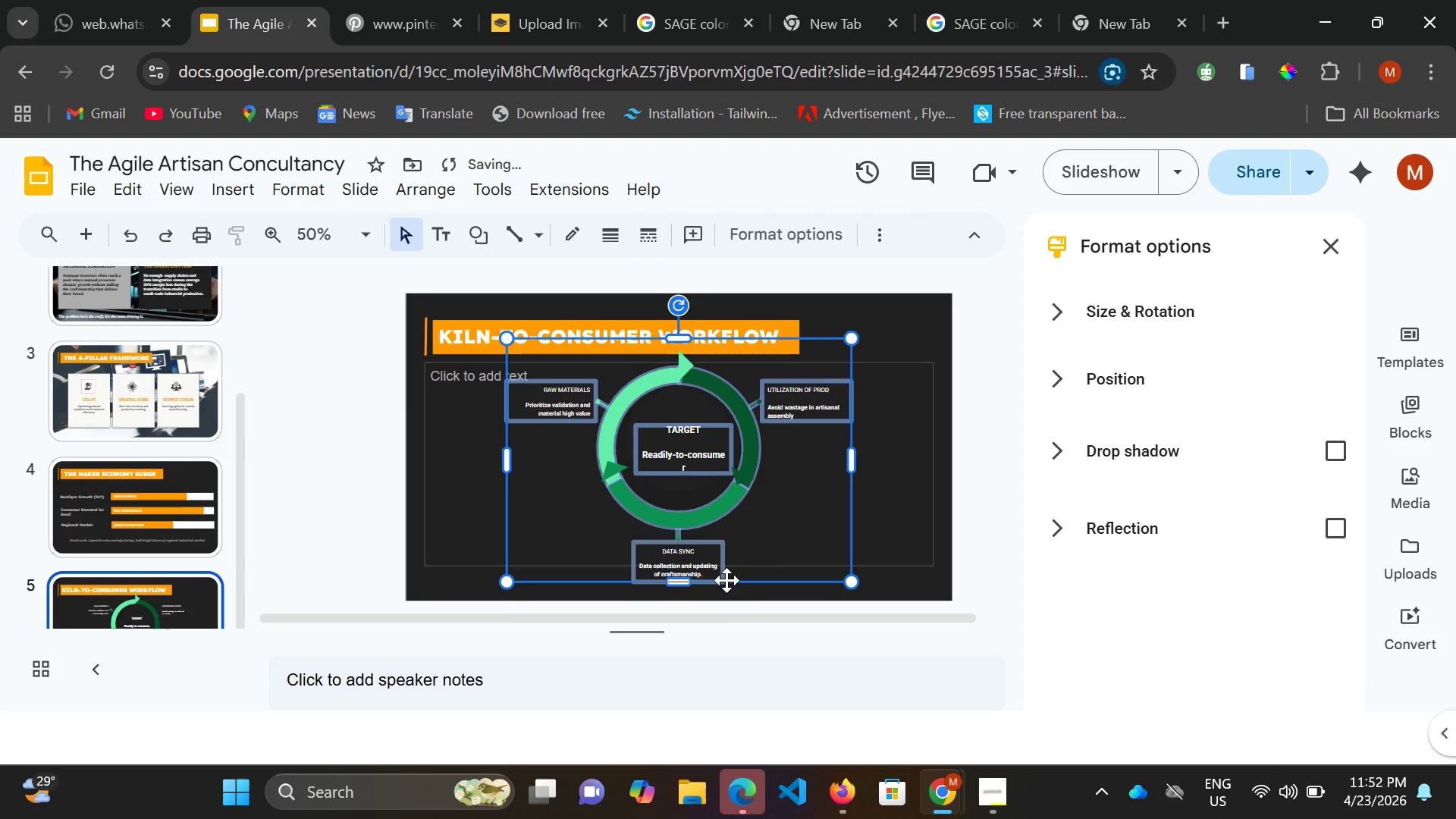 
key(ArrowDown)
 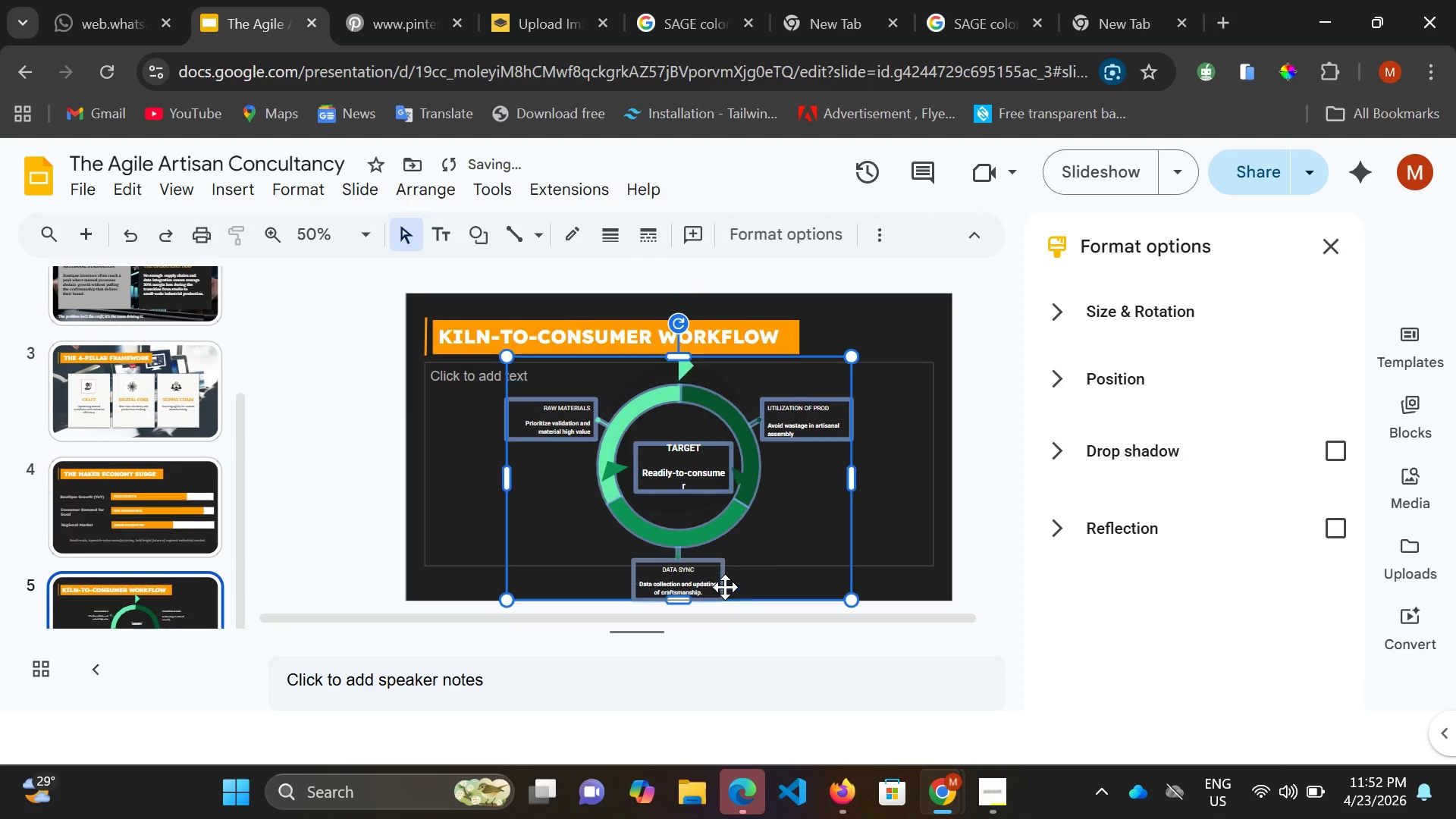 
key(ArrowDown)
 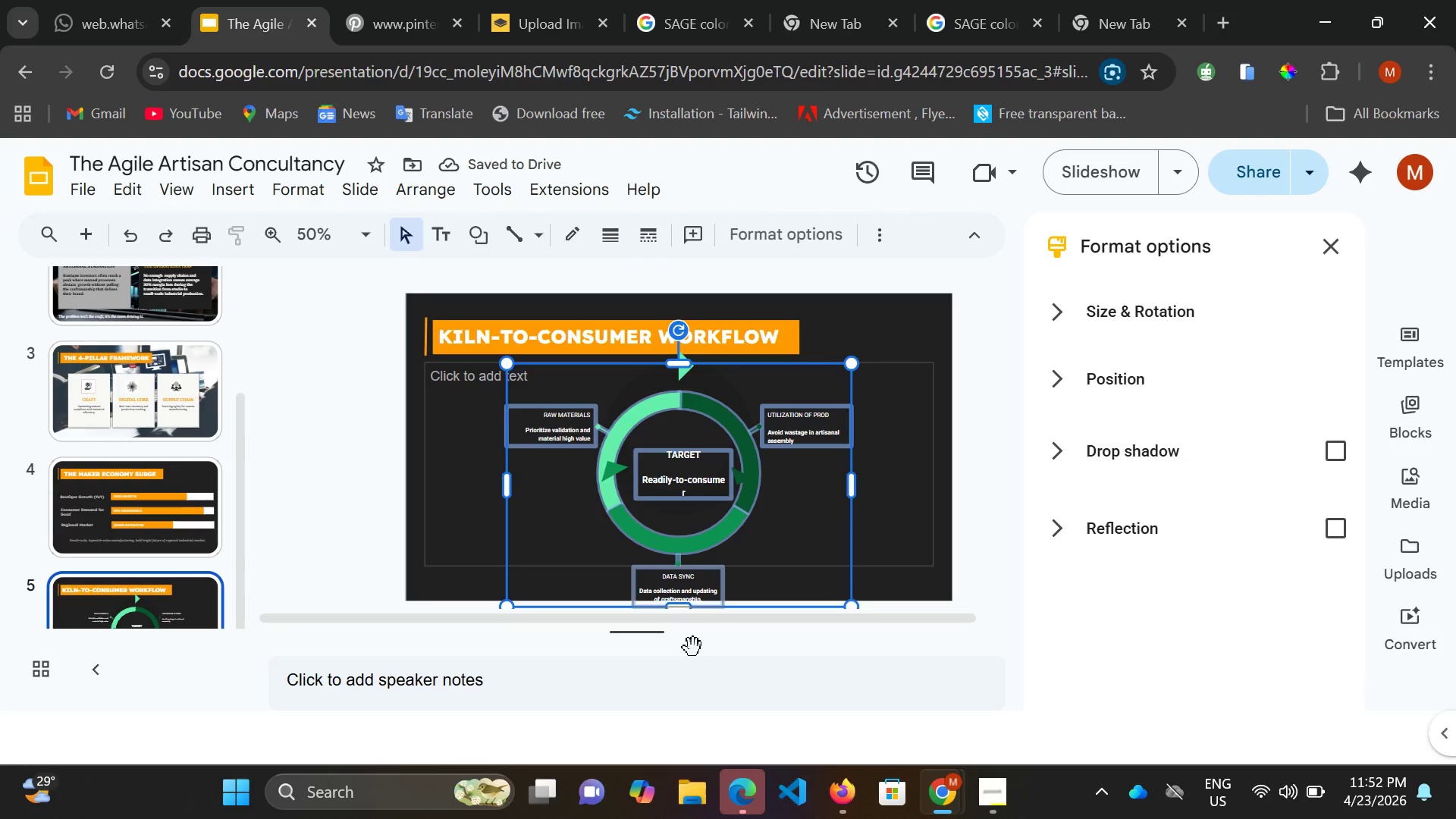 
wait(6.52)
 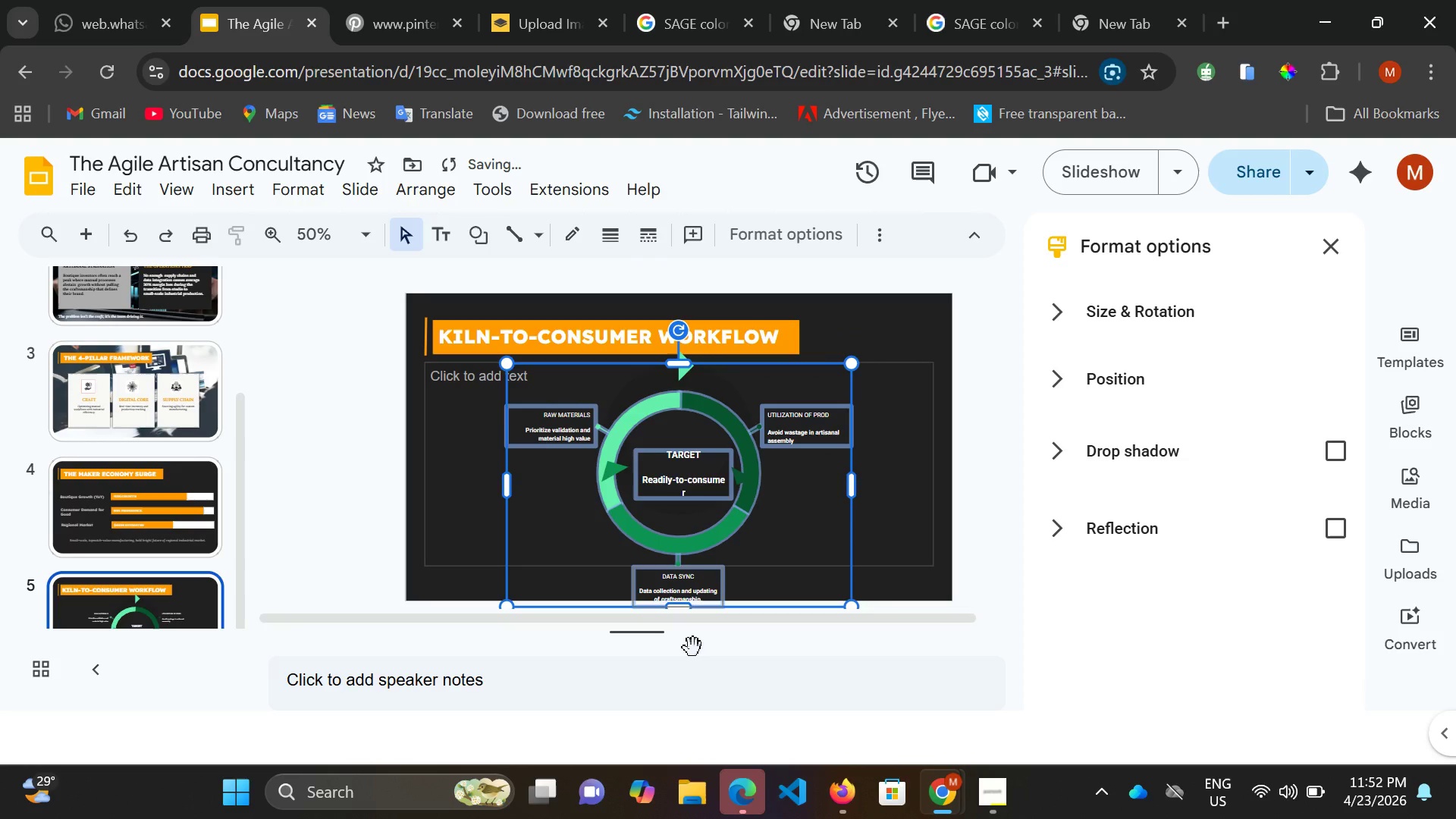 
key(Control+Z)
 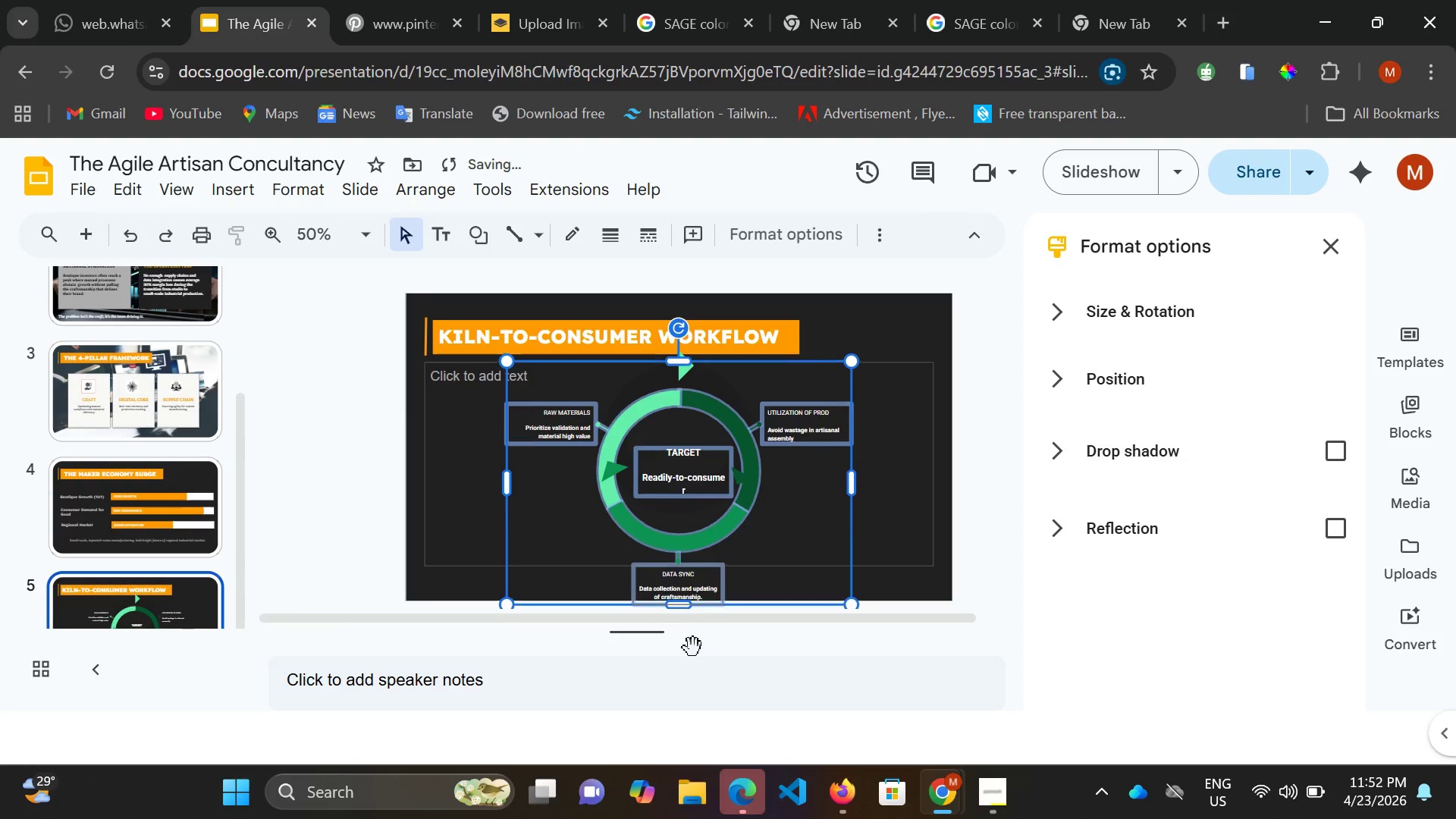 
key(Control+Z)
 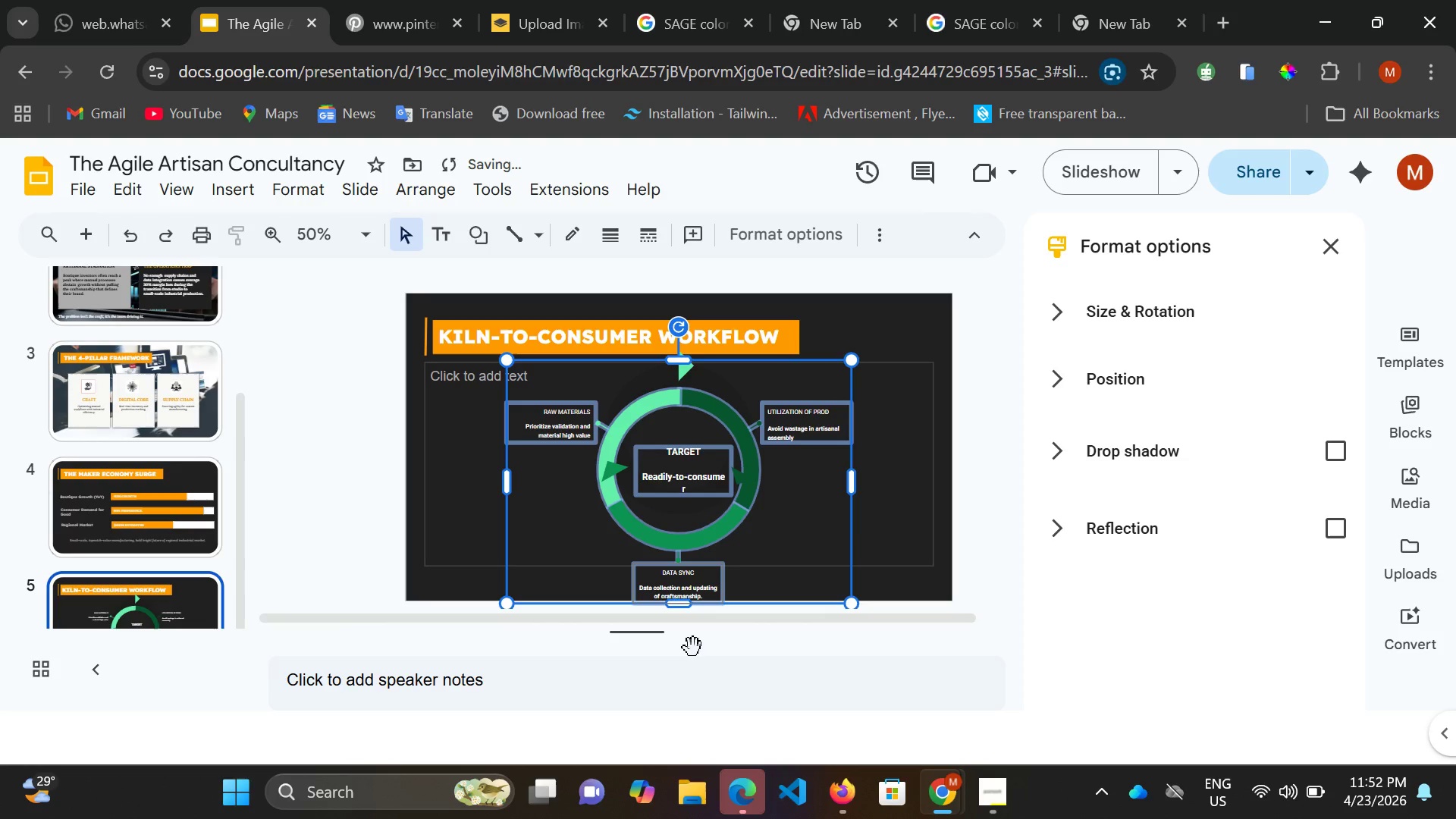 
key(Control+Z)
 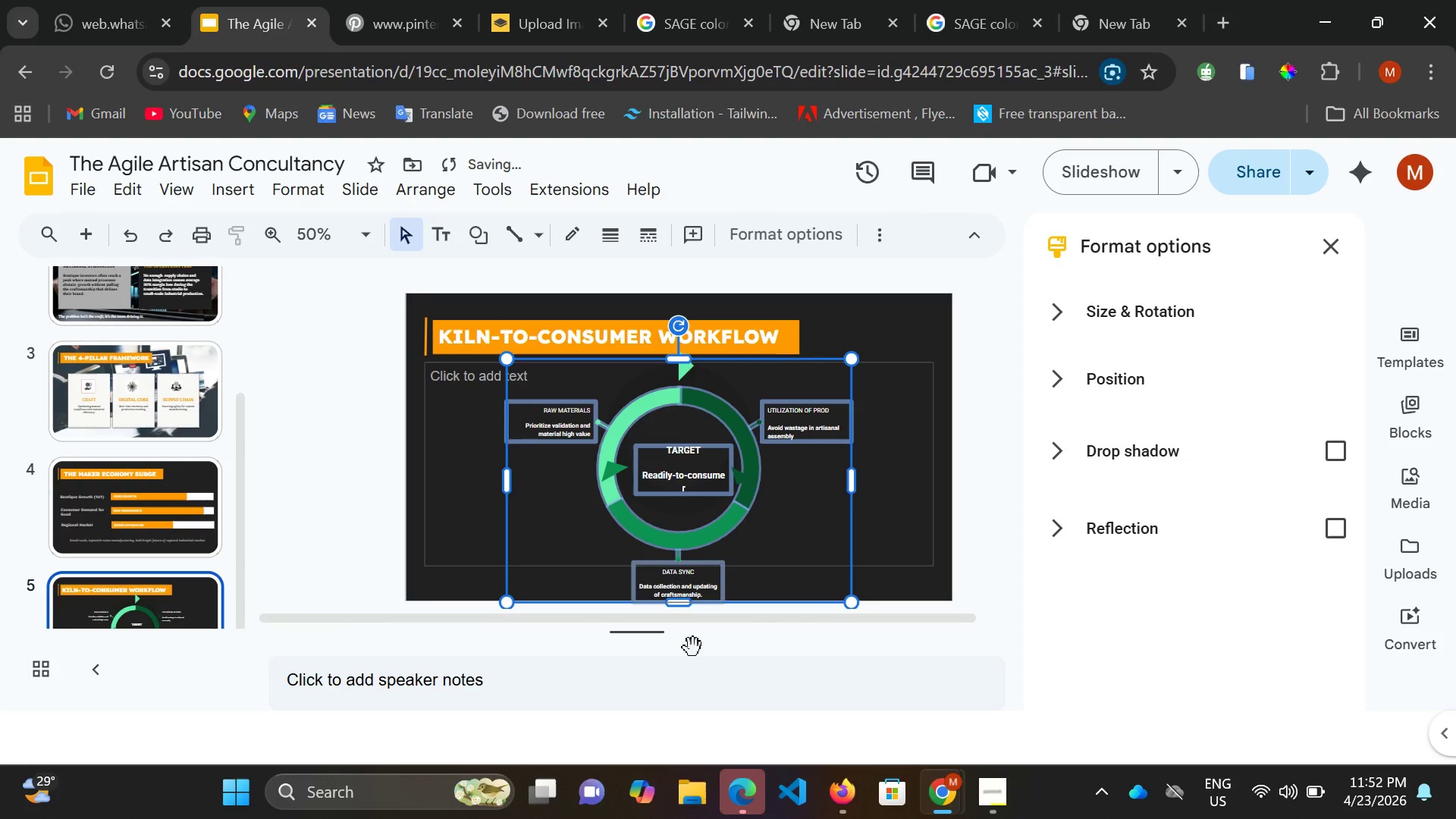 
key(Control+Z)
 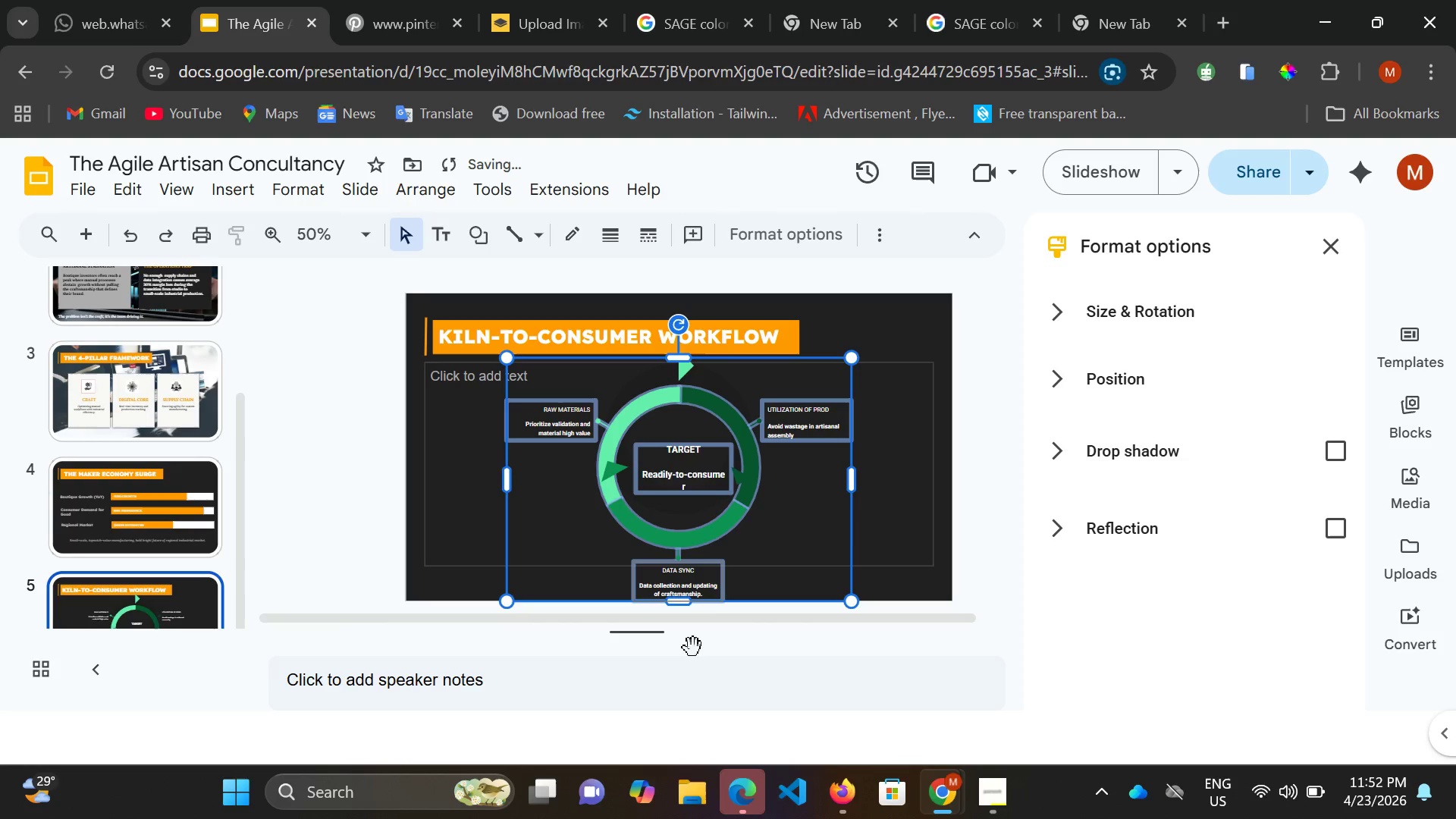 
key(Control+Z)
 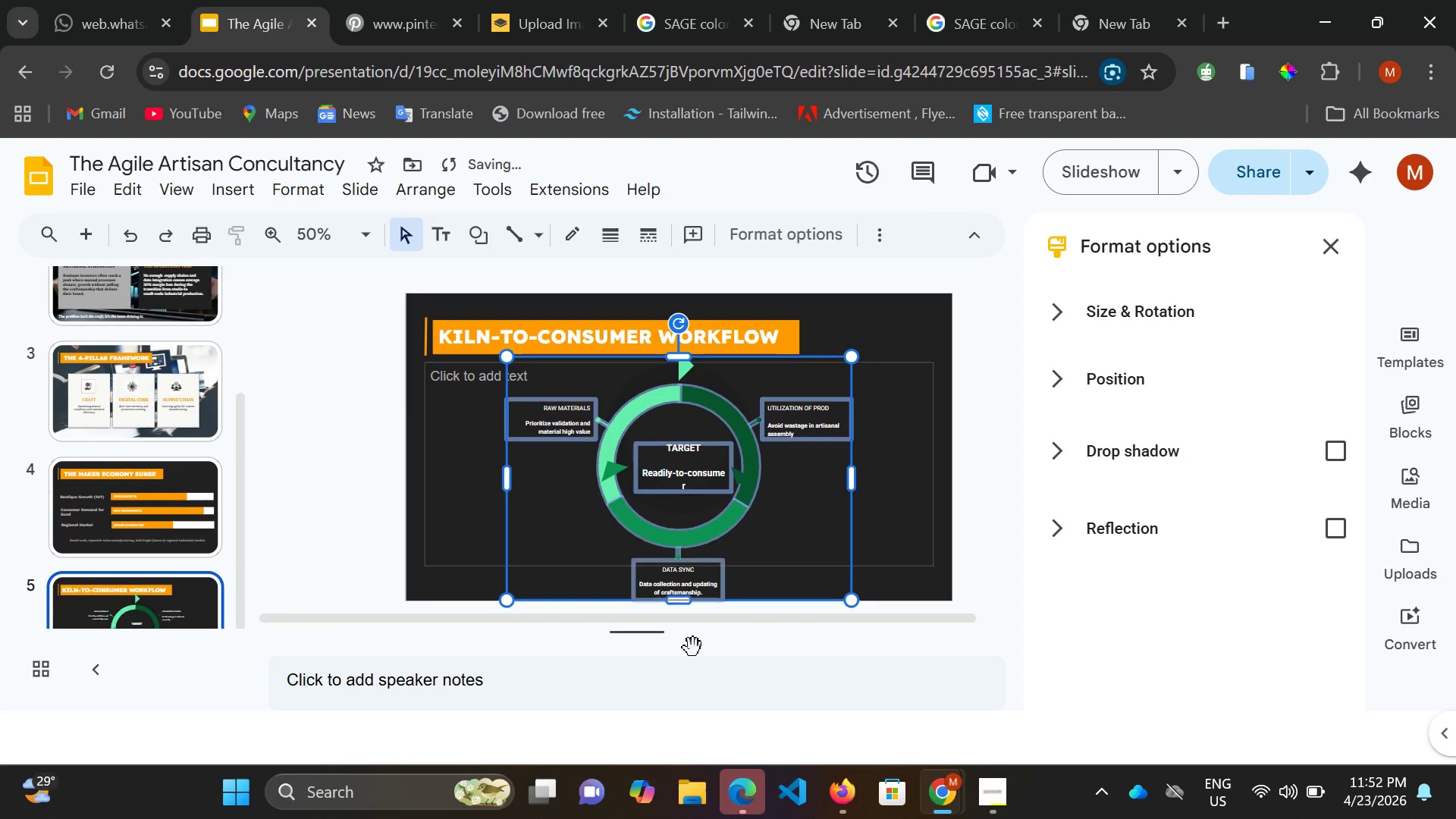 
key(Control+Z)
 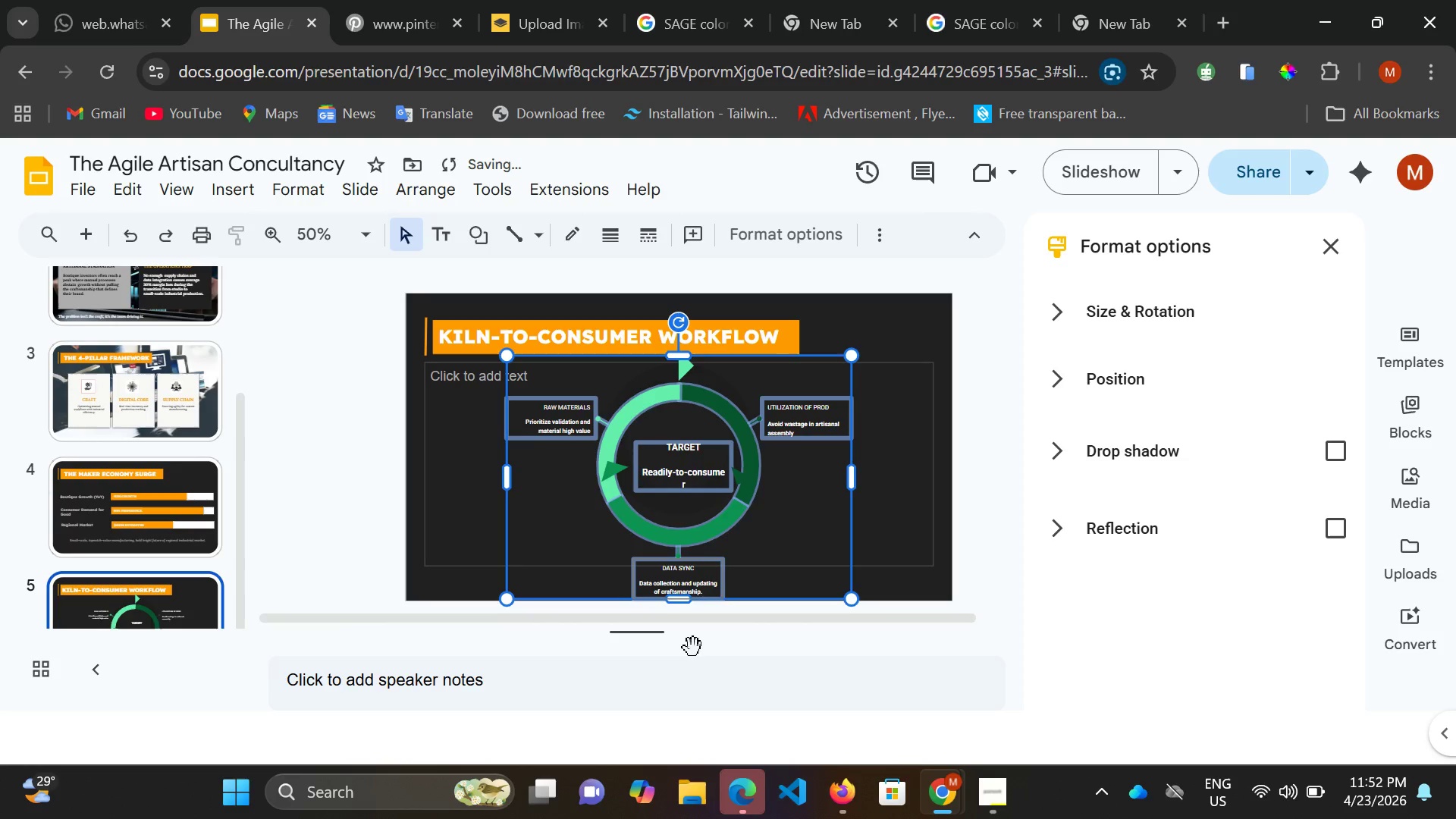 
key(Control+Z)
 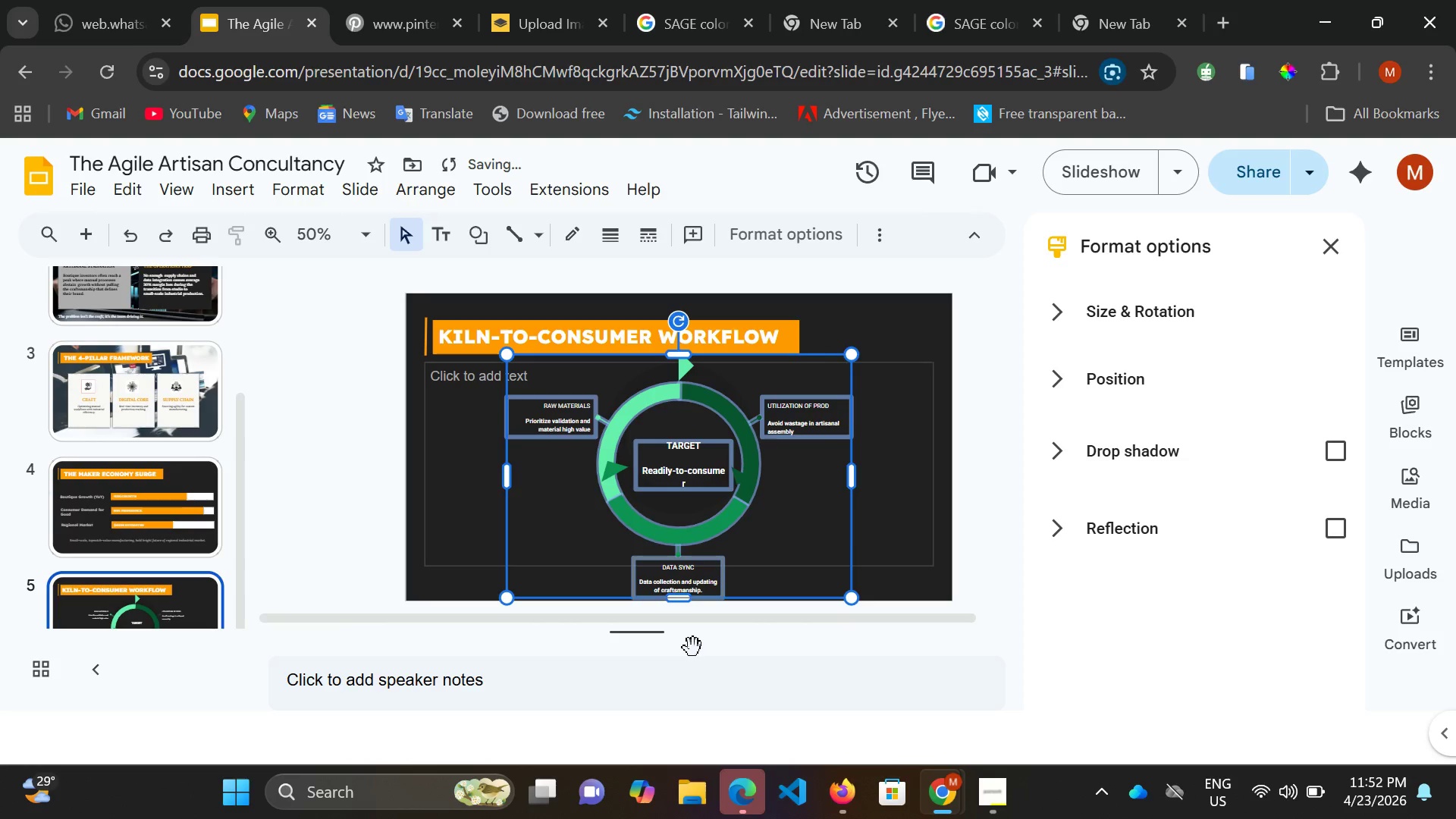 
key(Control+Z)
 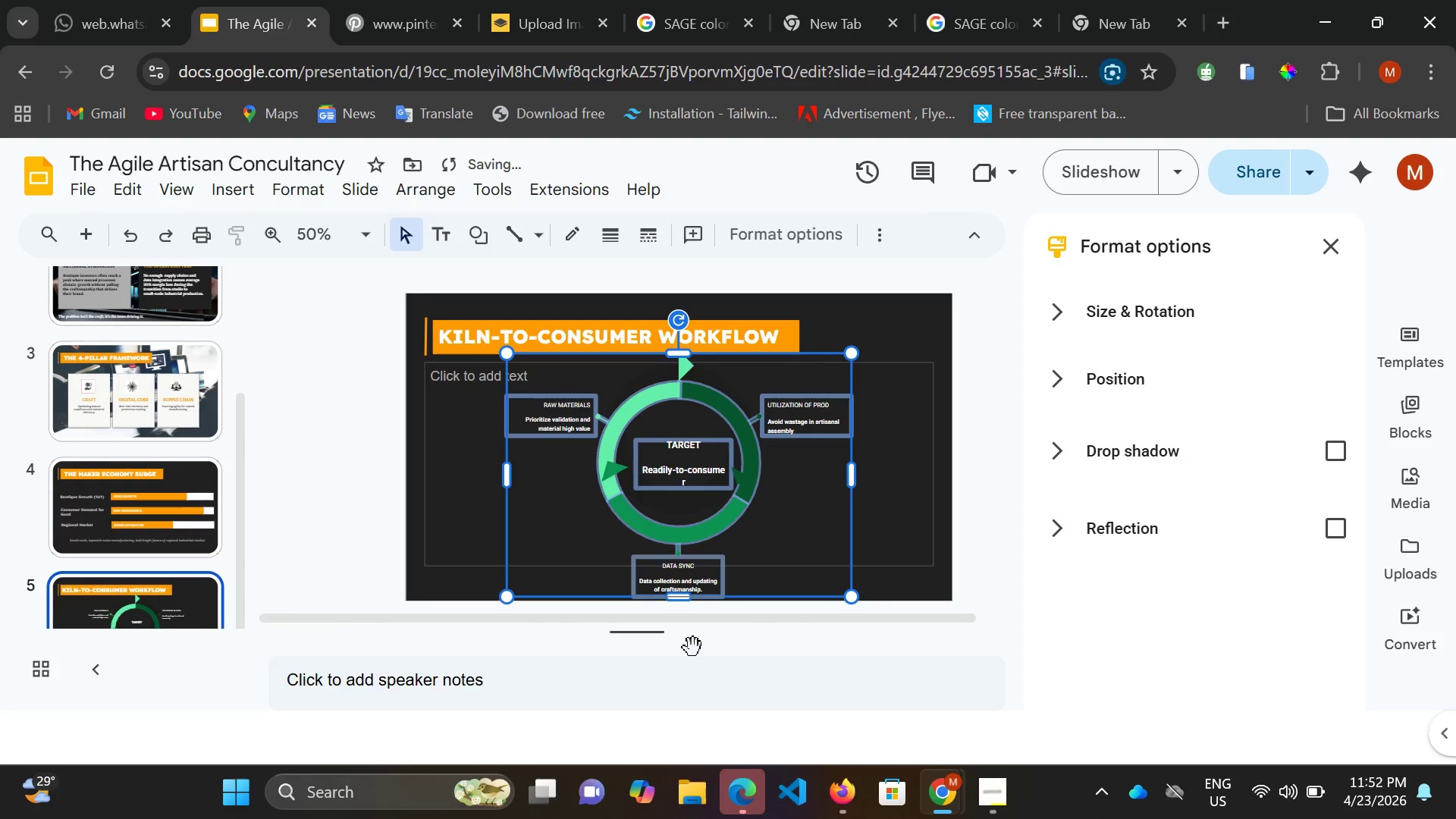 
key(Control+Z)
 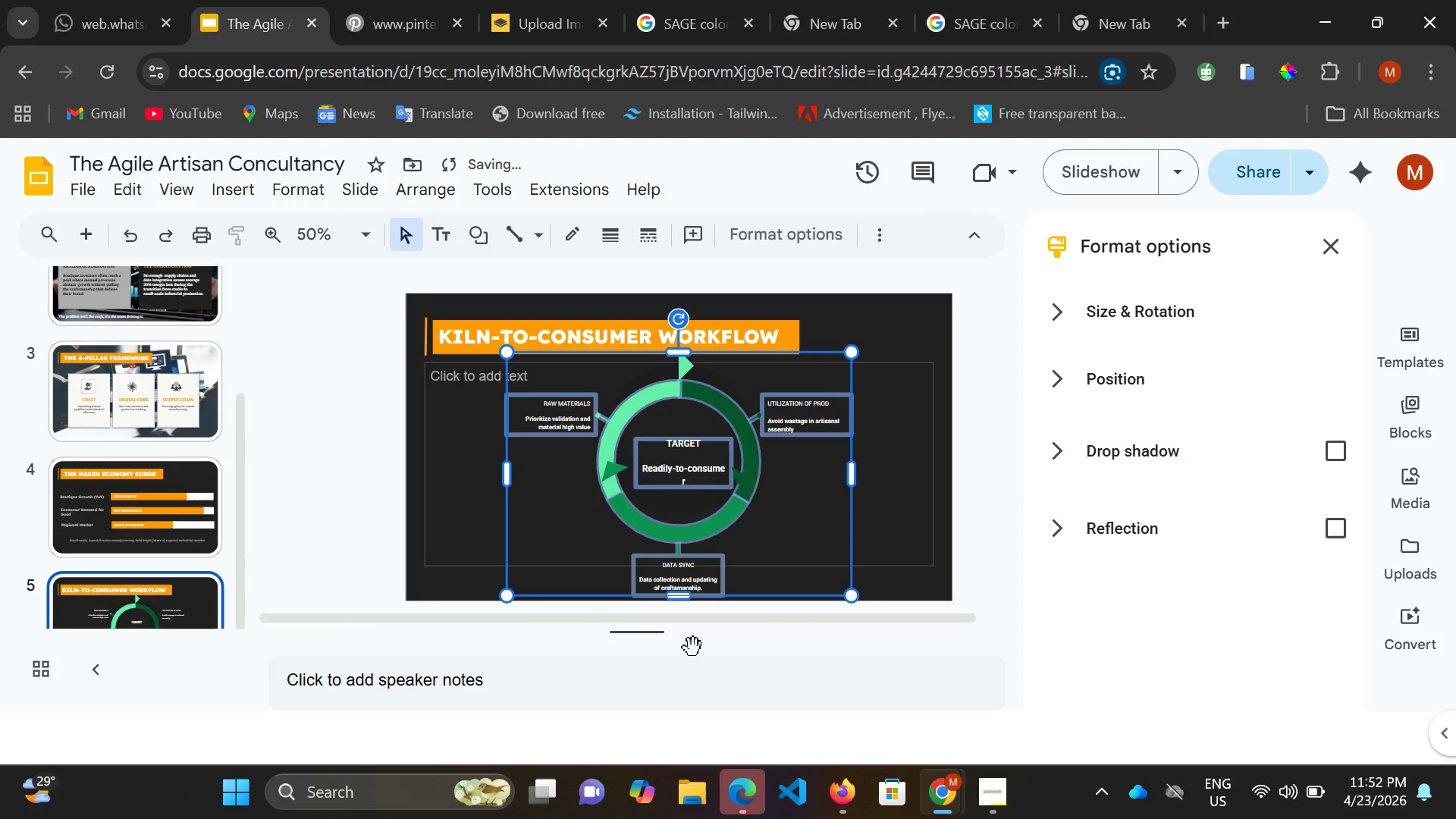 
key(Control+Z)
 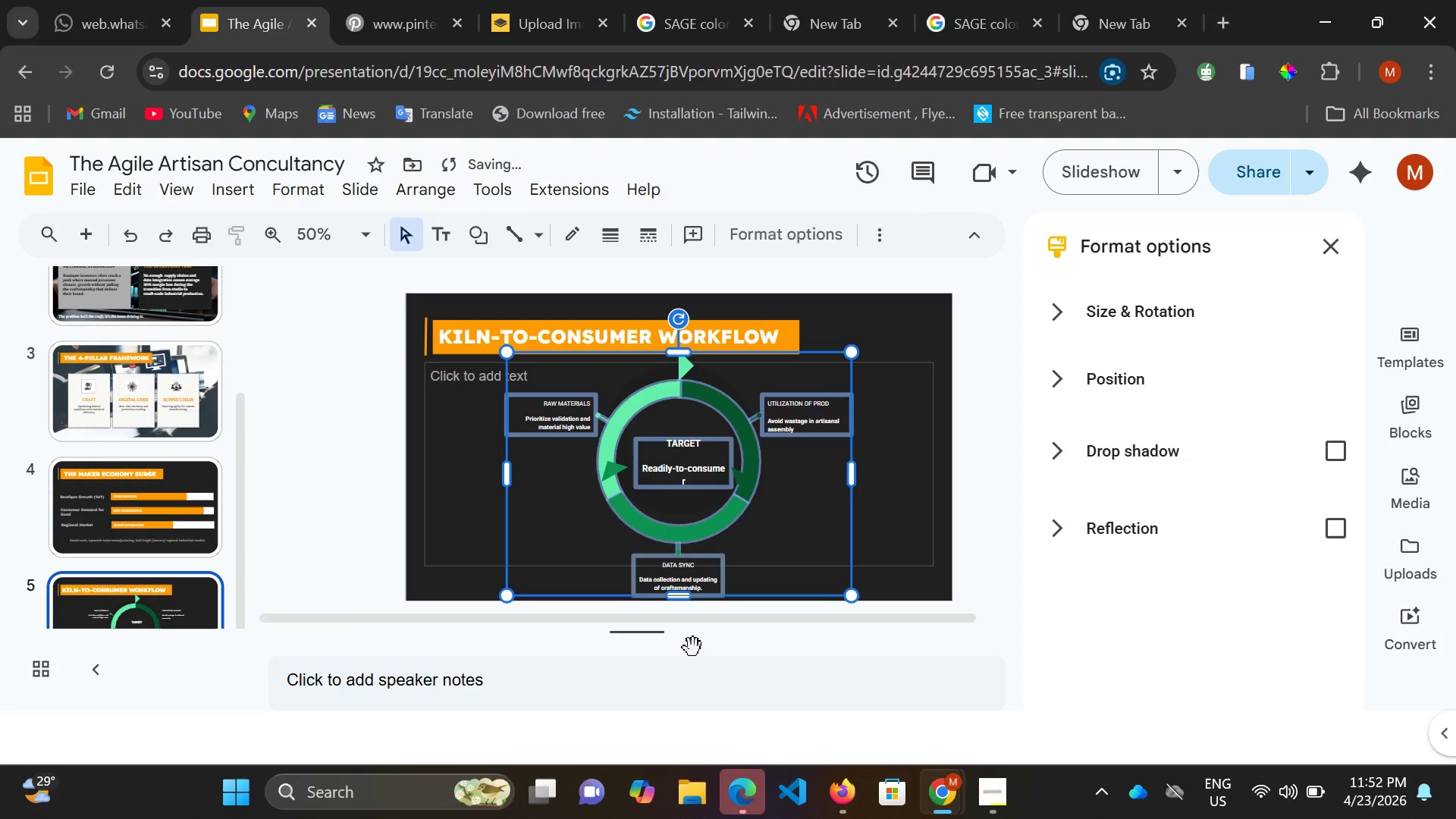 
key(Control+Z)
 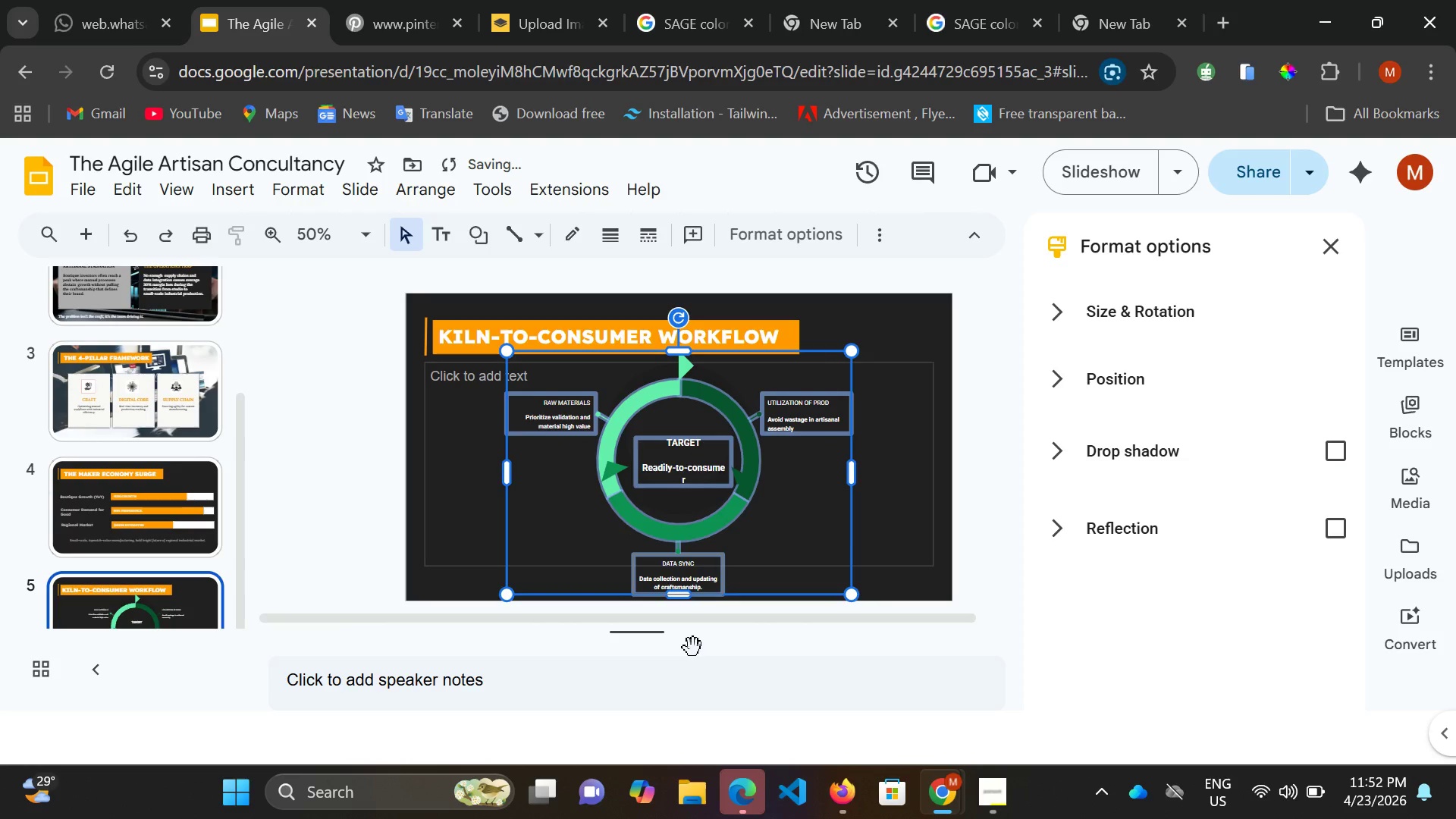 
key(Control+Z)
 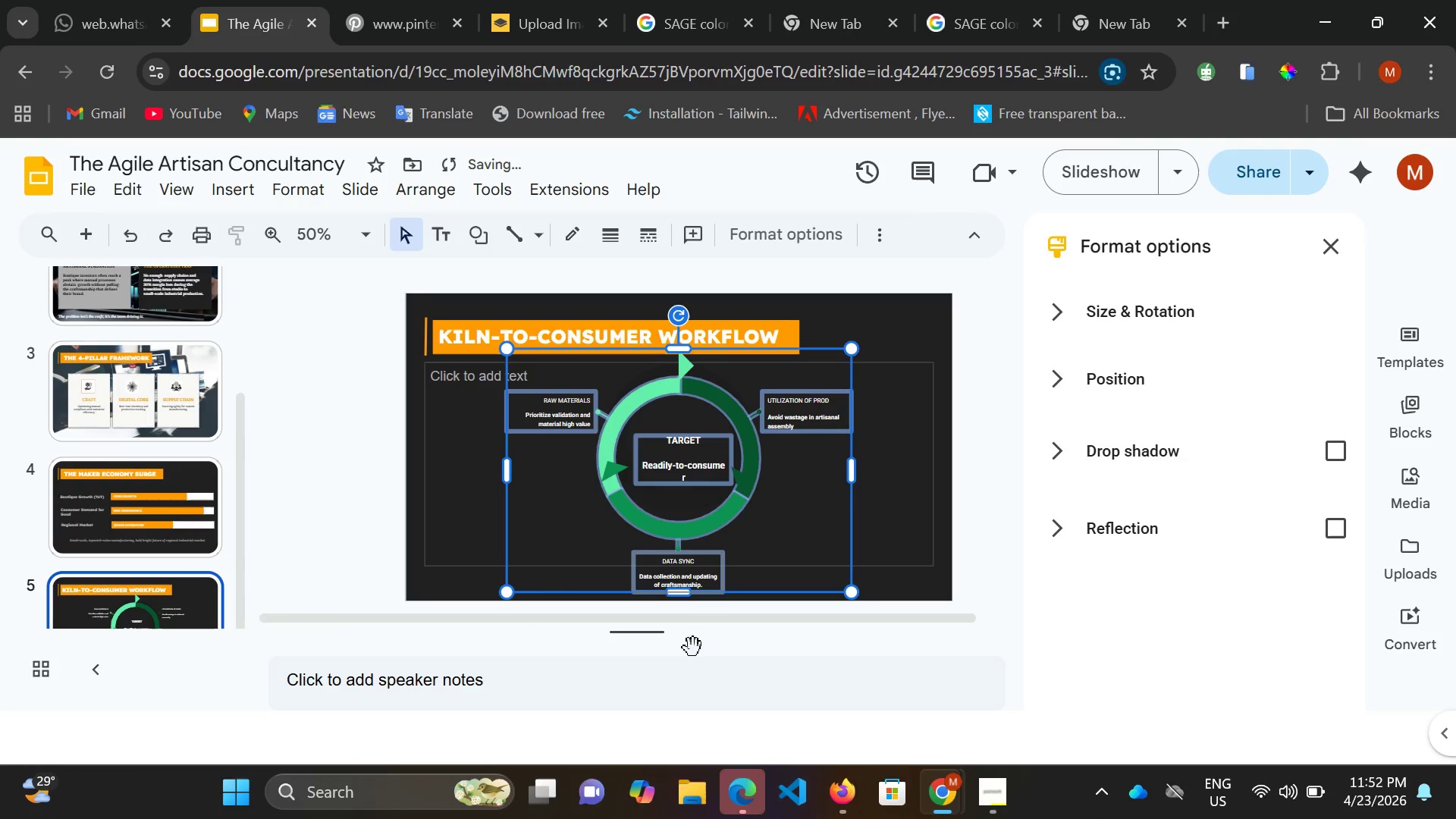 
key(Control+Z)
 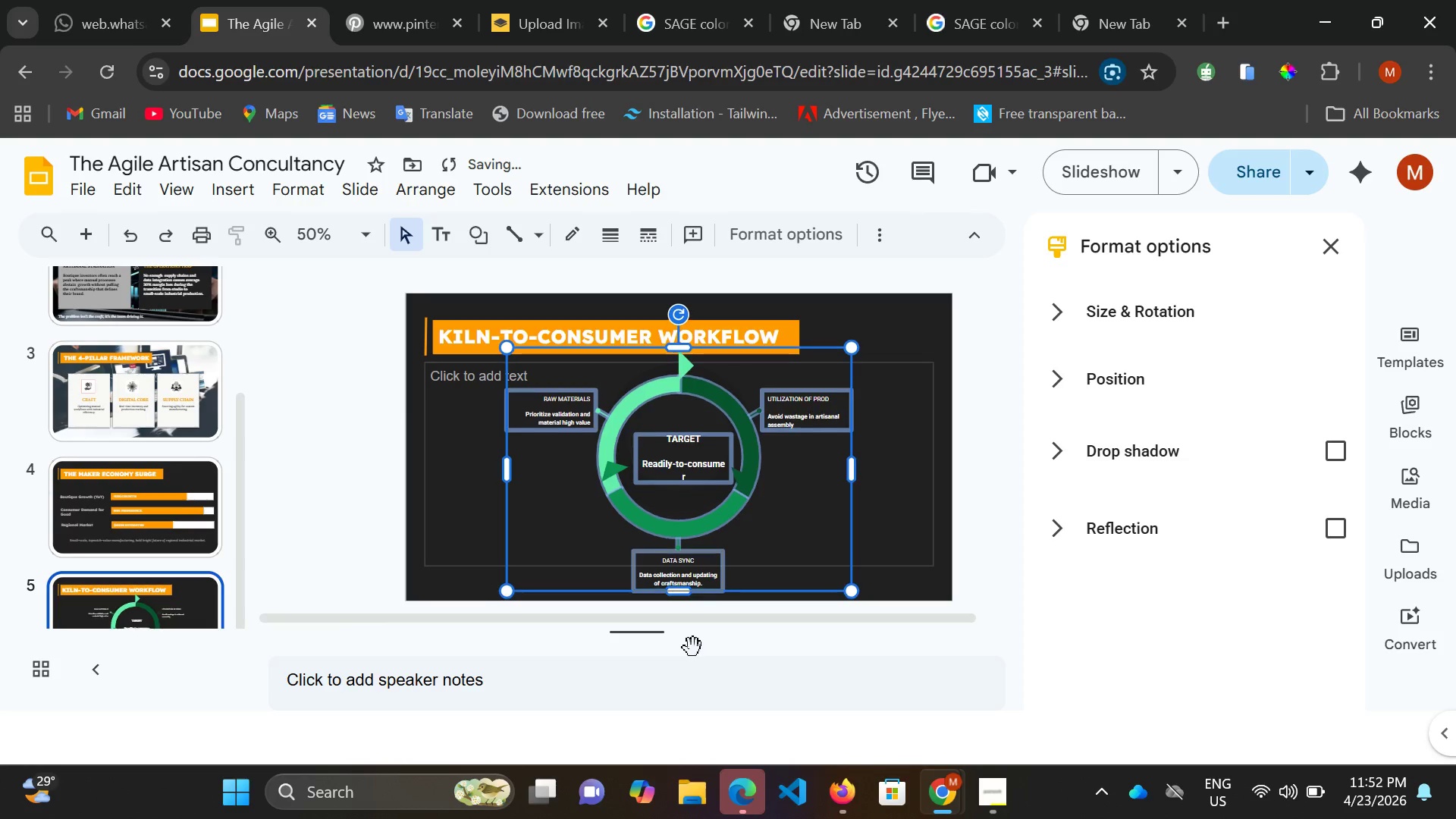 
key(Control+Z)
 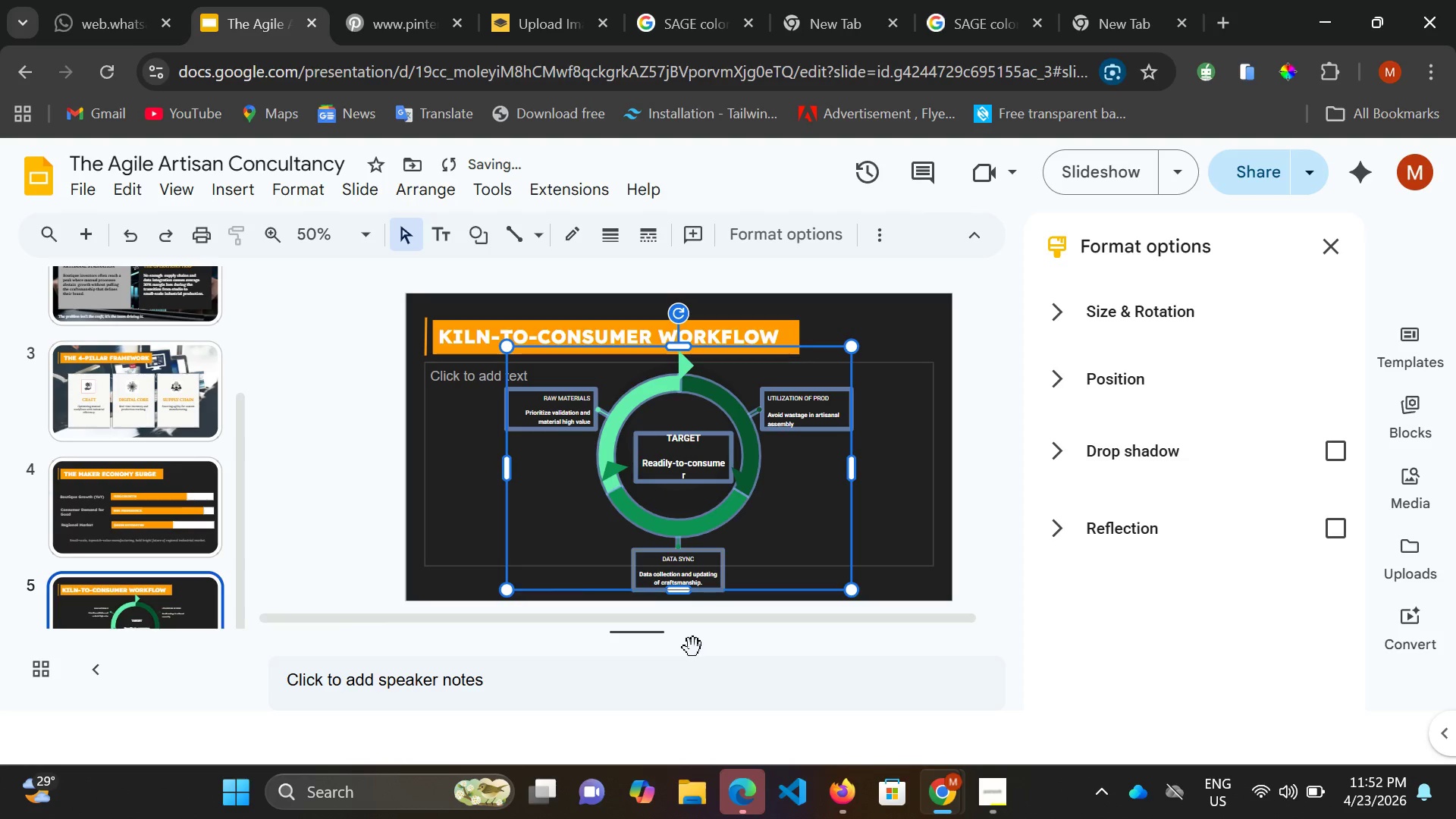 
key(Control+Z)
 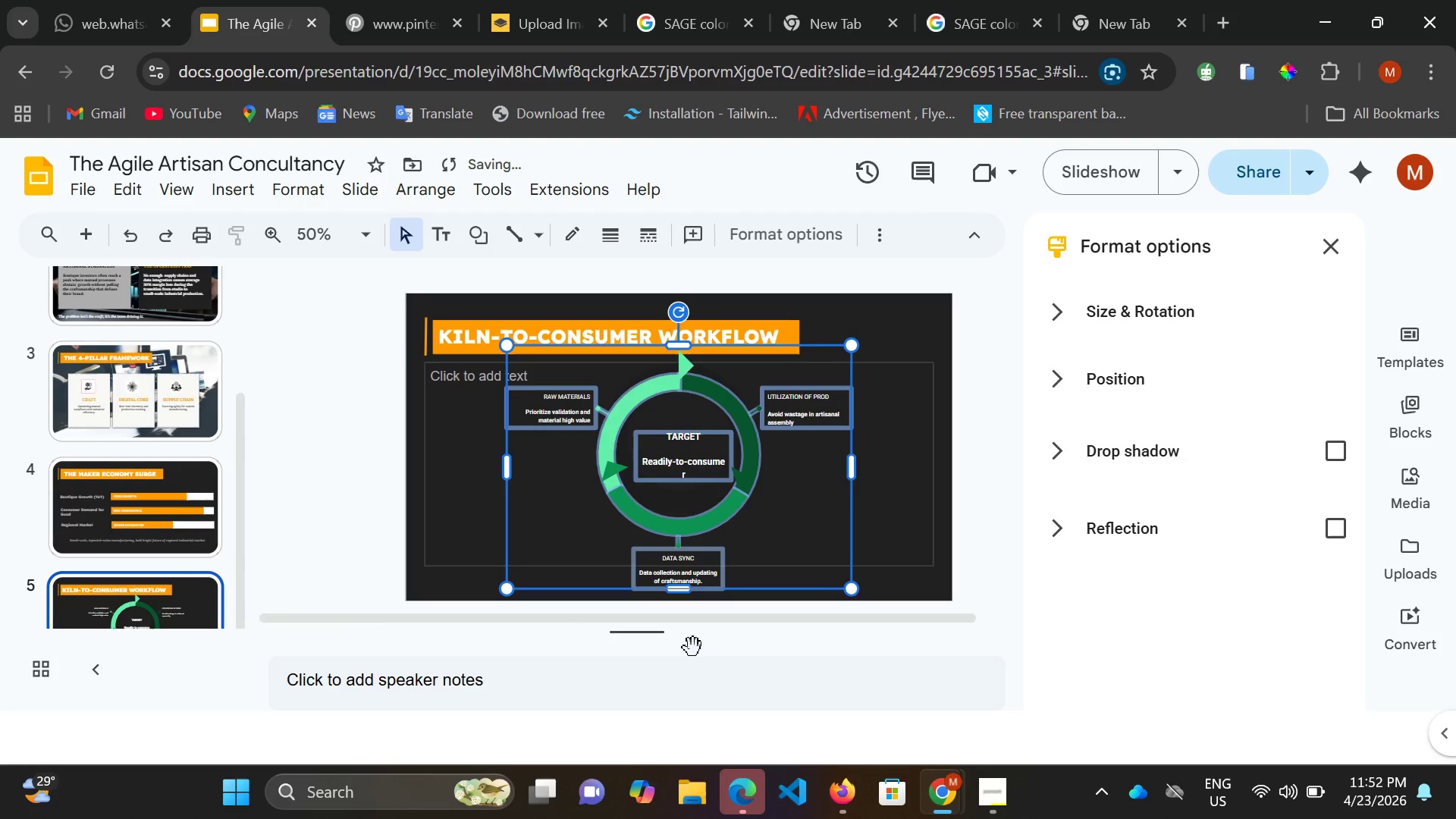 
key(Control+Z)
 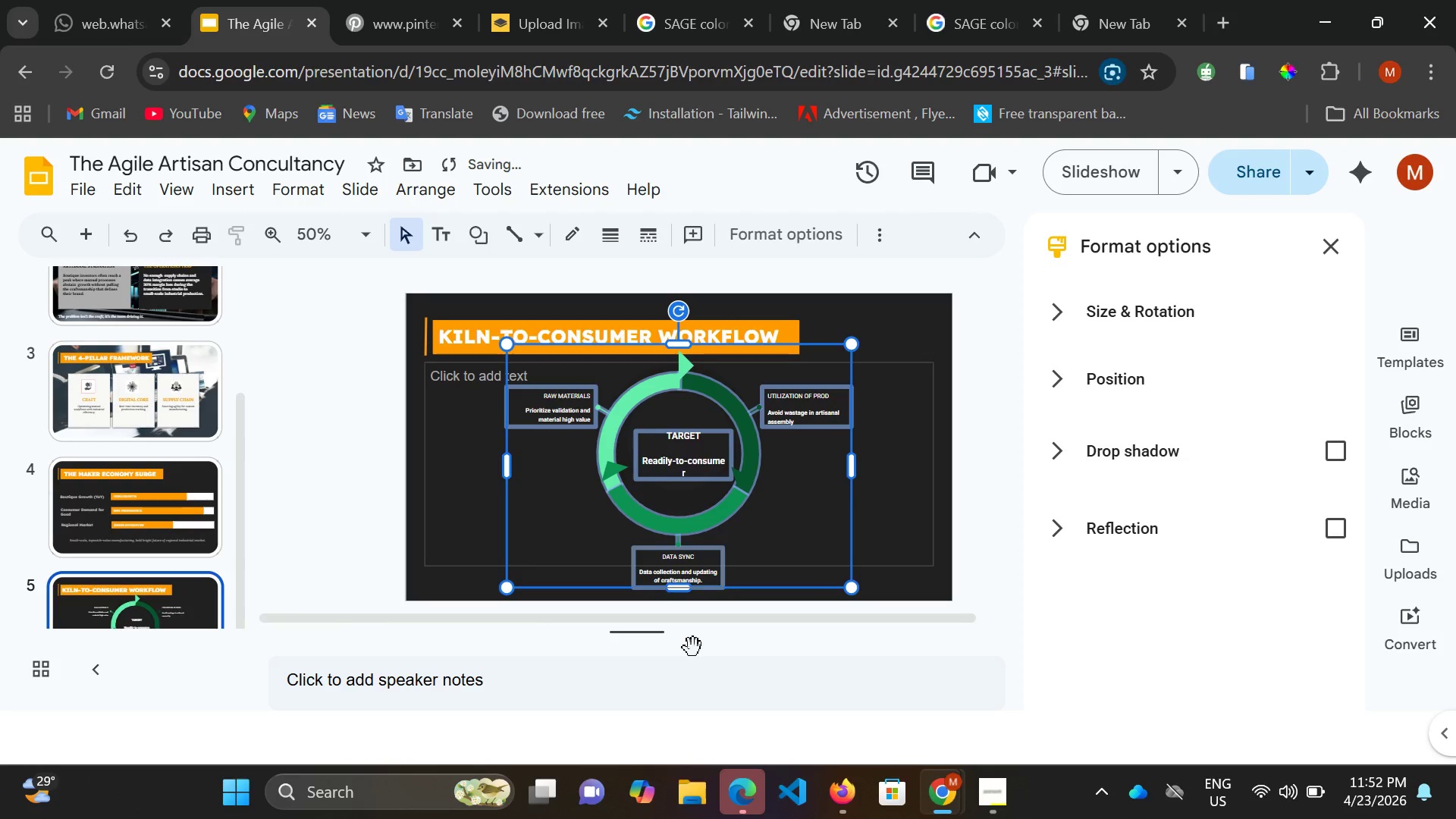 
key(Control+Z)
 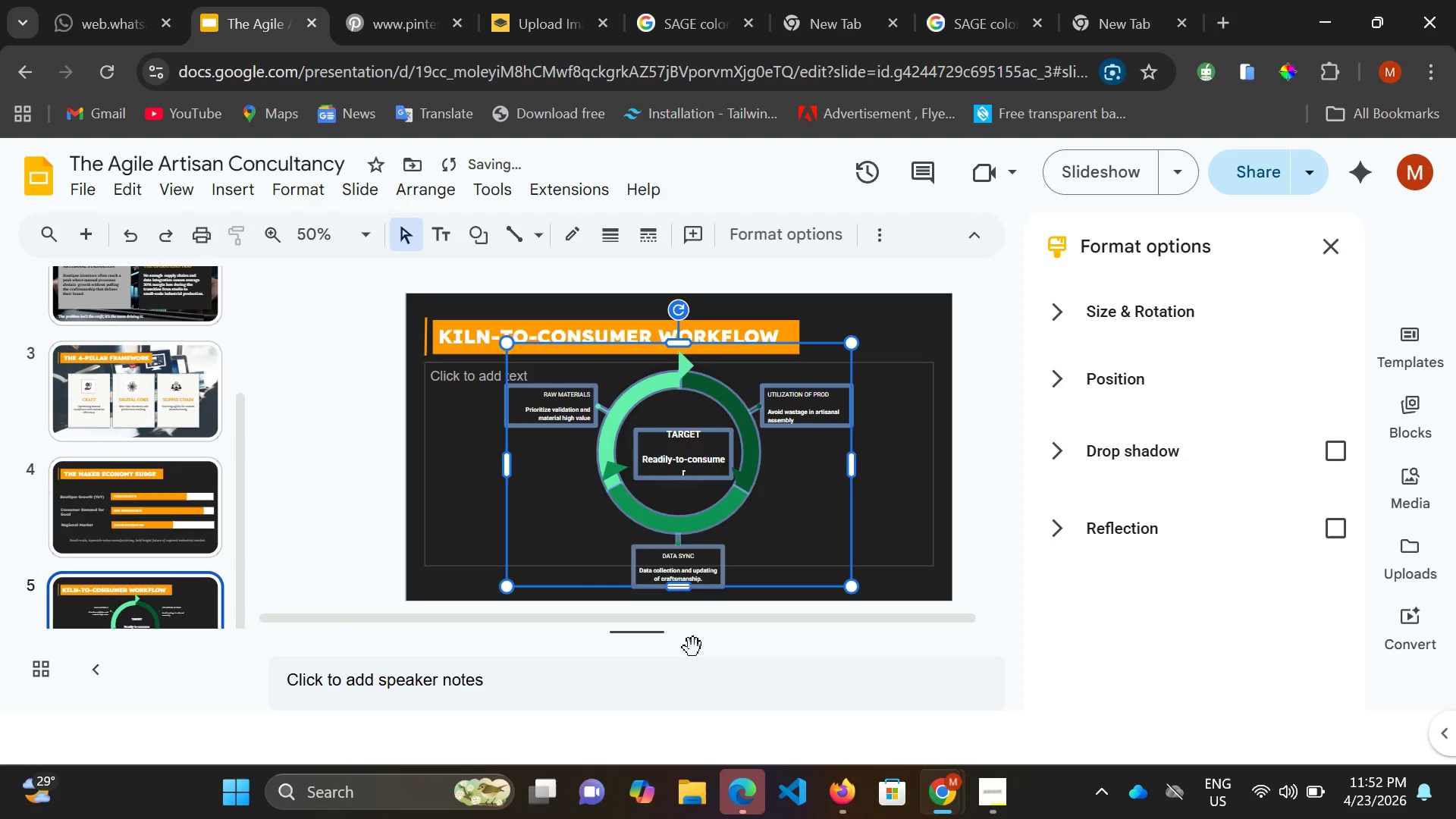 
key(Control+Z)
 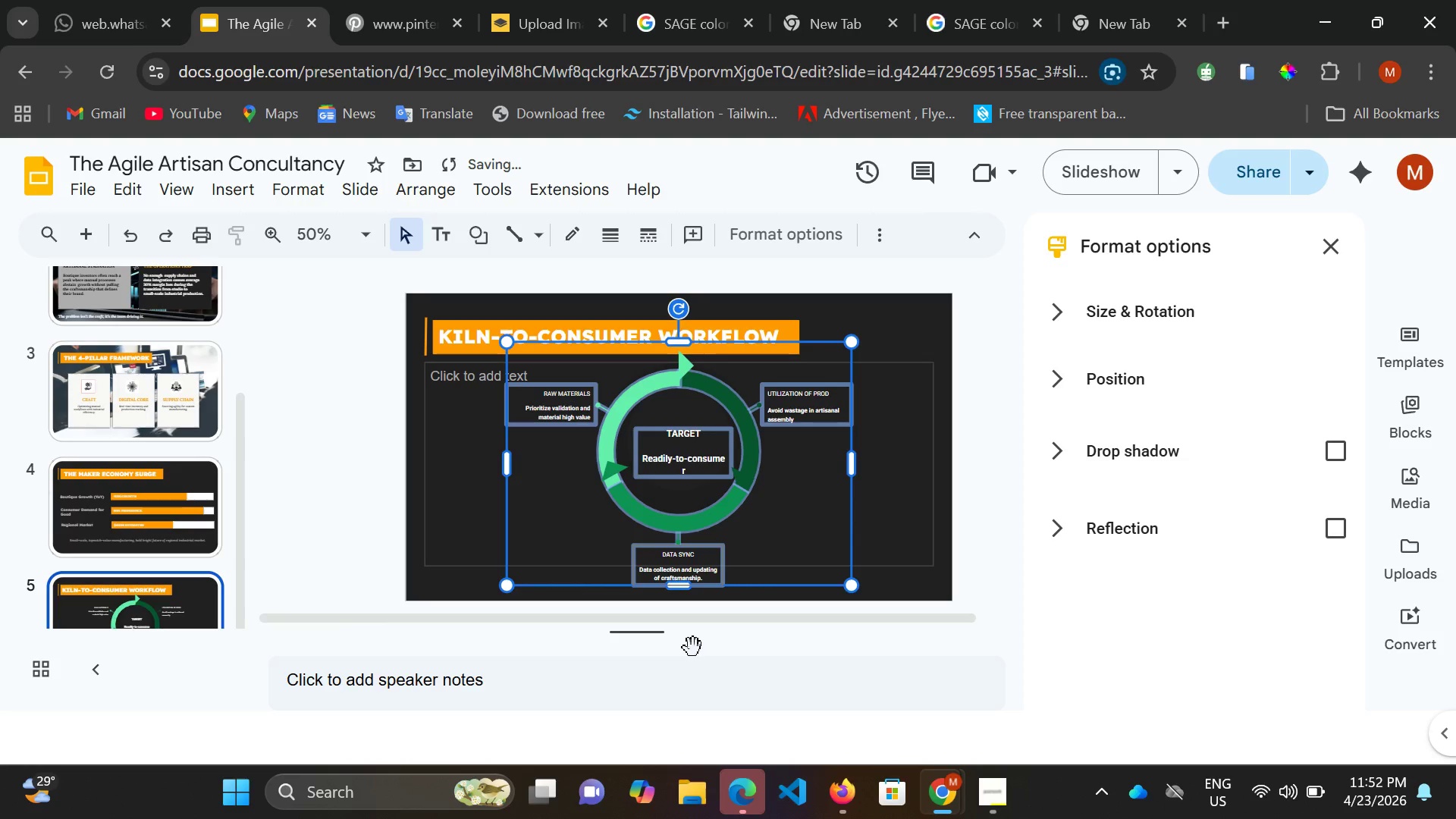 
key(Control+Z)
 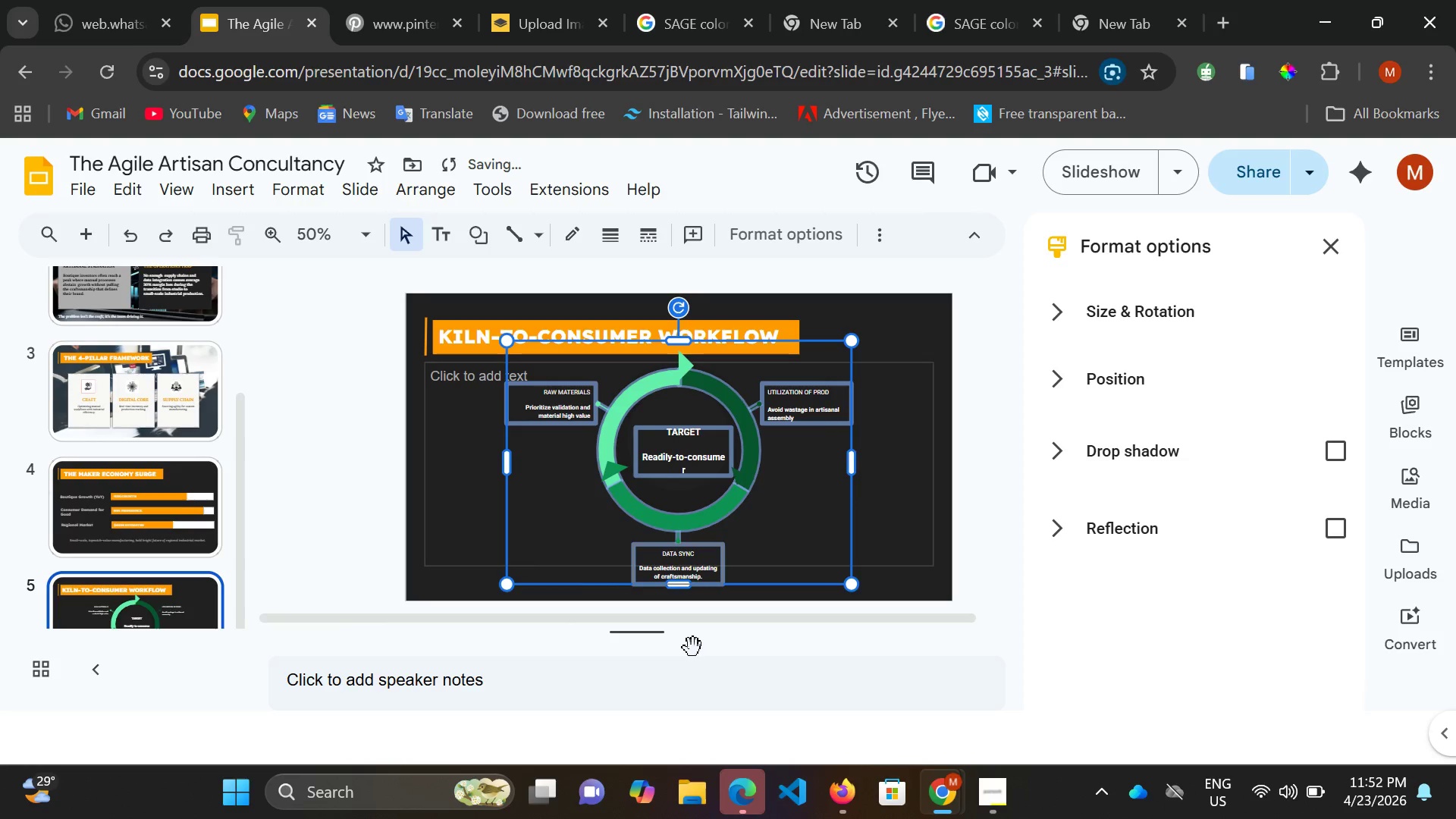 
key(Control+Z)
 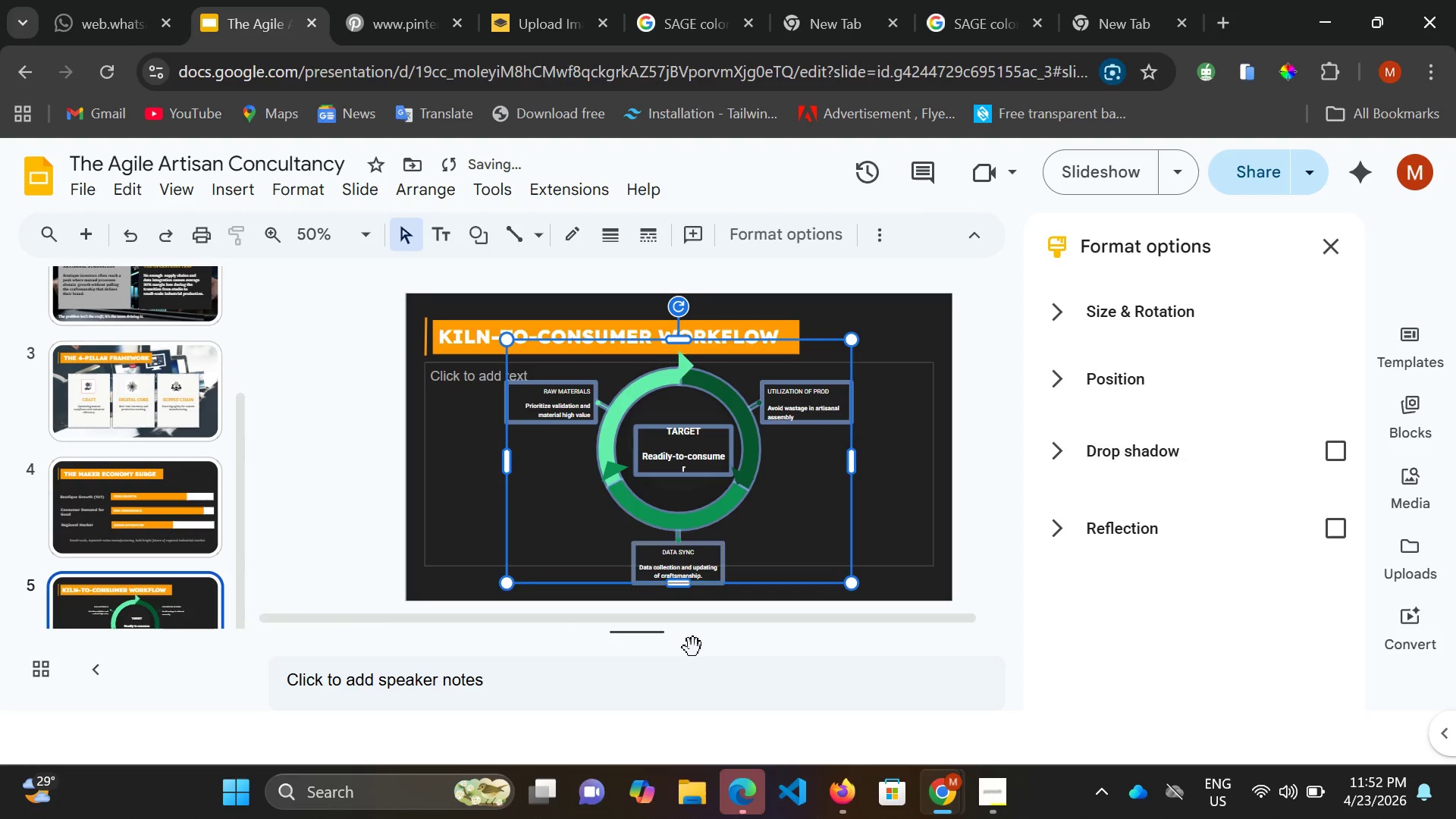 
key(Control+Z)
 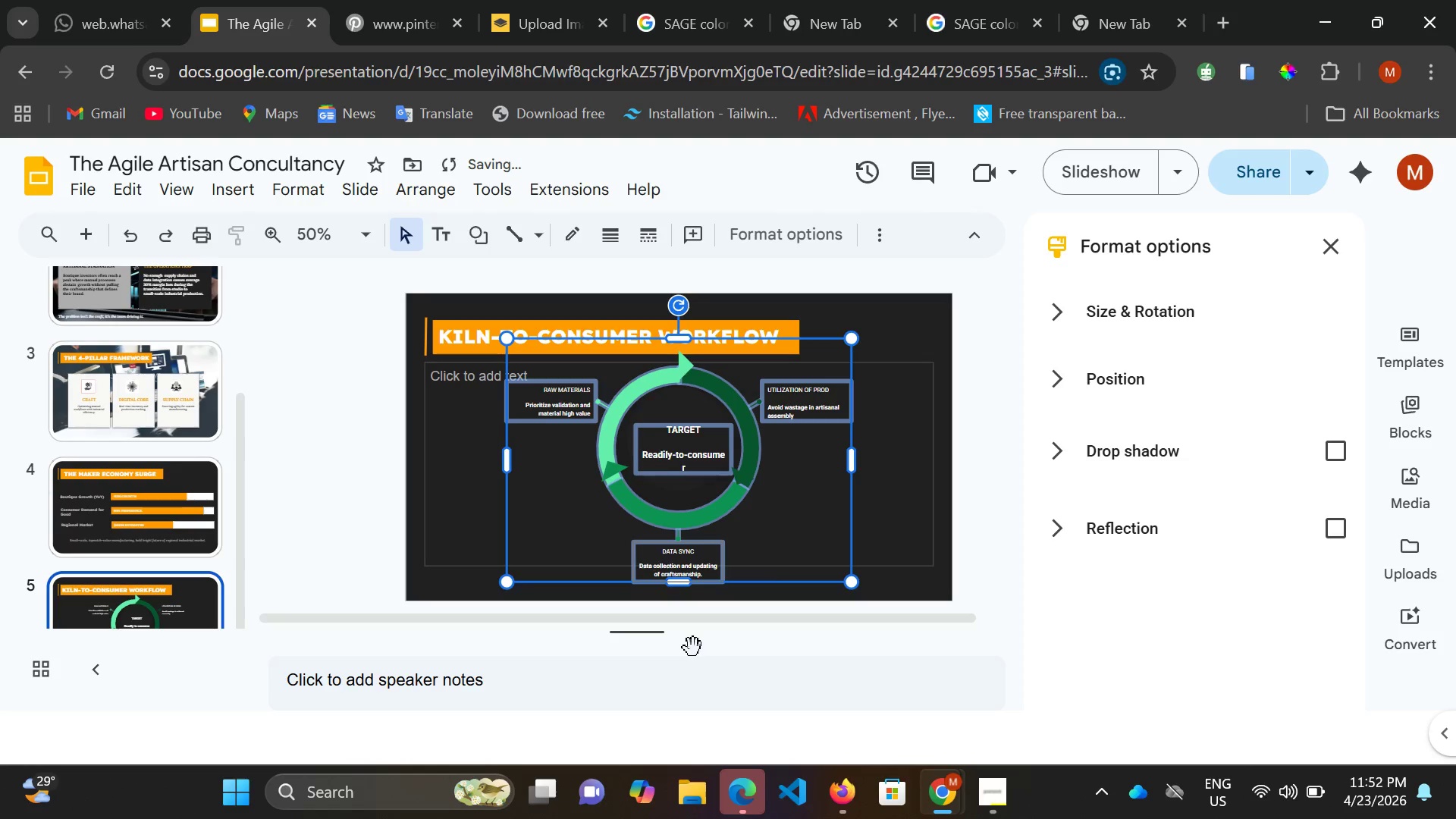 
key(Control+Z)
 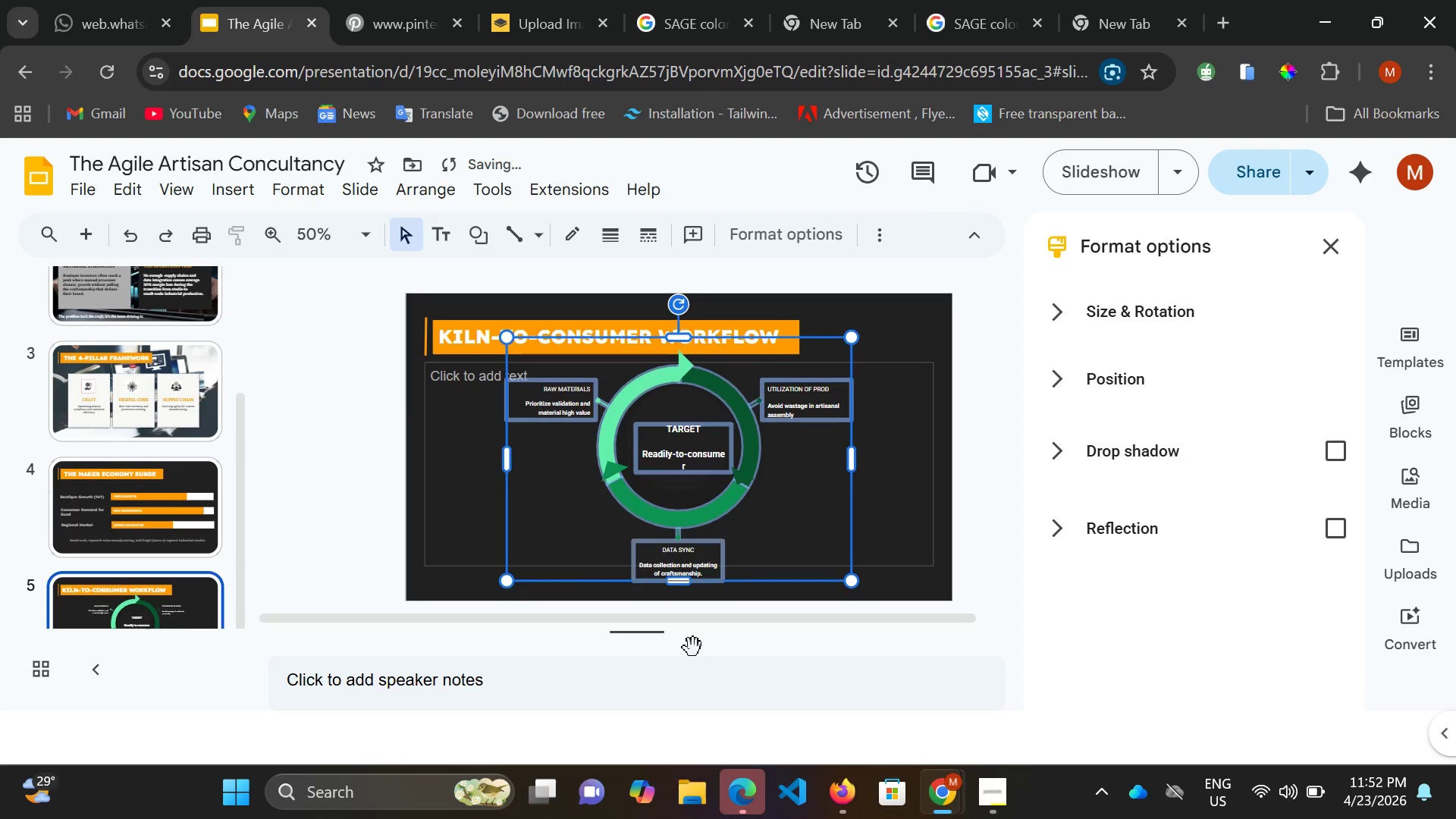 
key(Control+Z)
 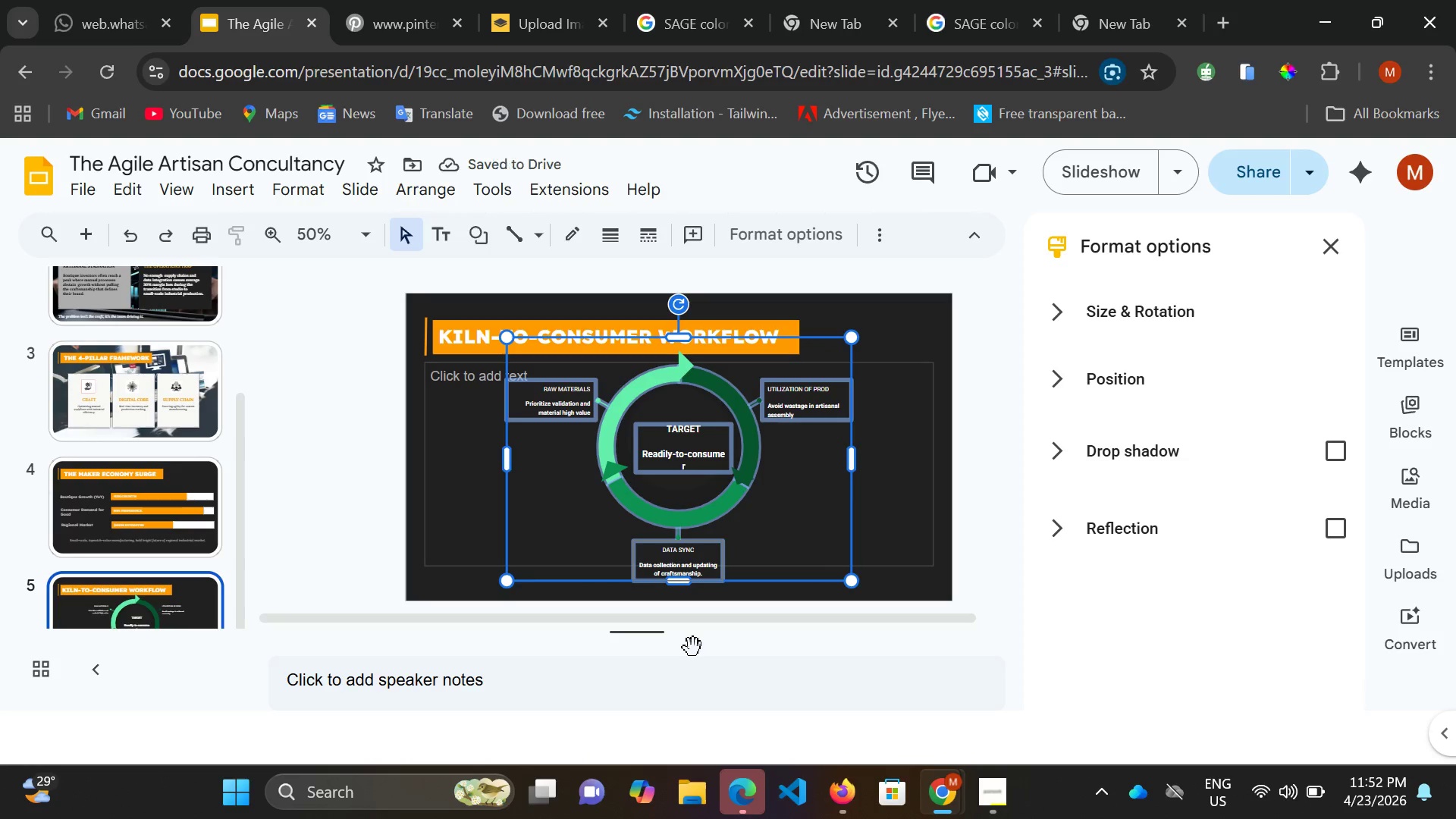 
key(Control+Z)
 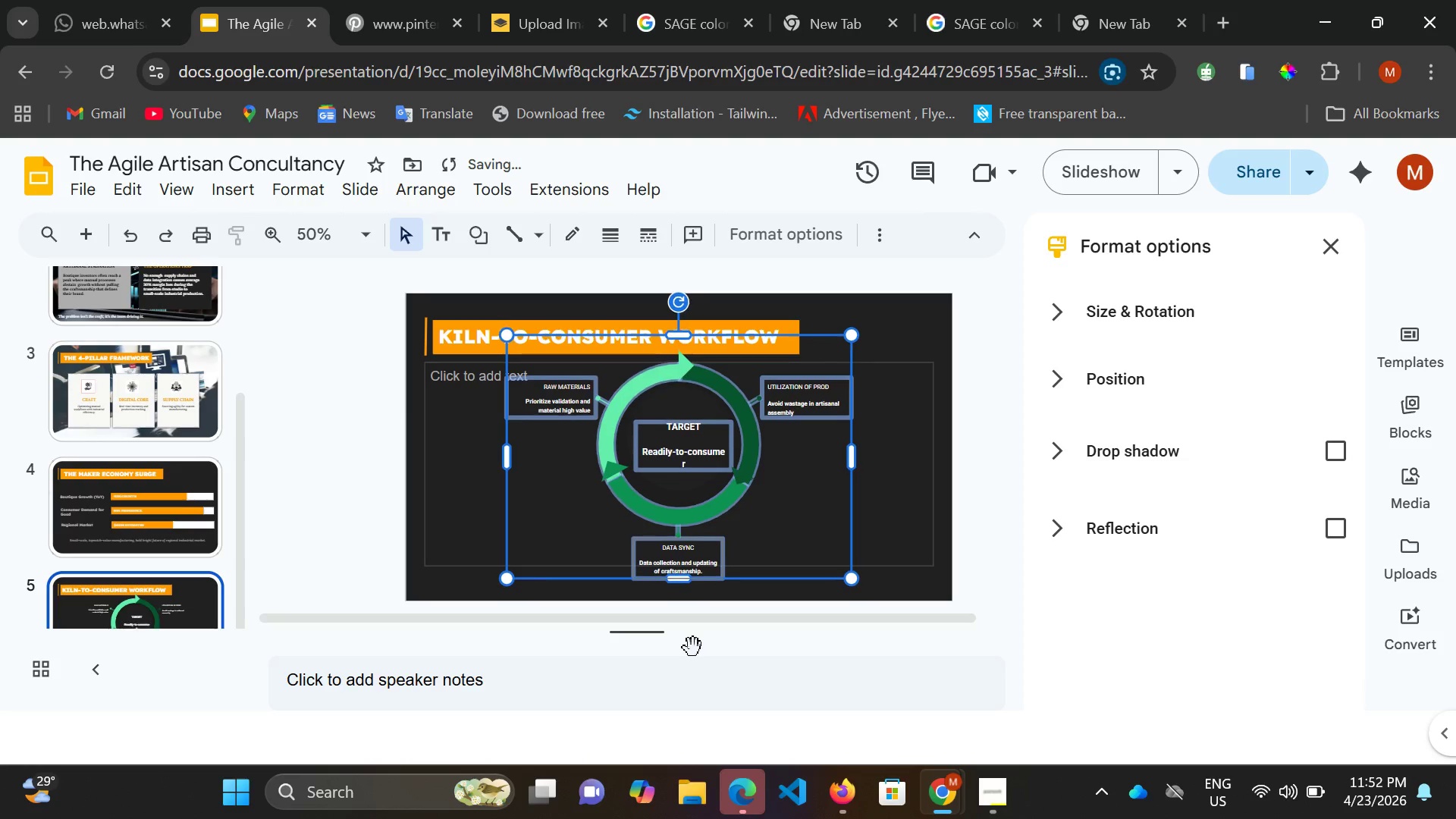 
key(Control+Z)
 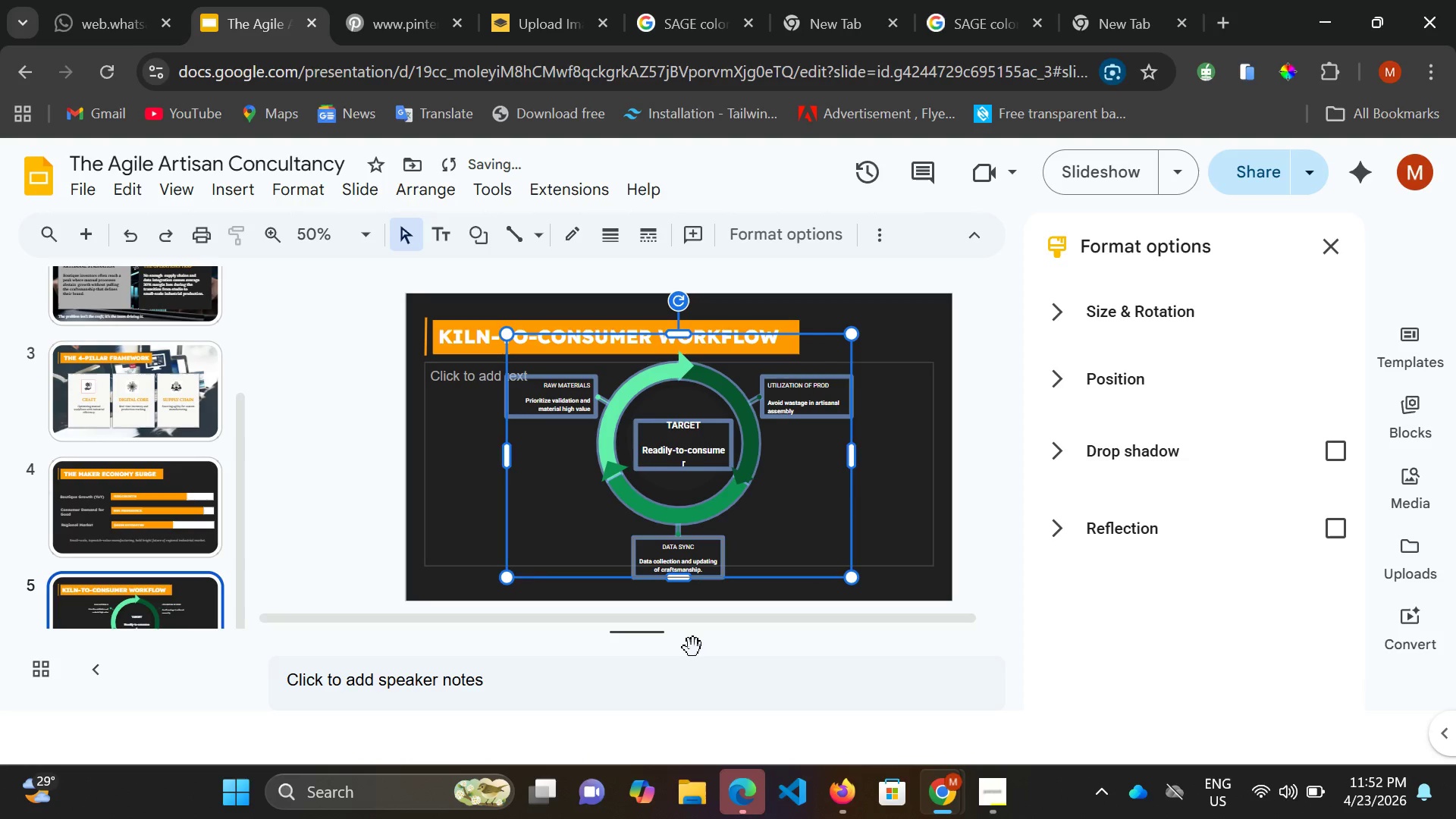 
key(Control+Z)
 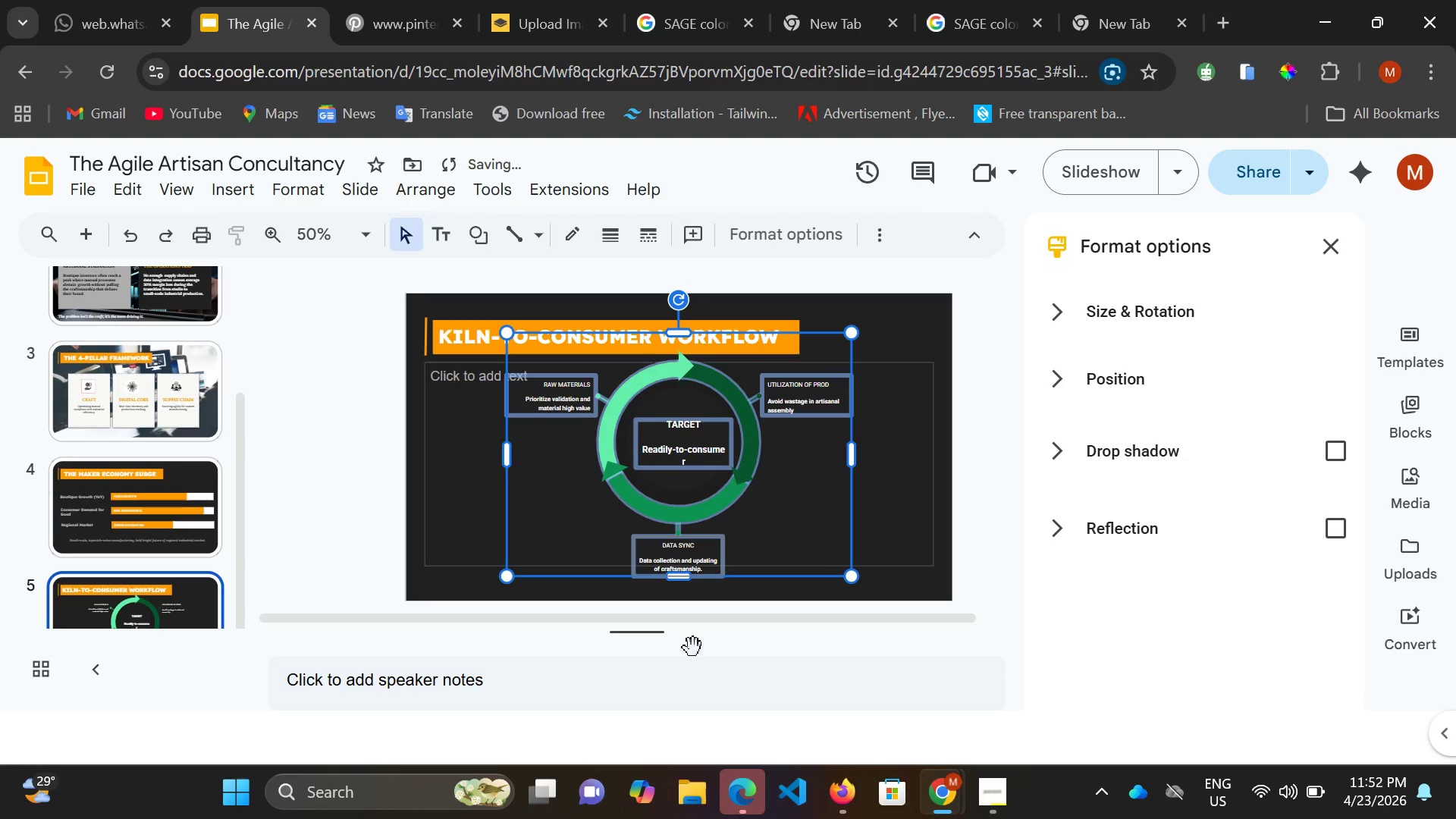 
key(Control+Z)
 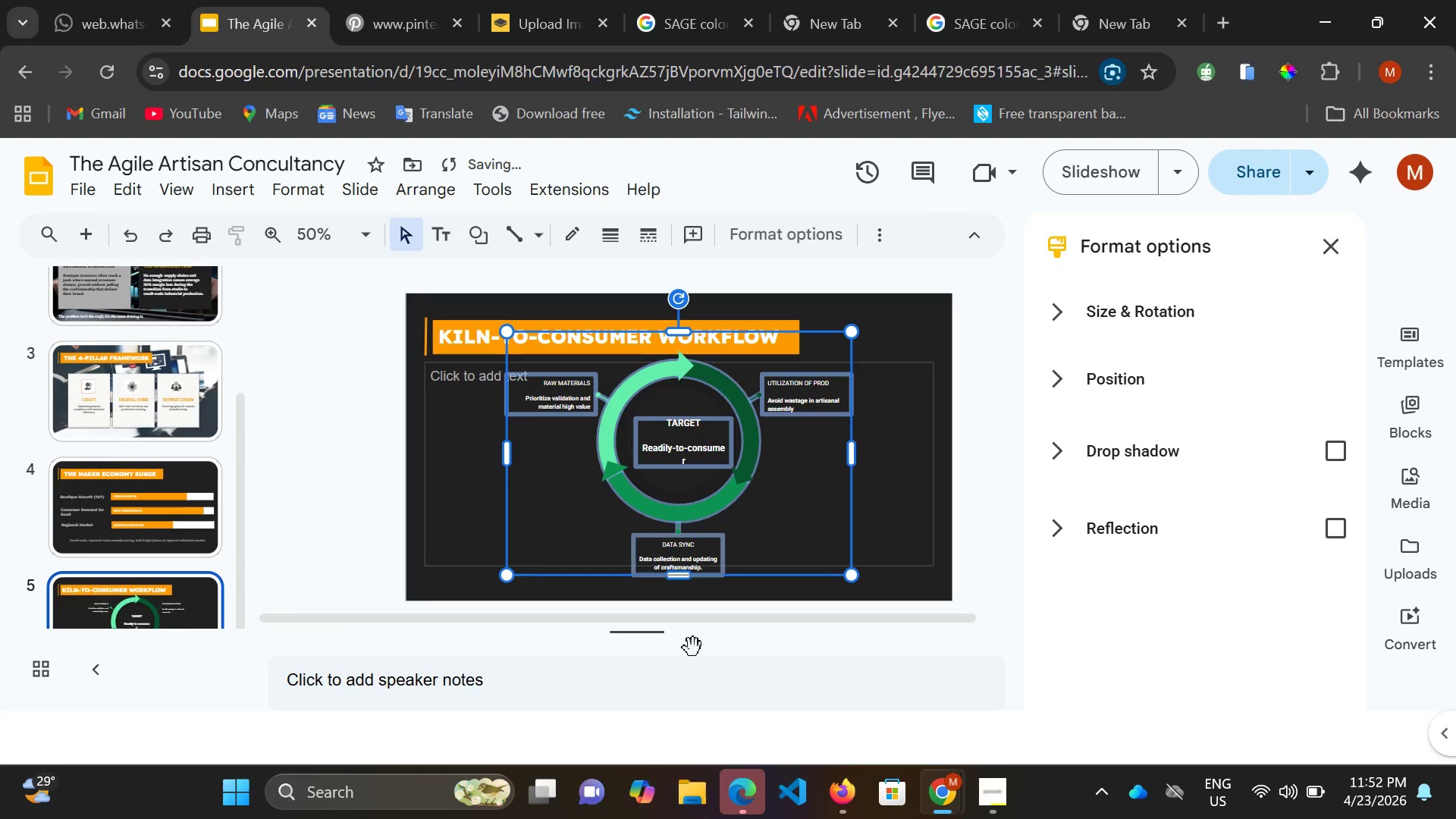 
key(Control+Z)
 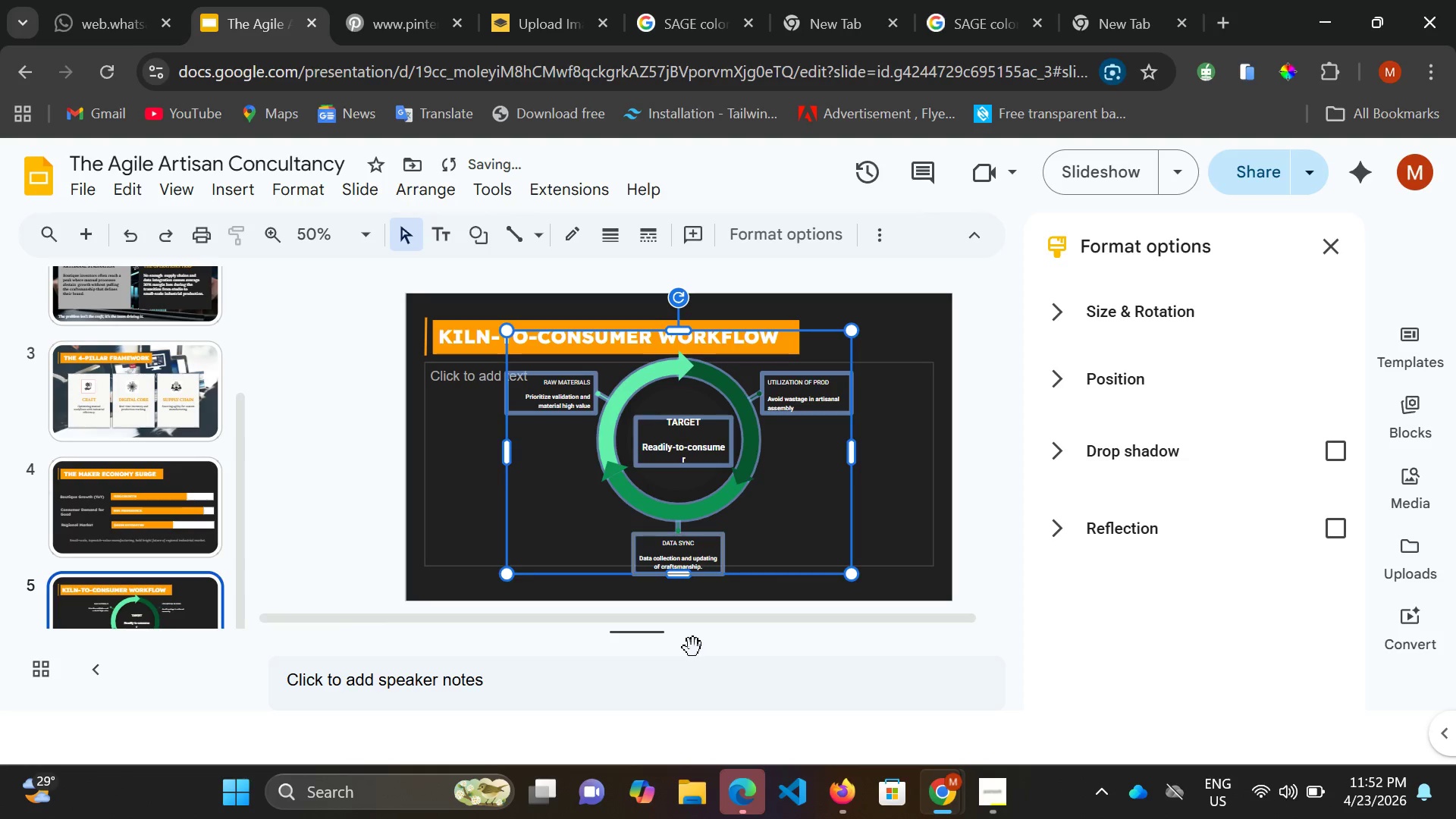 
key(Control+Z)
 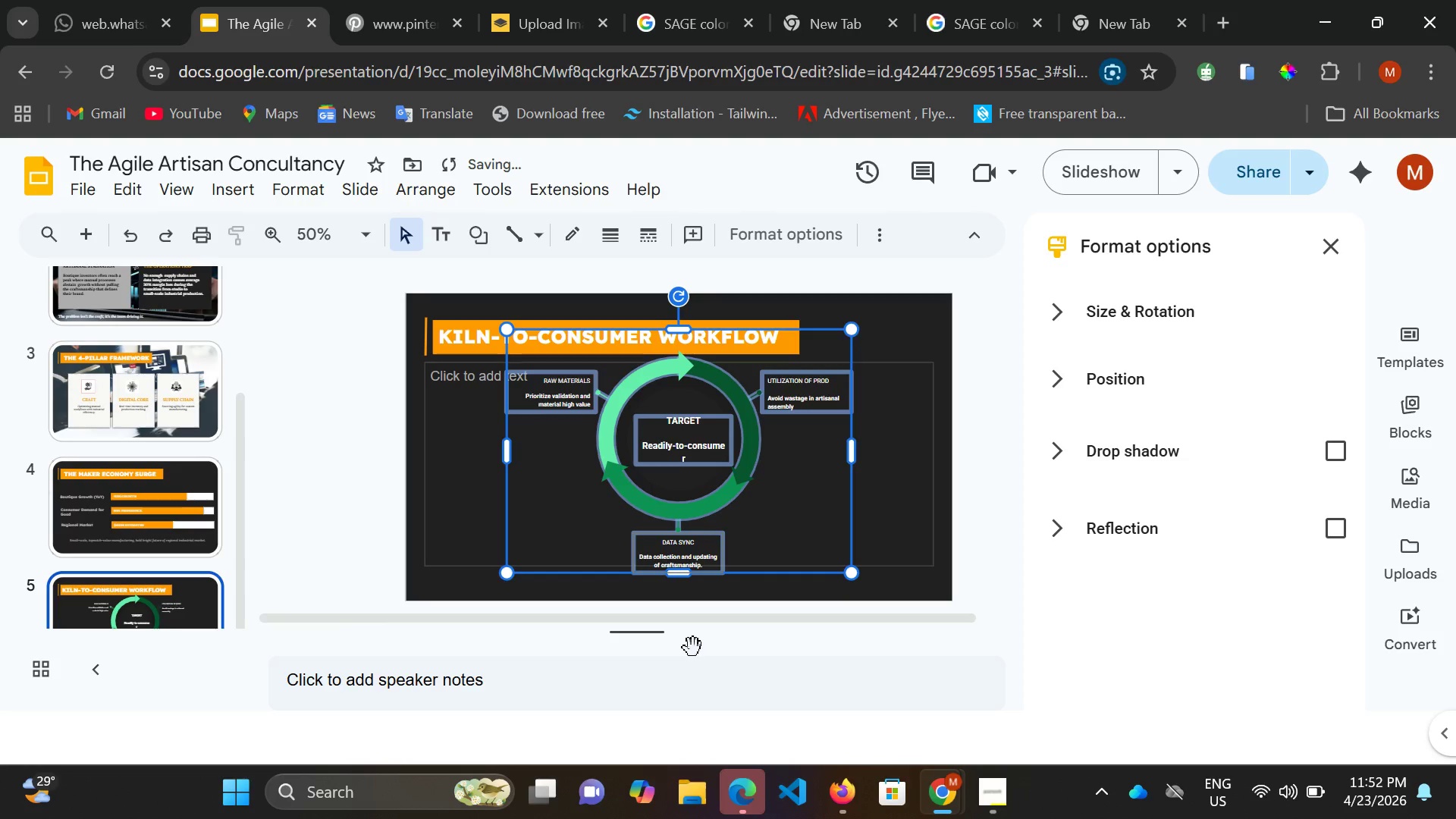 
key(Control+Z)
 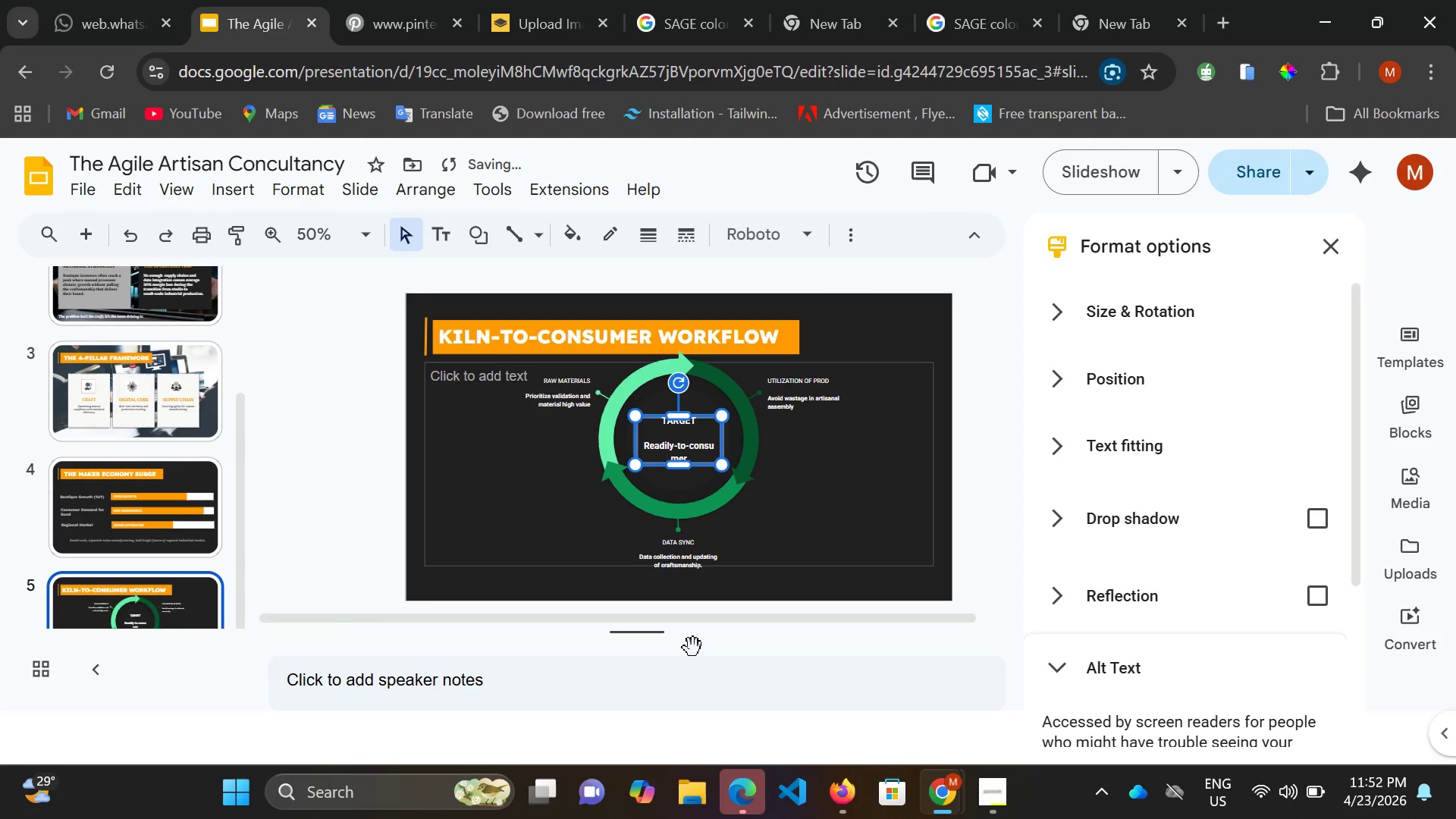 
key(Control+Z)
 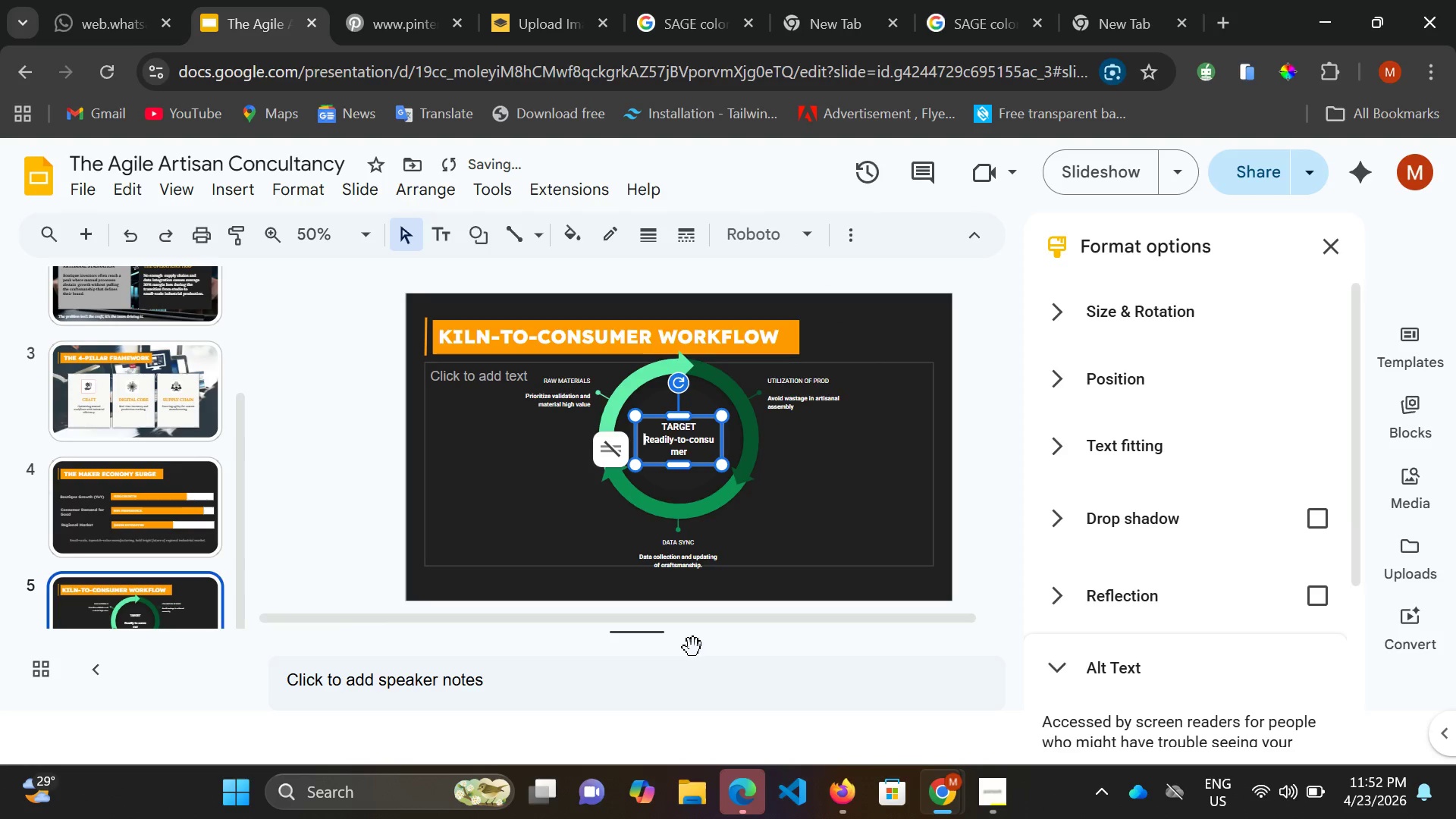 
key(Control+Z)
 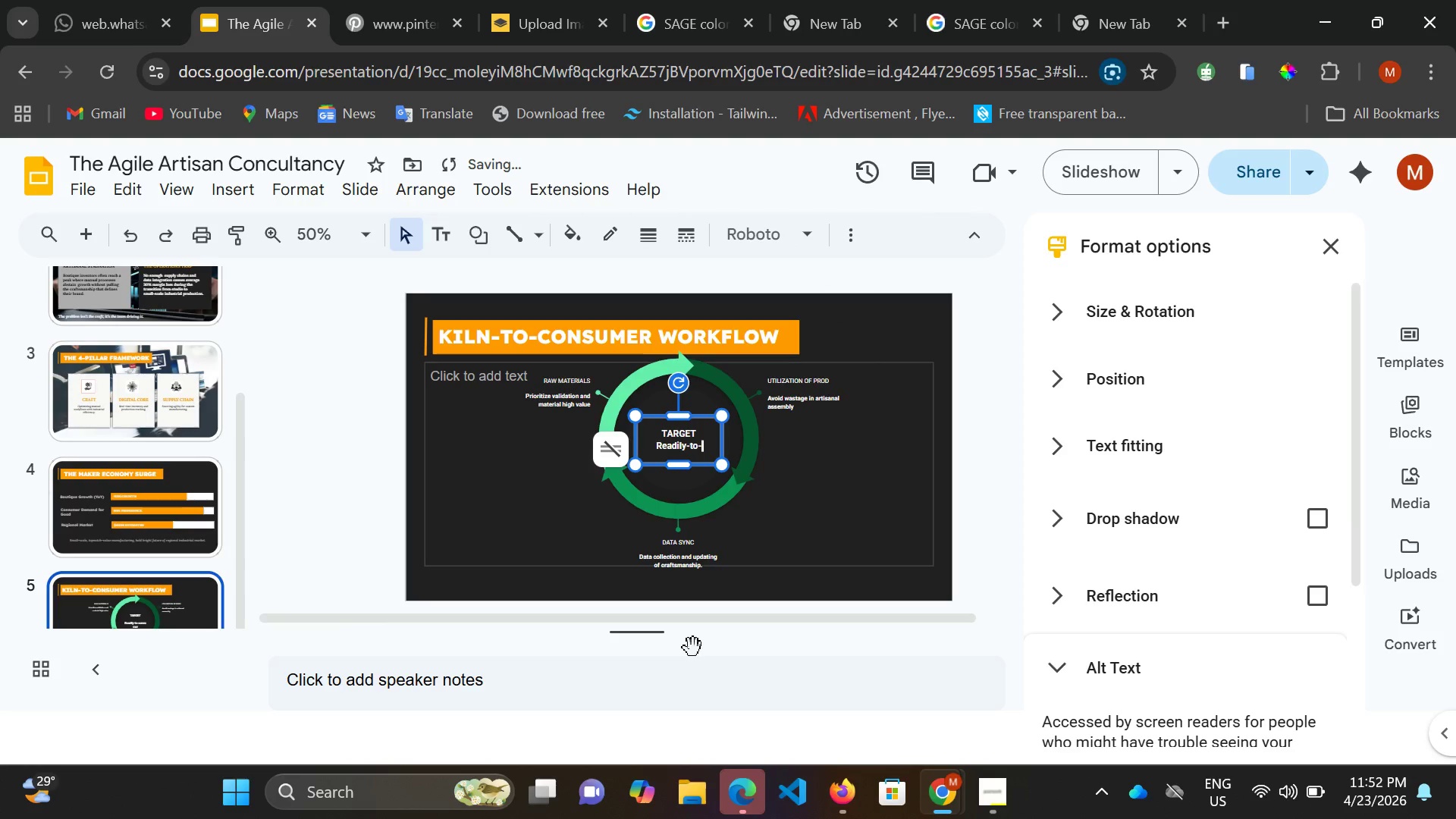 
key(Control+Z)
 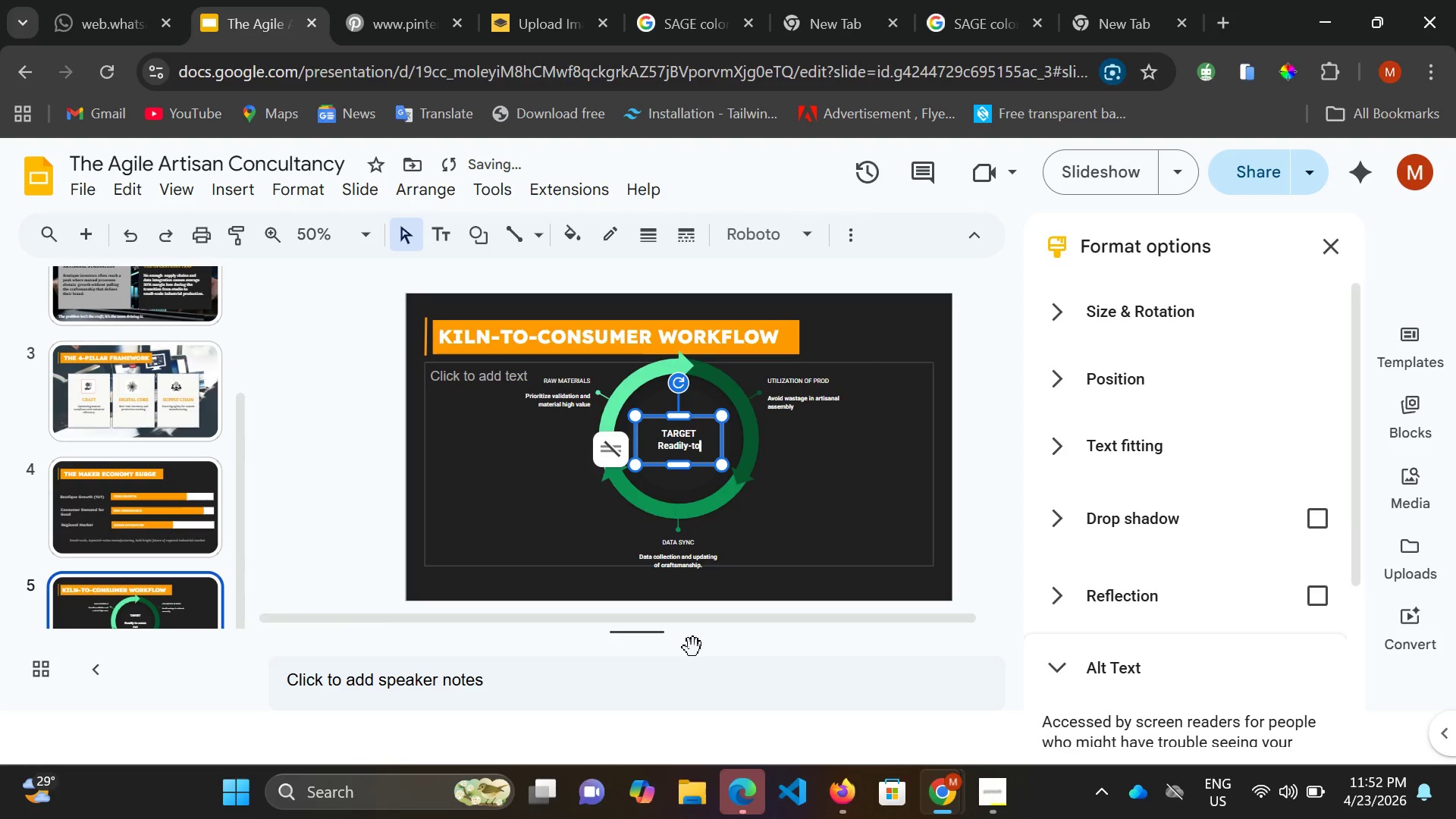 
key(Control+Z)
 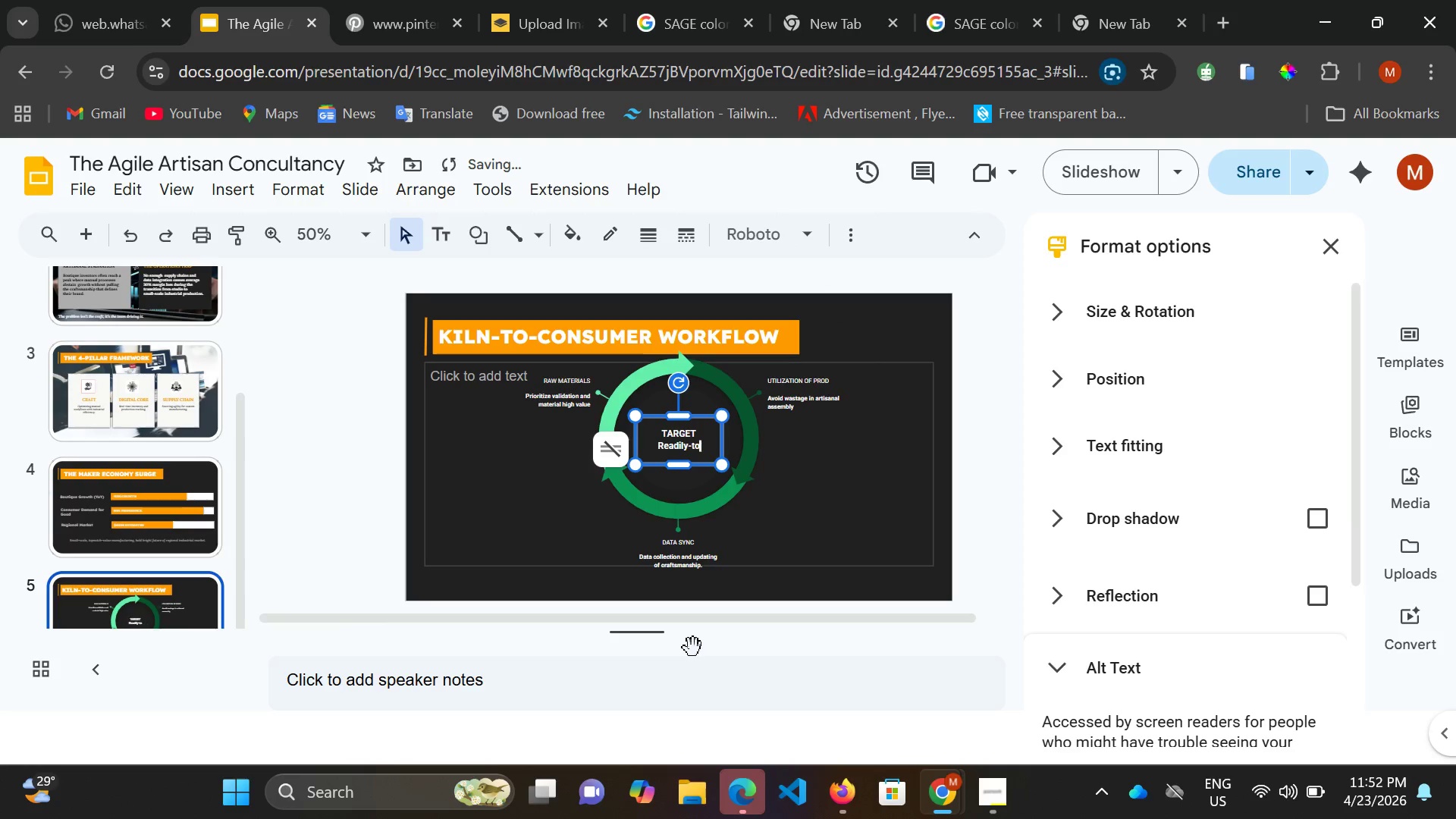 
key(Control+Z)
 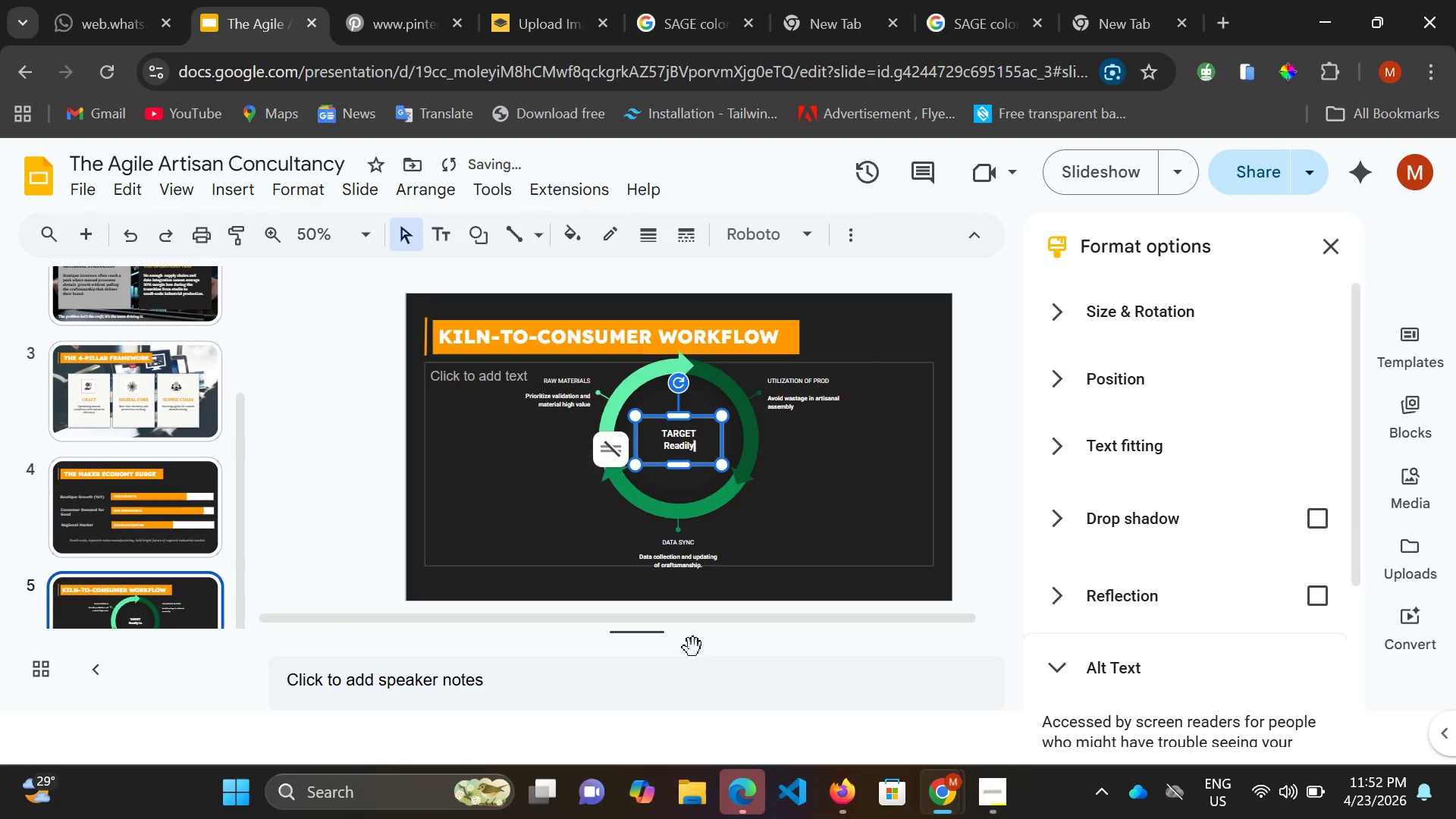 
key(Control+Z)
 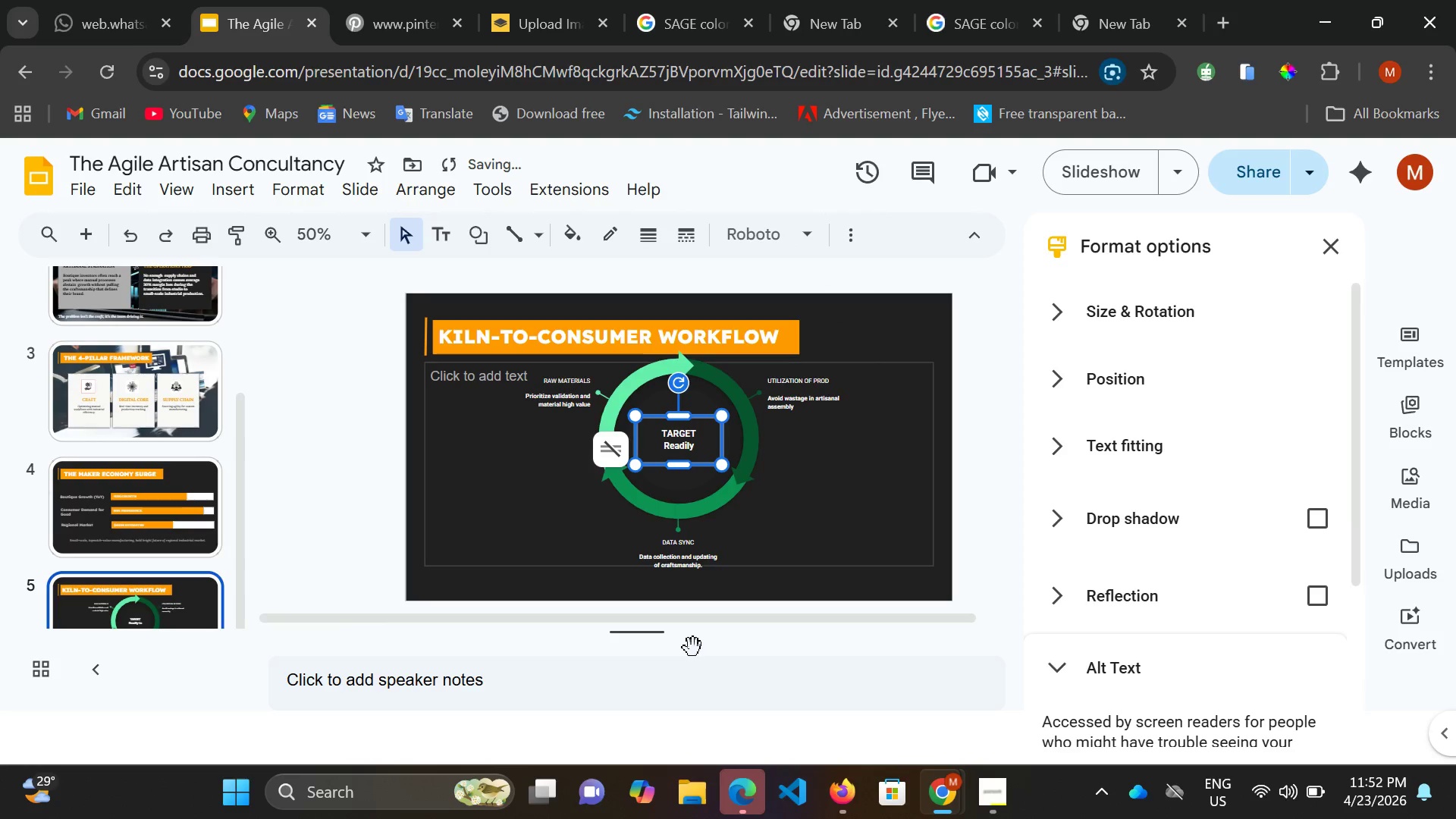 
key(Control+Z)
 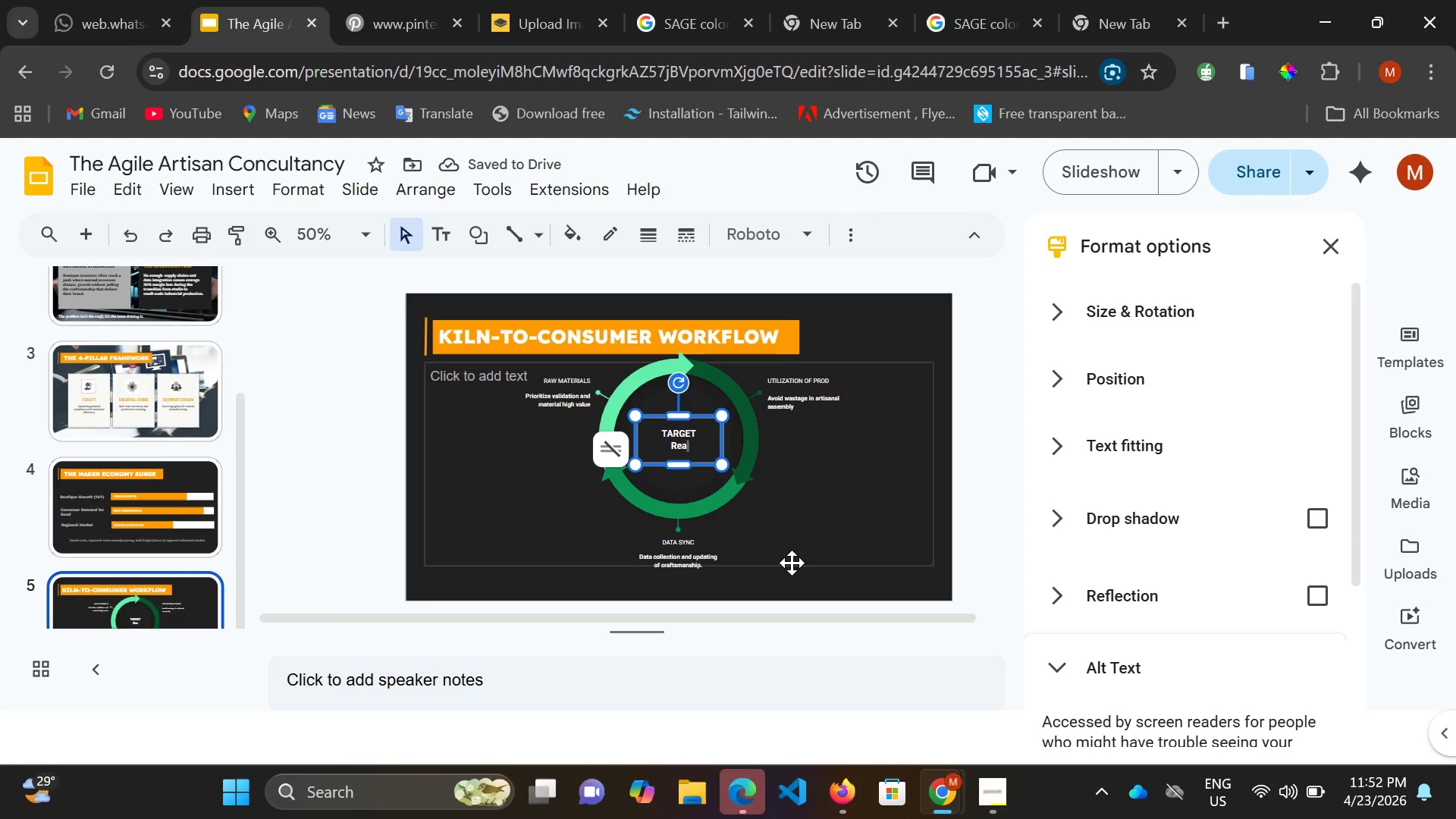 
wait(9.42)
 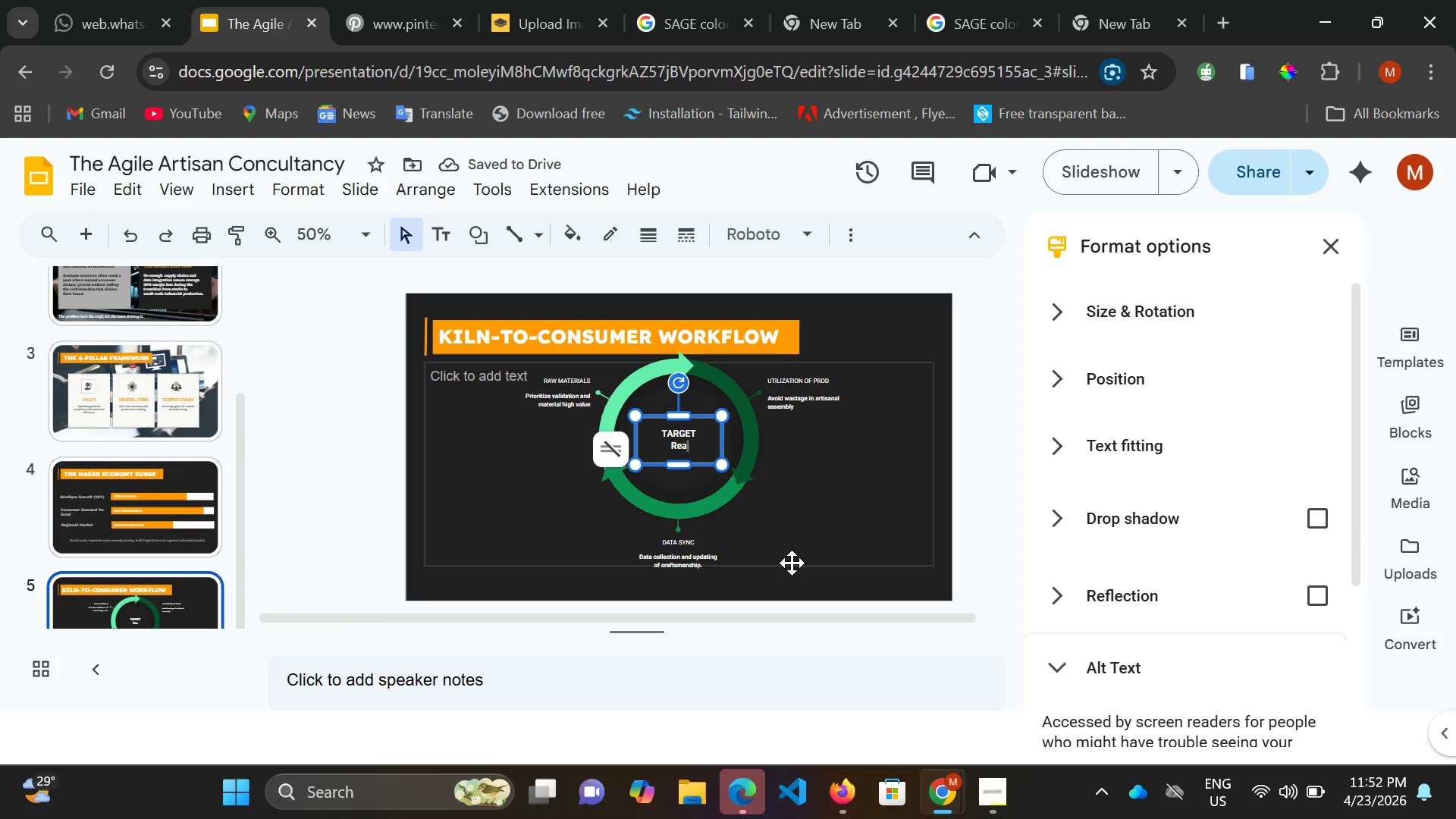 
left_click([154, 230])
 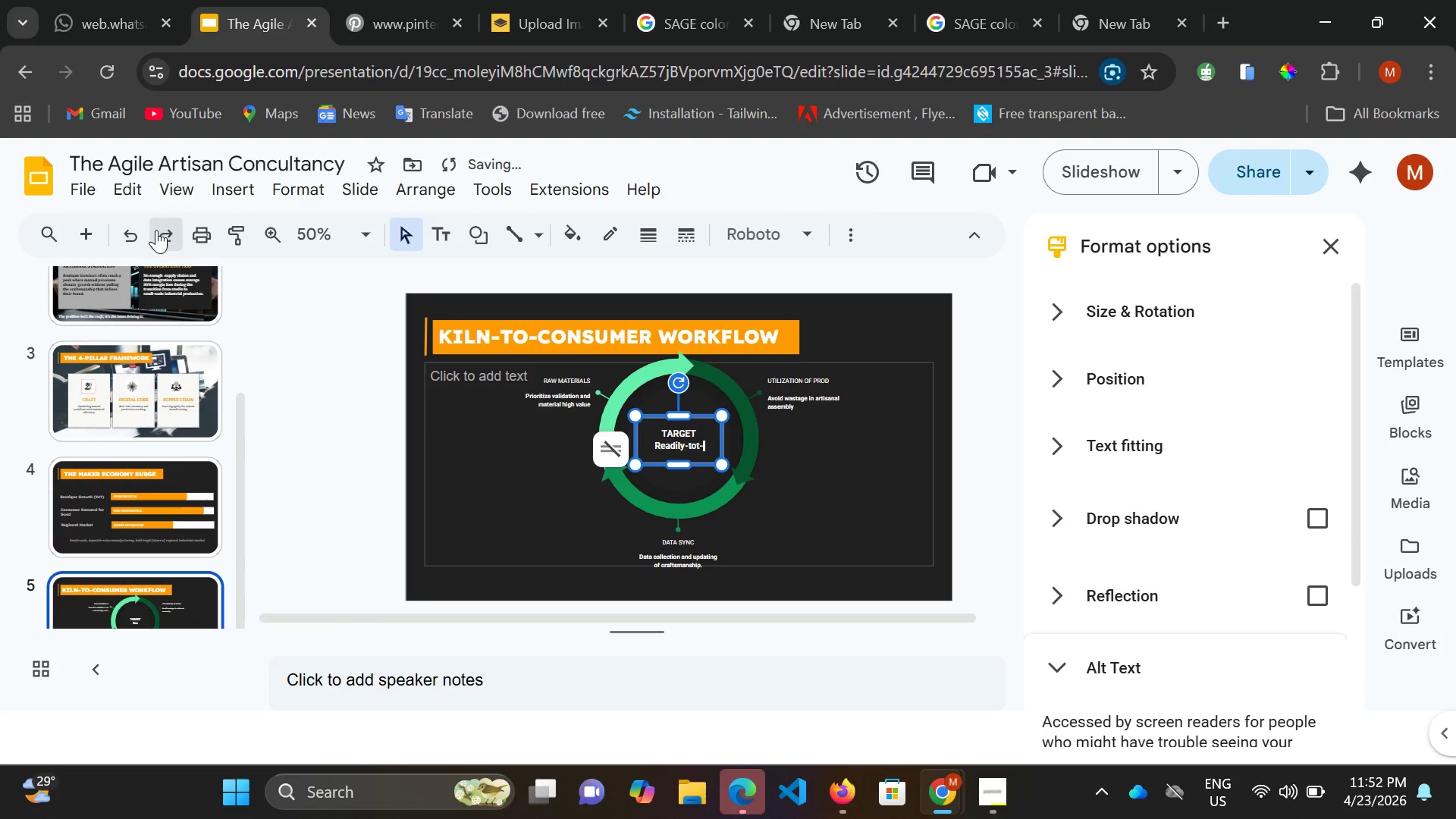 
double_click([156, 230])
 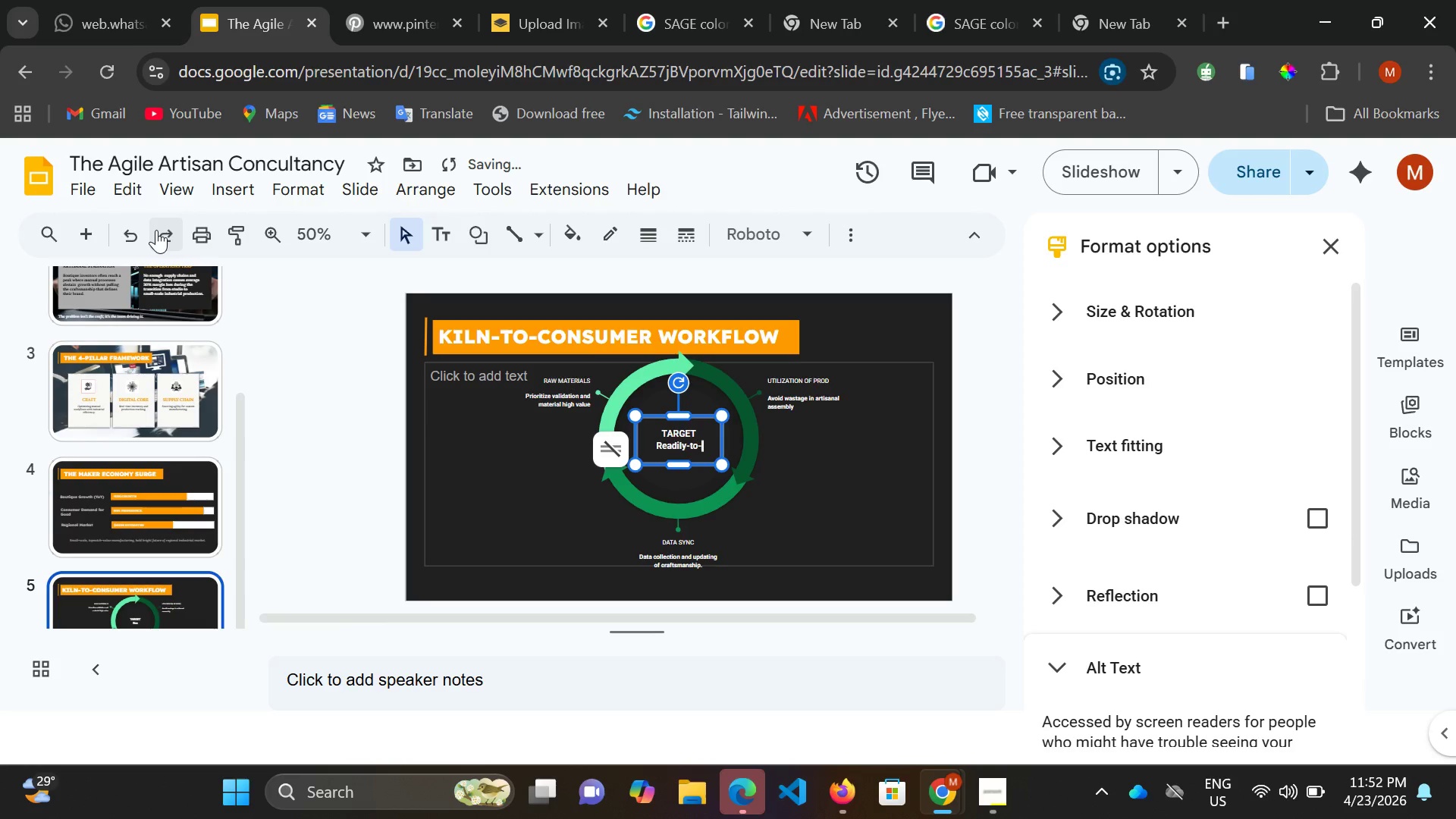 
double_click([156, 230])
 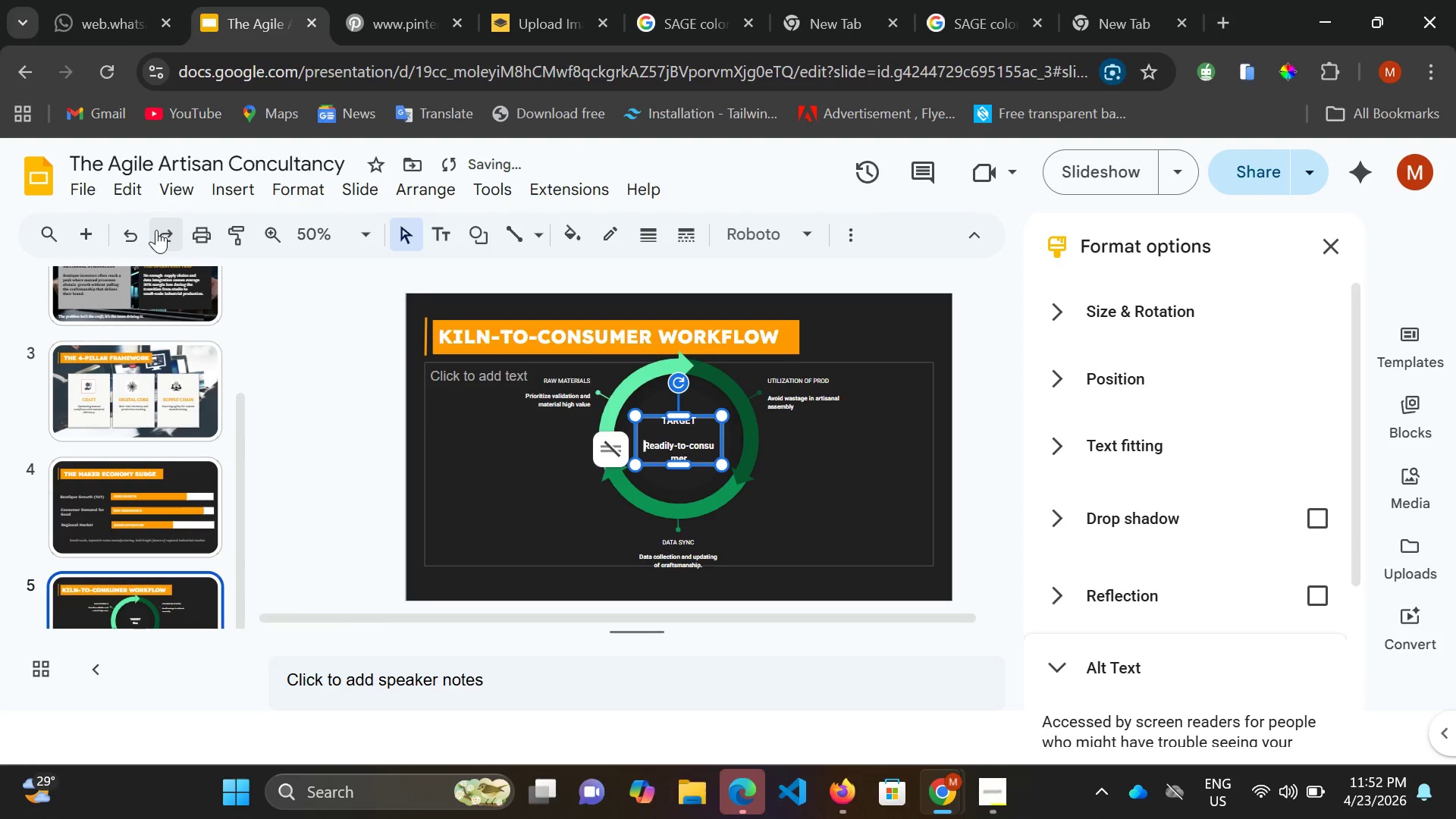 
triple_click([156, 230])
 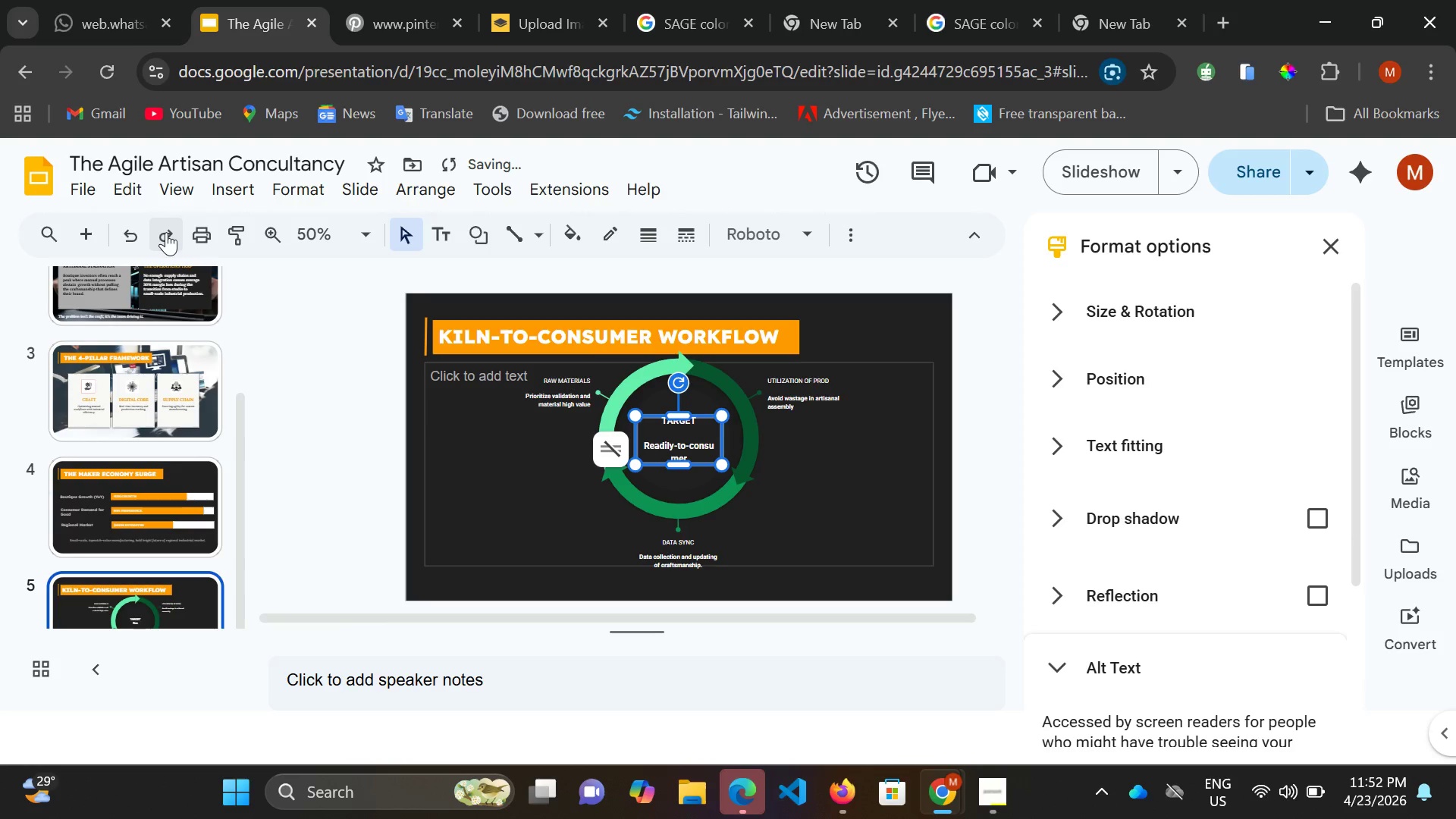 
left_click([166, 232])
 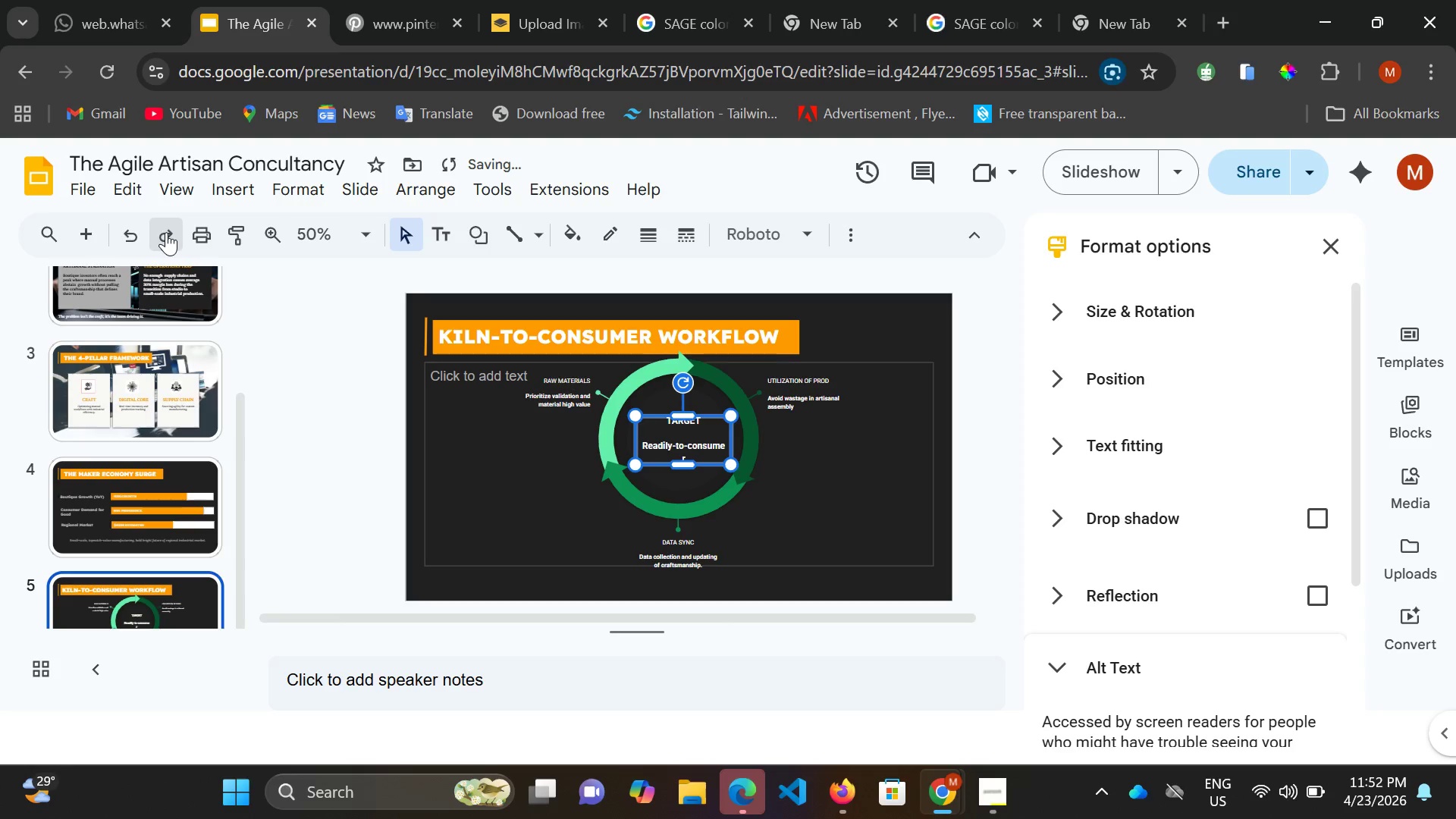 
left_click([166, 232])
 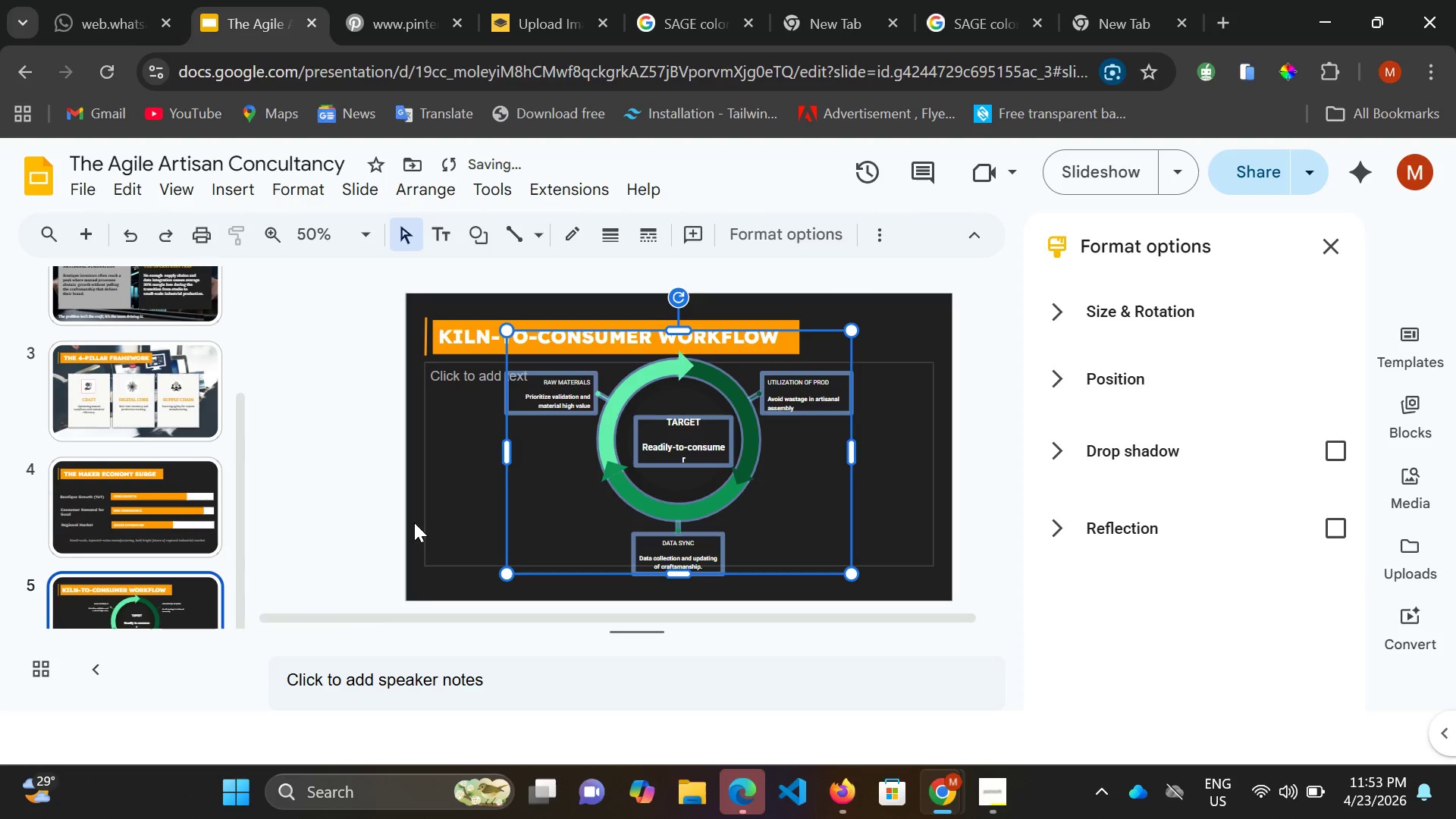 
double_click([411, 522])
 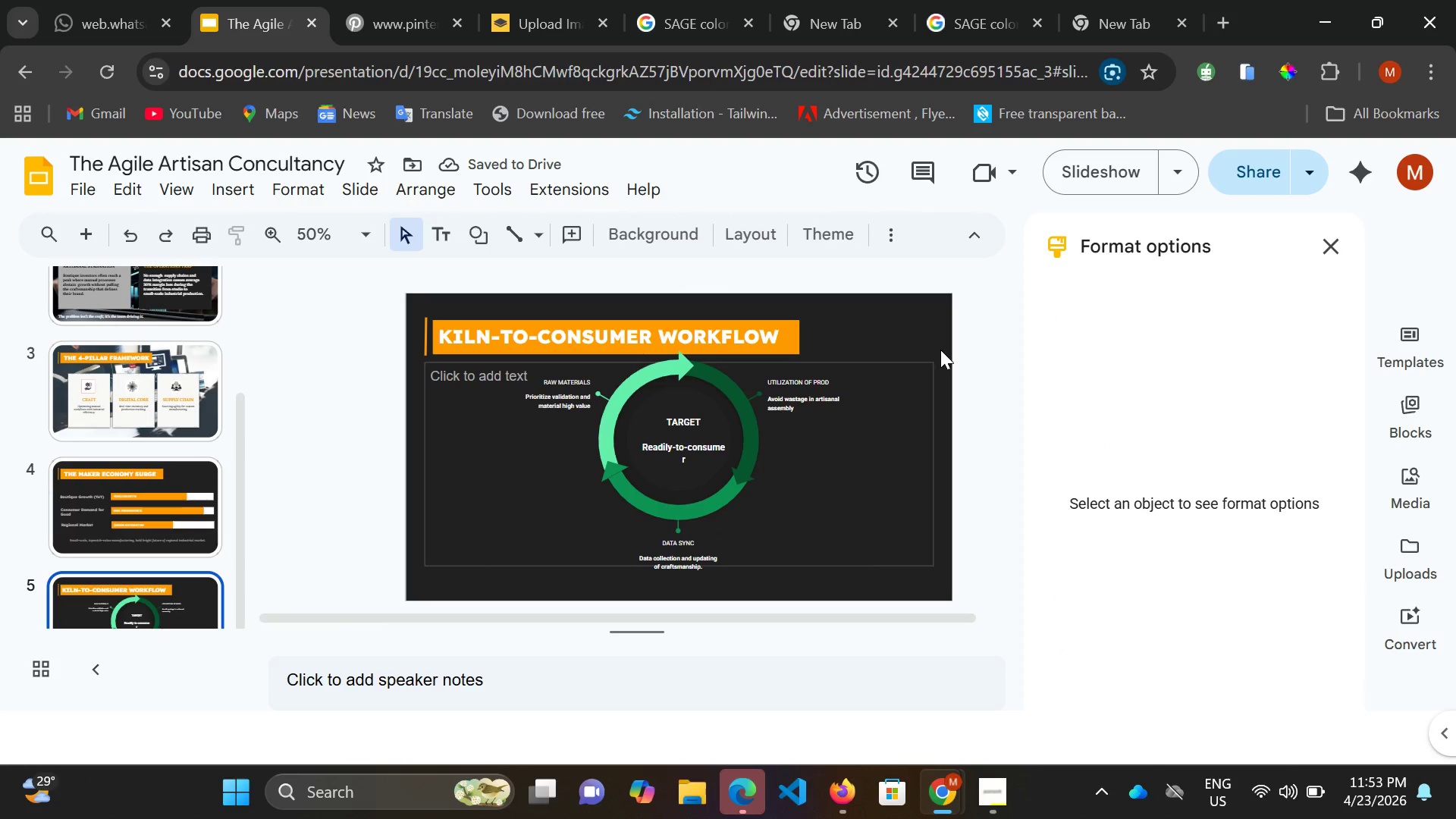 
left_click_drag(start_coordinate=[943, 345], to_coordinate=[485, 586])
 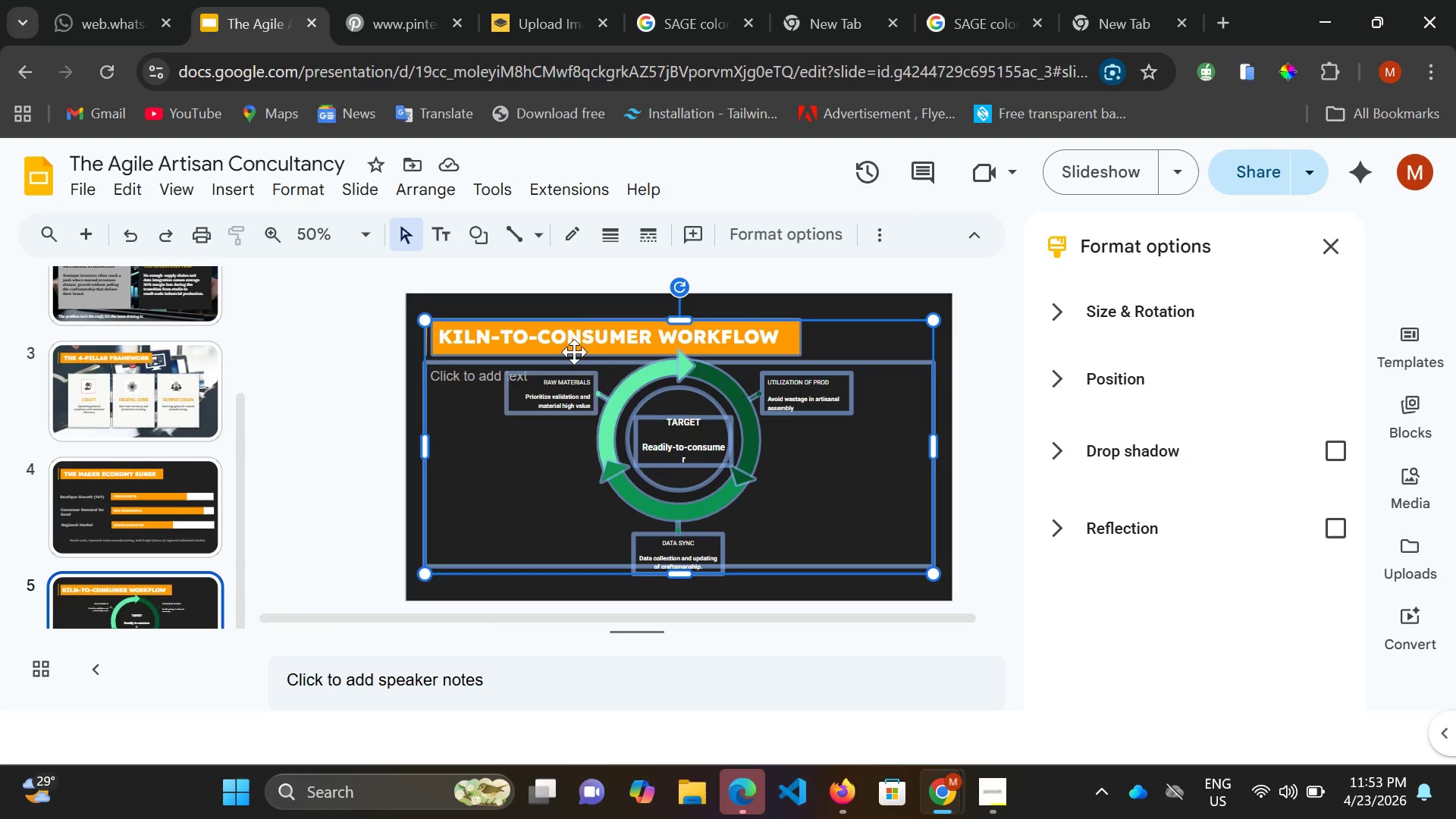 
double_click([588, 293])
 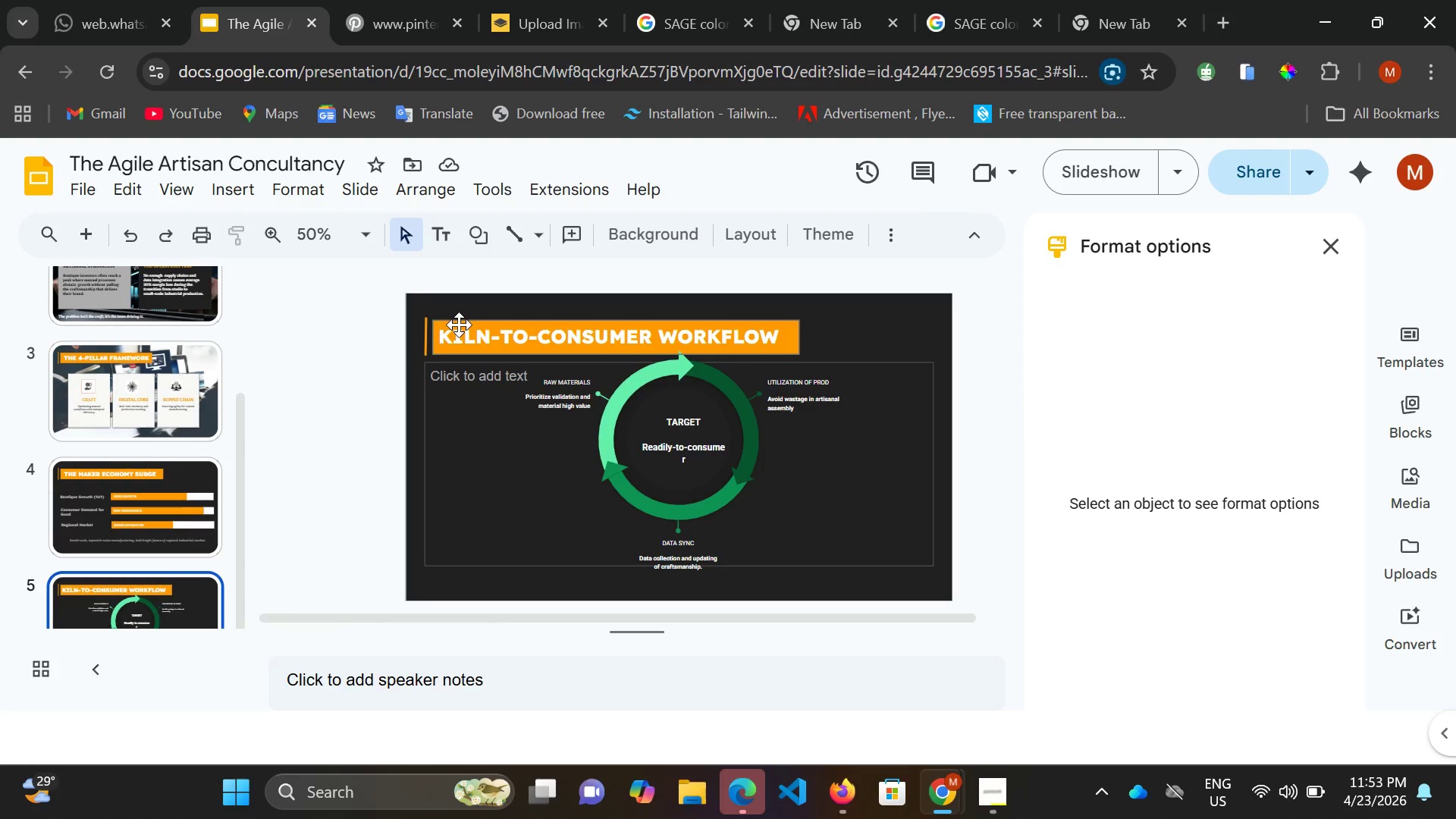 
left_click([459, 324])
 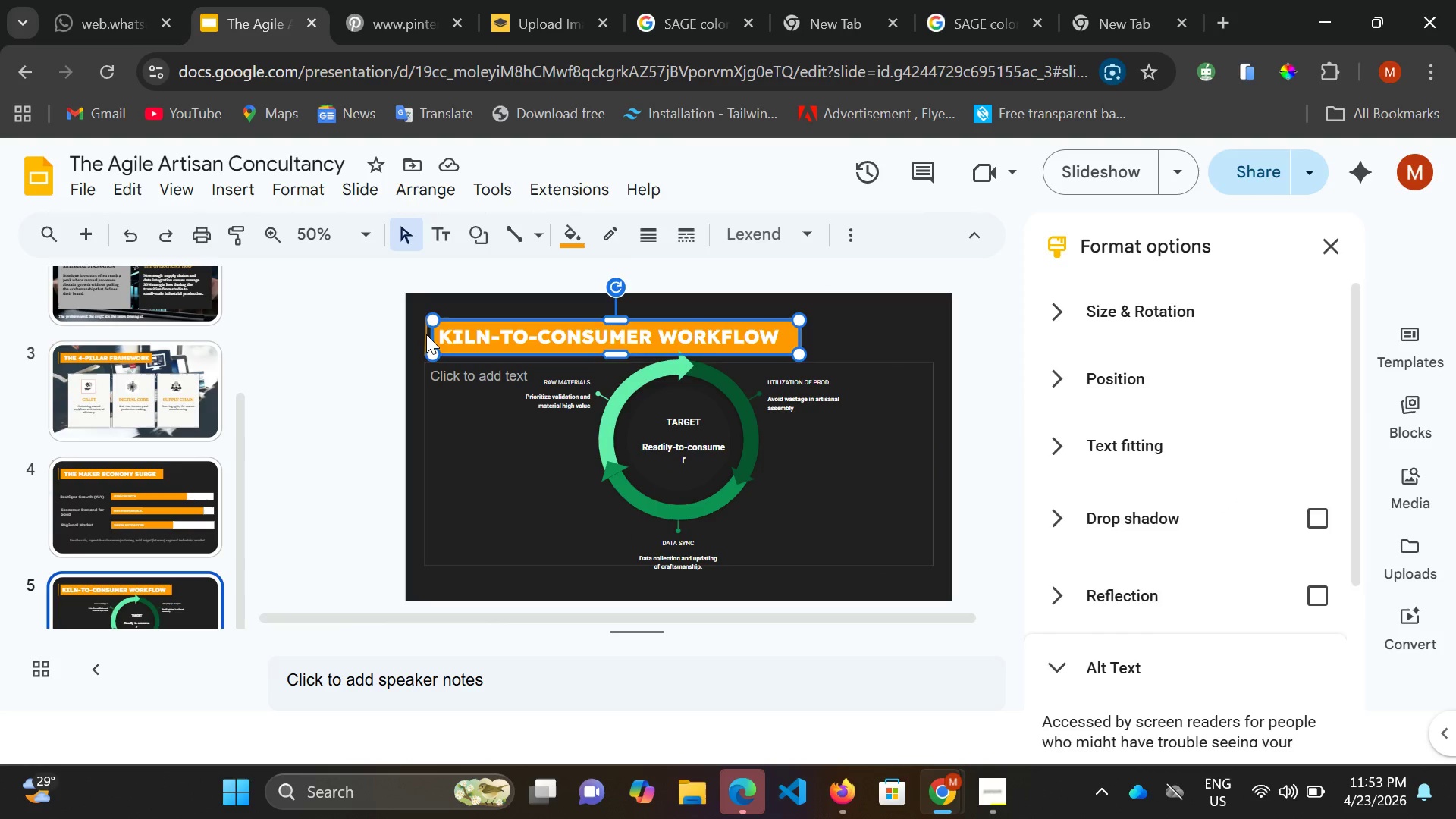 
hold_key(key=ShiftLeft, duration=0.34)
left_click([426, 334])
 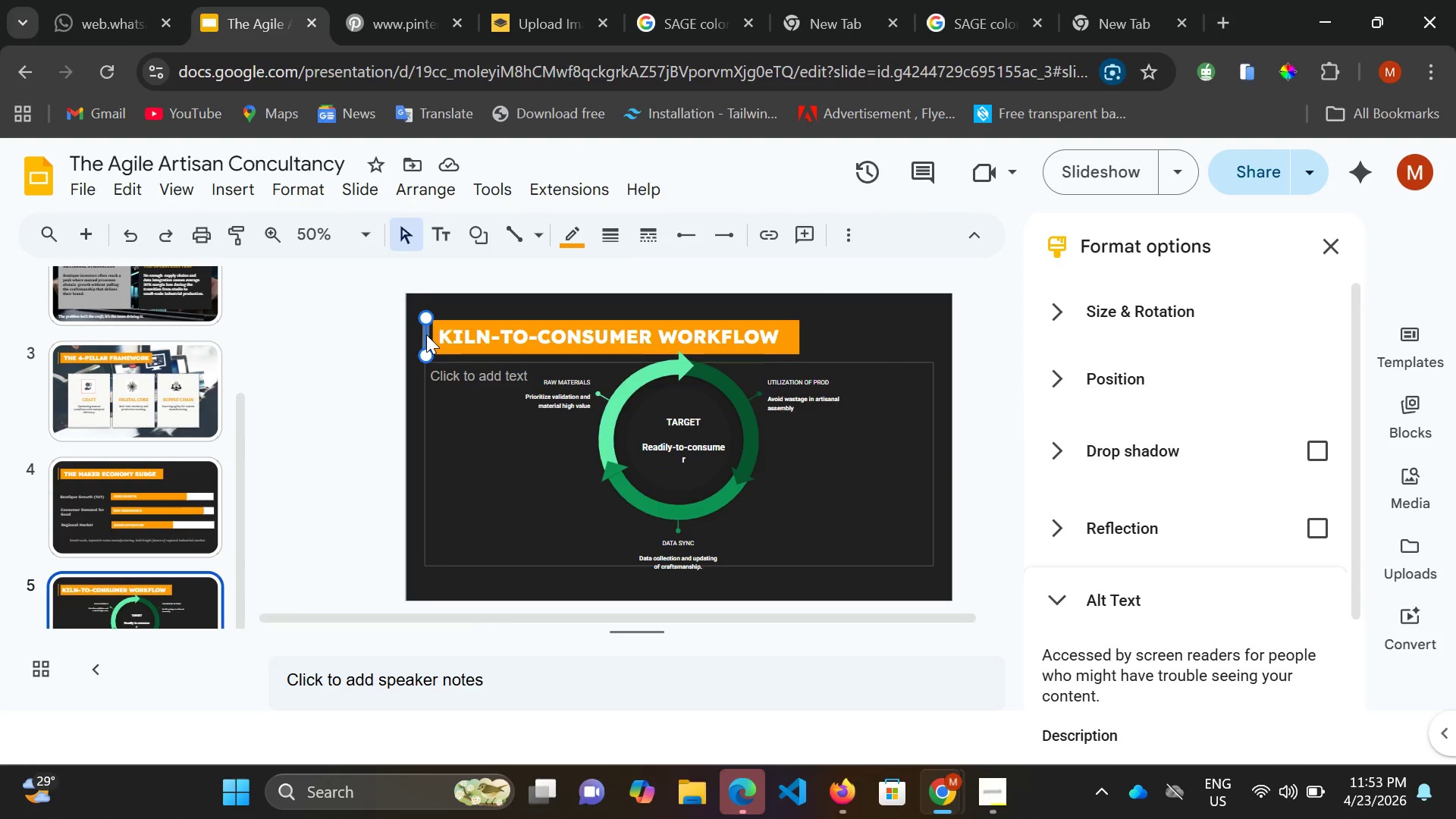 
hold_key(key=ShiftLeft, duration=1.36)
left_click([464, 332])
 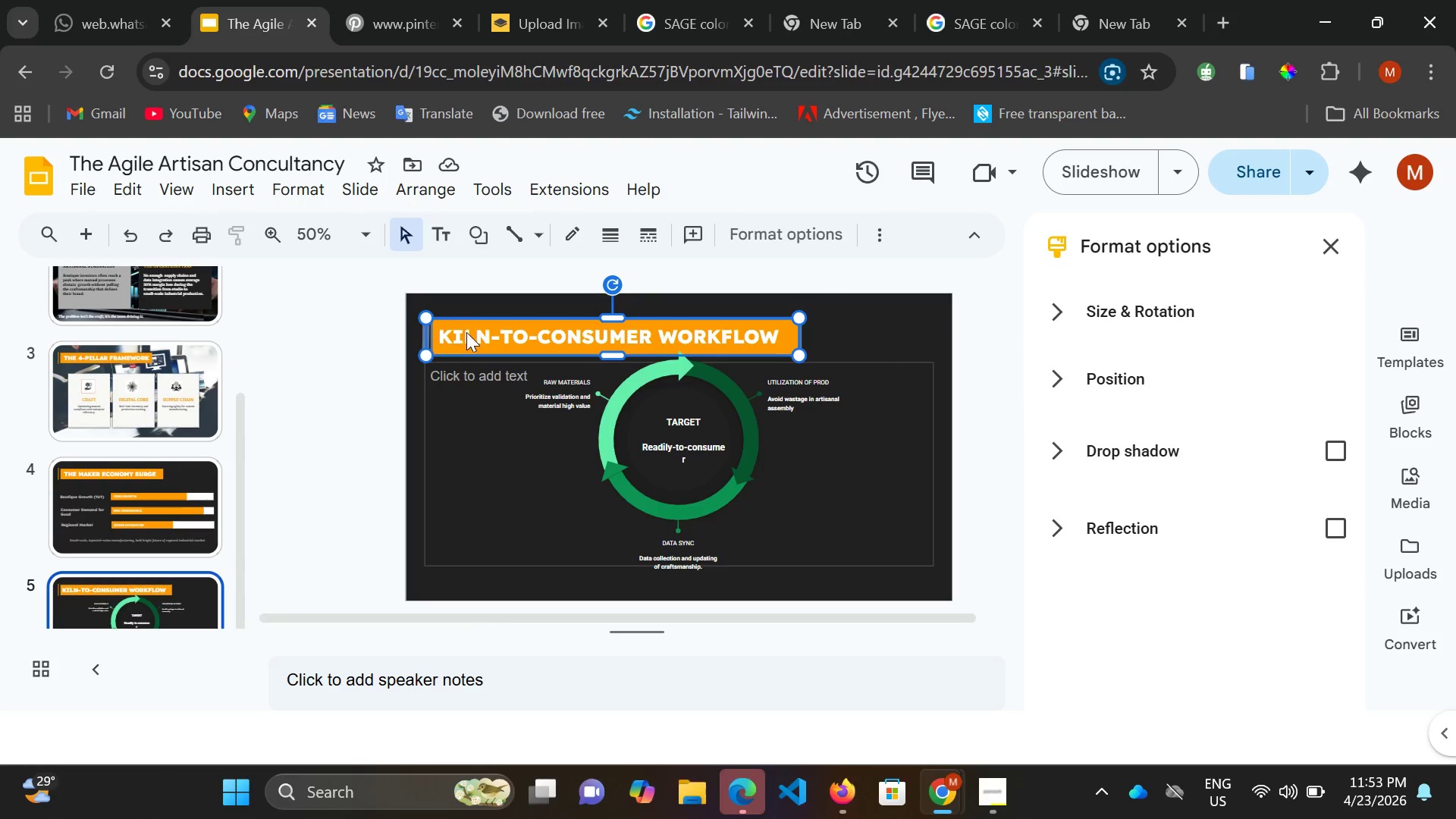 
hold_key(key=ArrowUp, duration=1.34)
 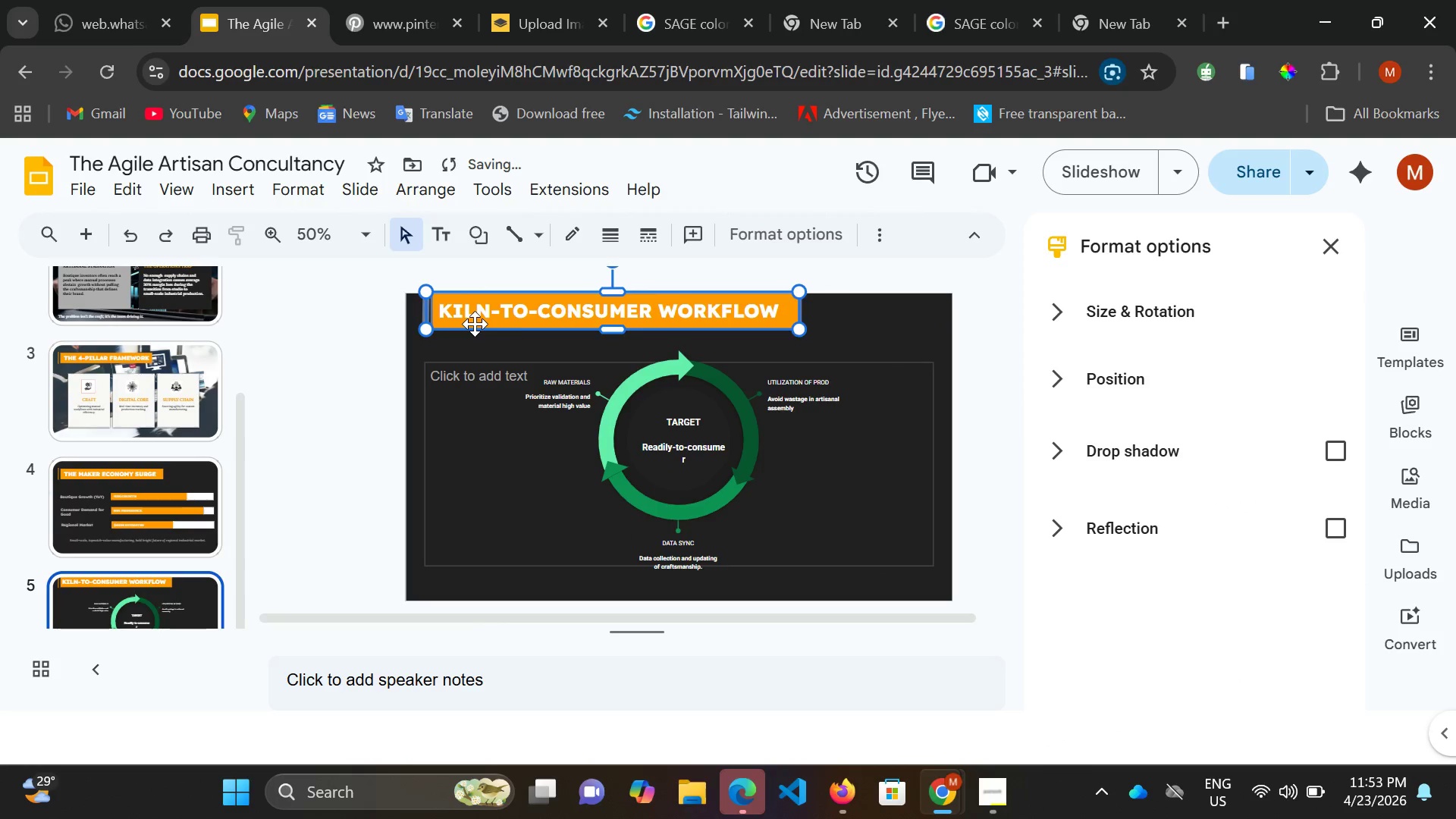 
key(ArrowUp)
 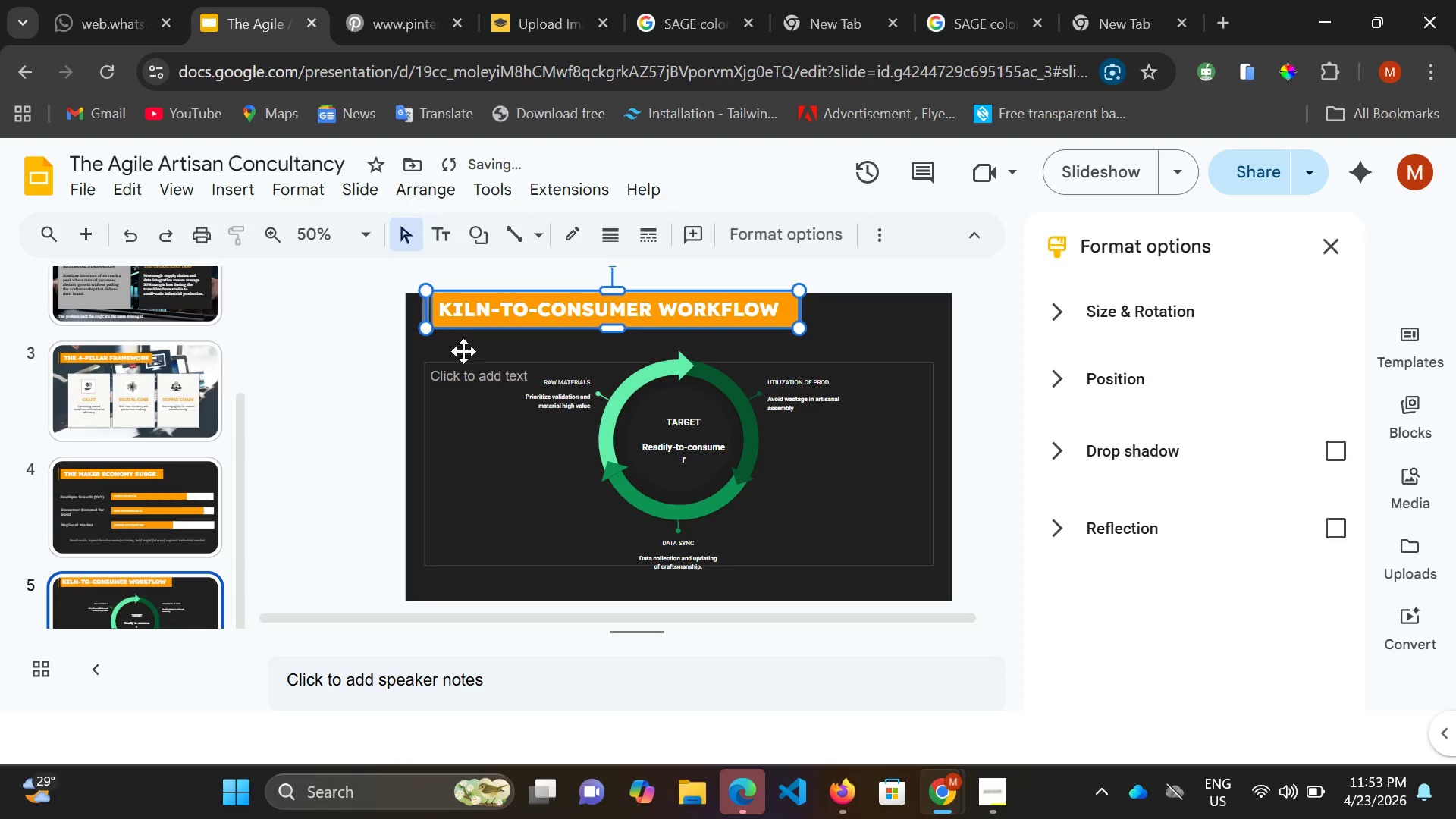 
key(ArrowUp)
 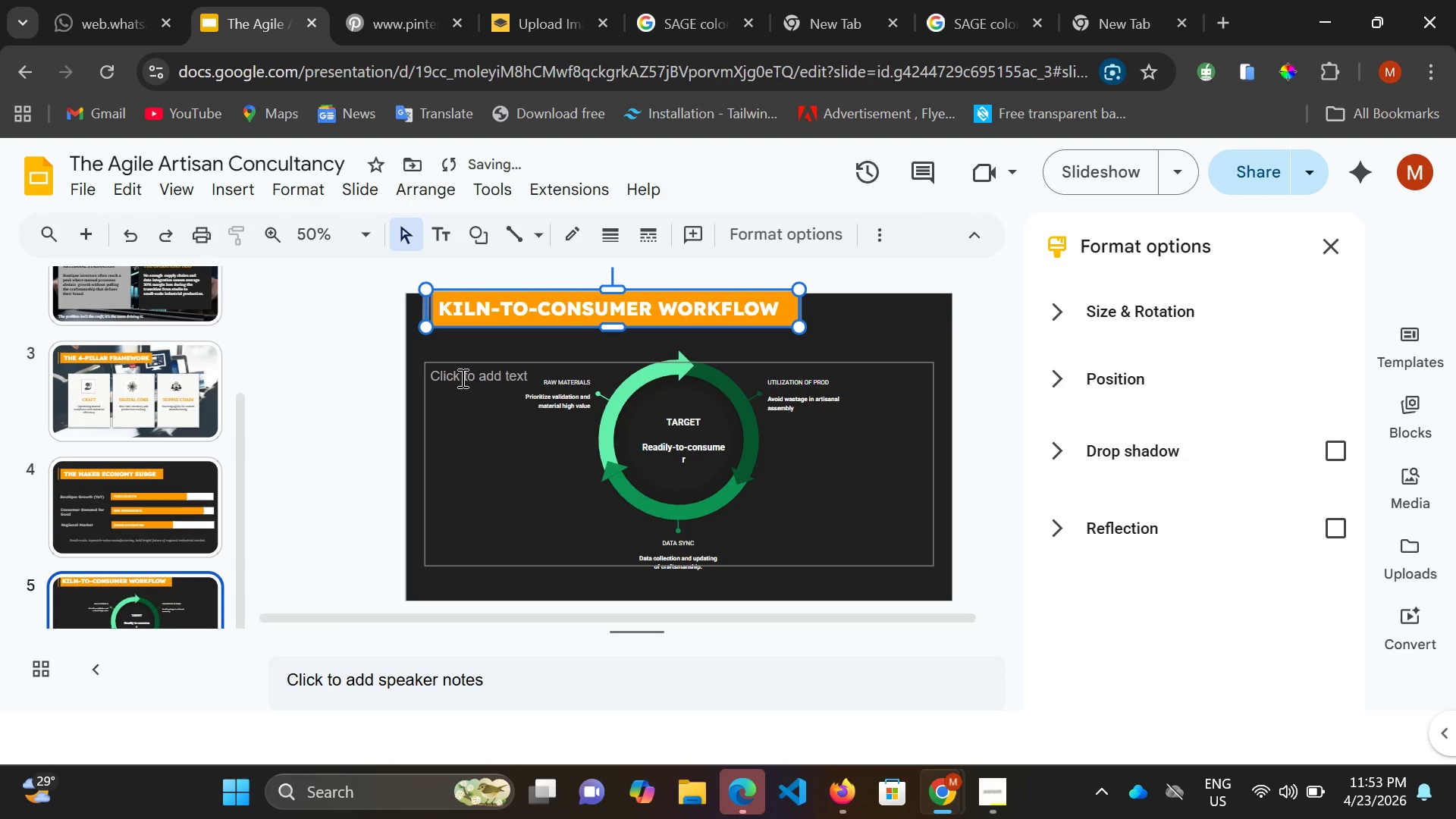 
key(ArrowUp)
 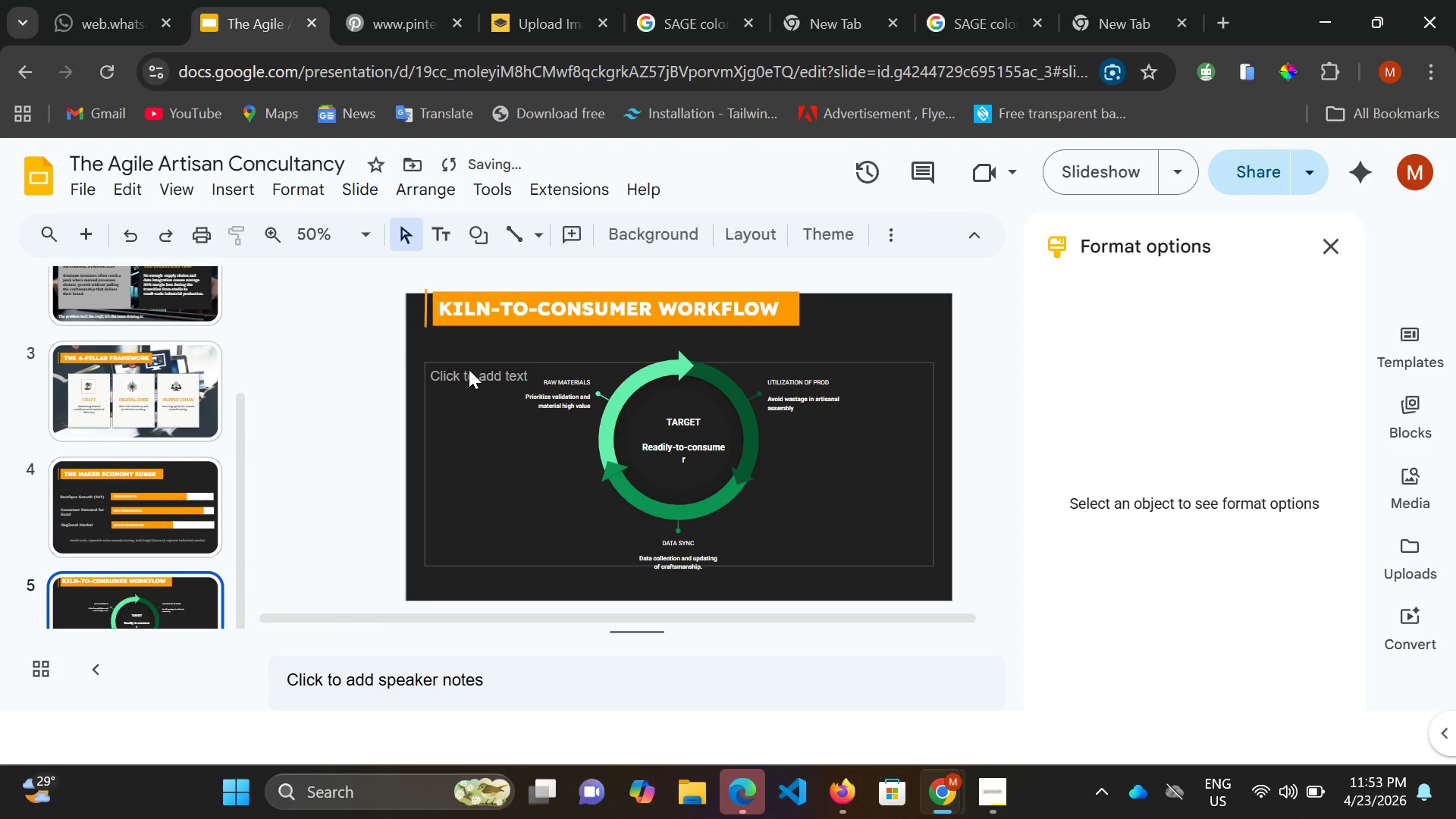 
double_click([381, 344])
 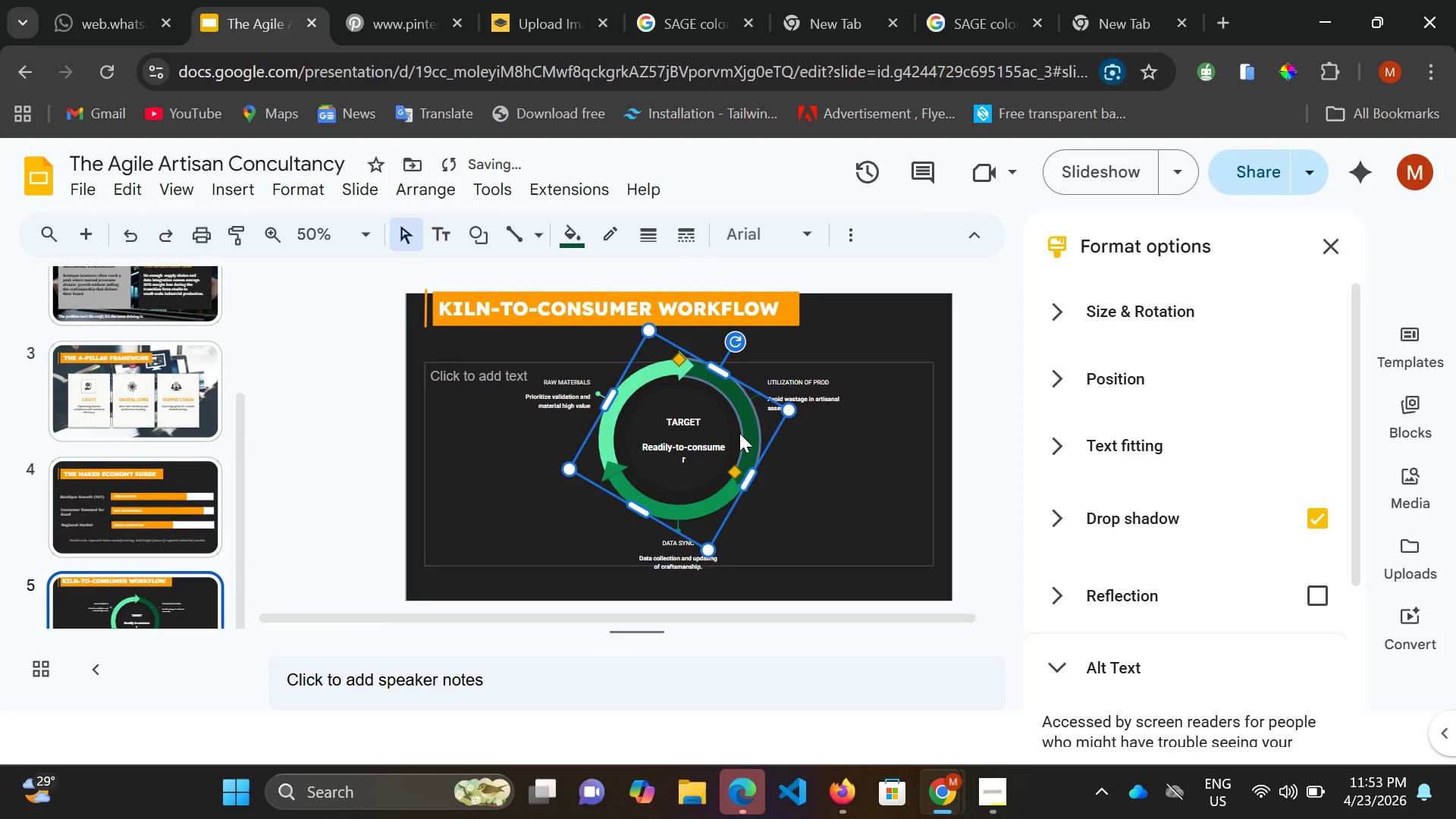 
left_click([381, 344])
 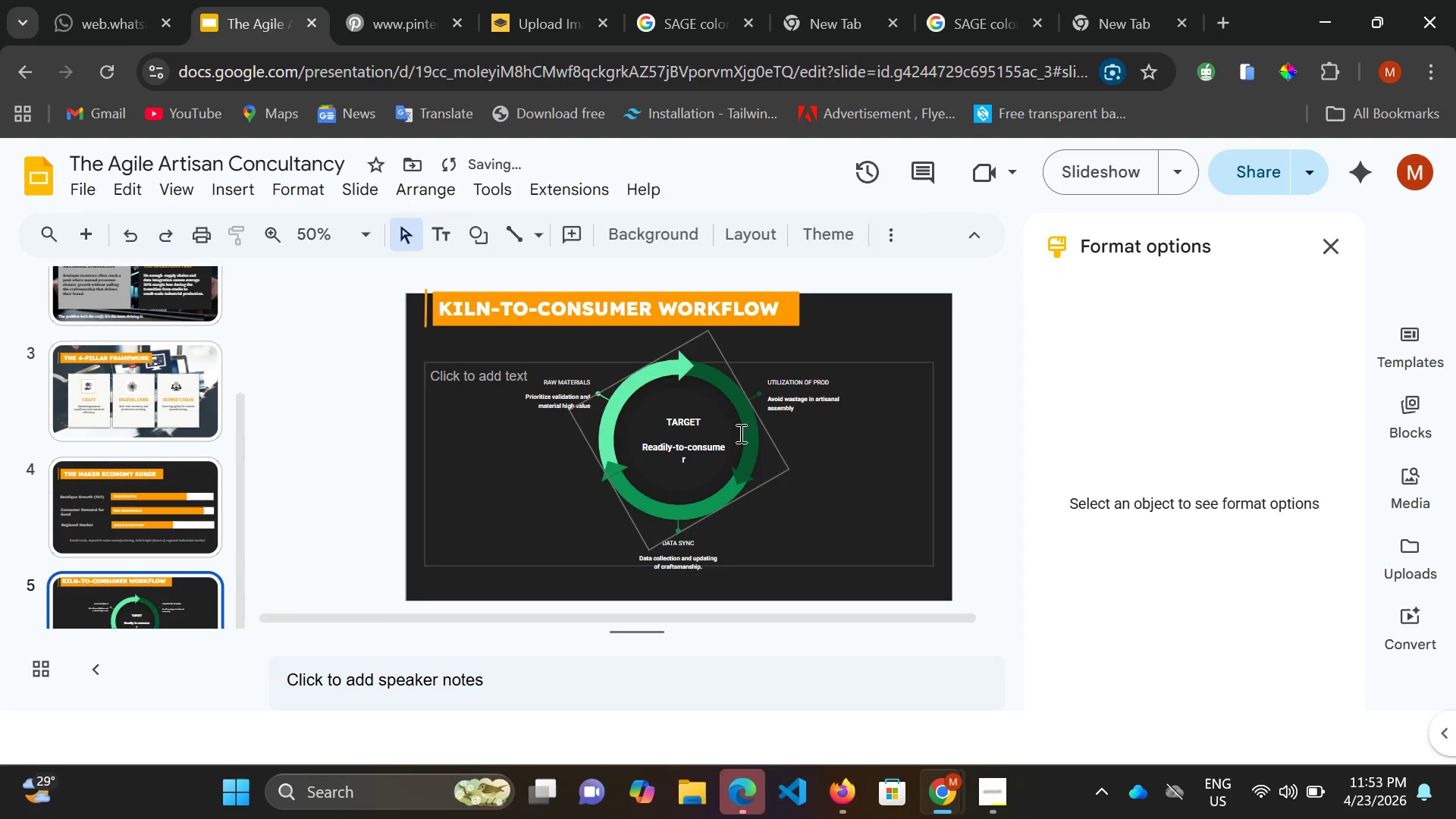 
triple_click([667, 421])
 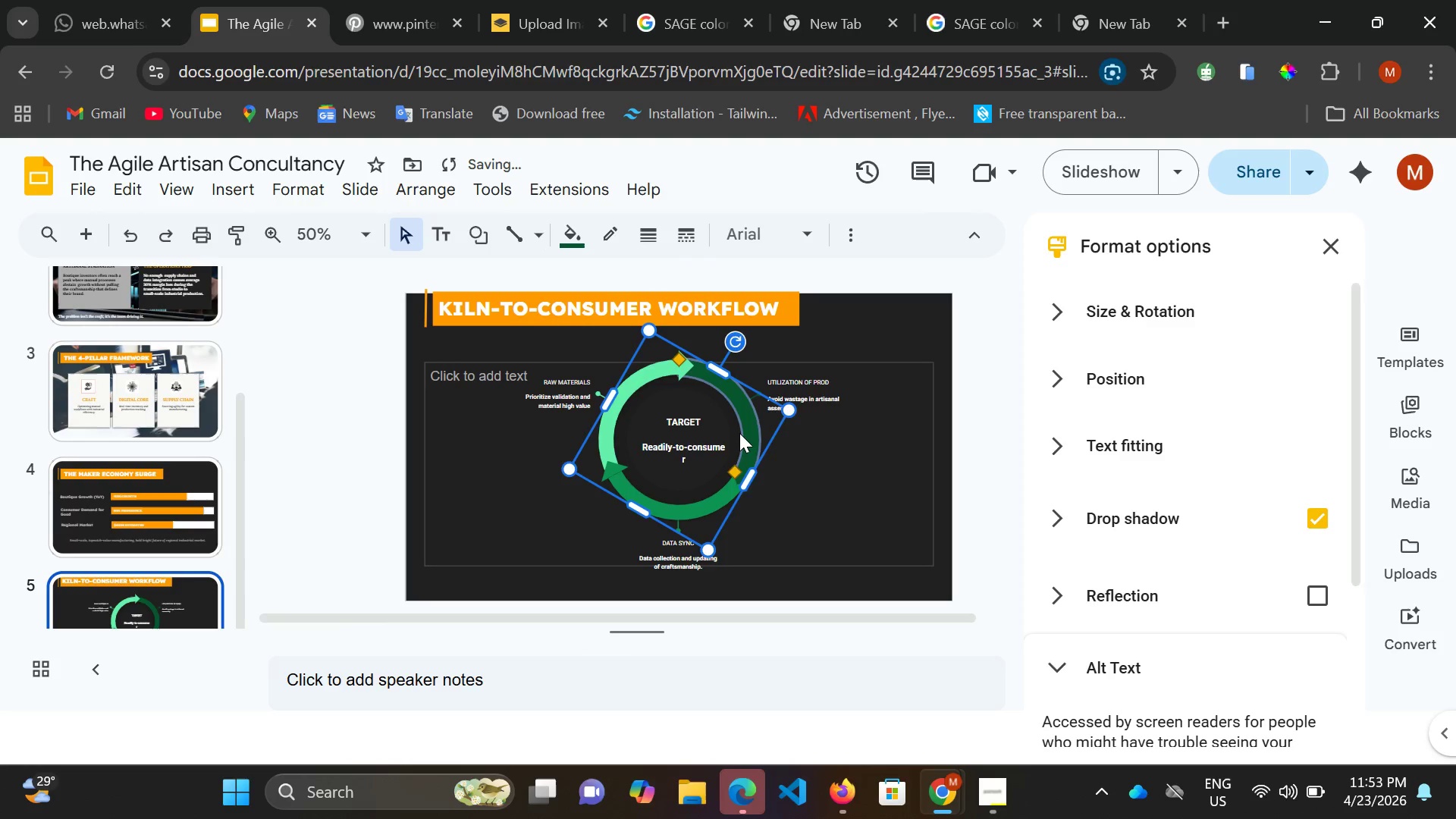 
triple_click([739, 433])
 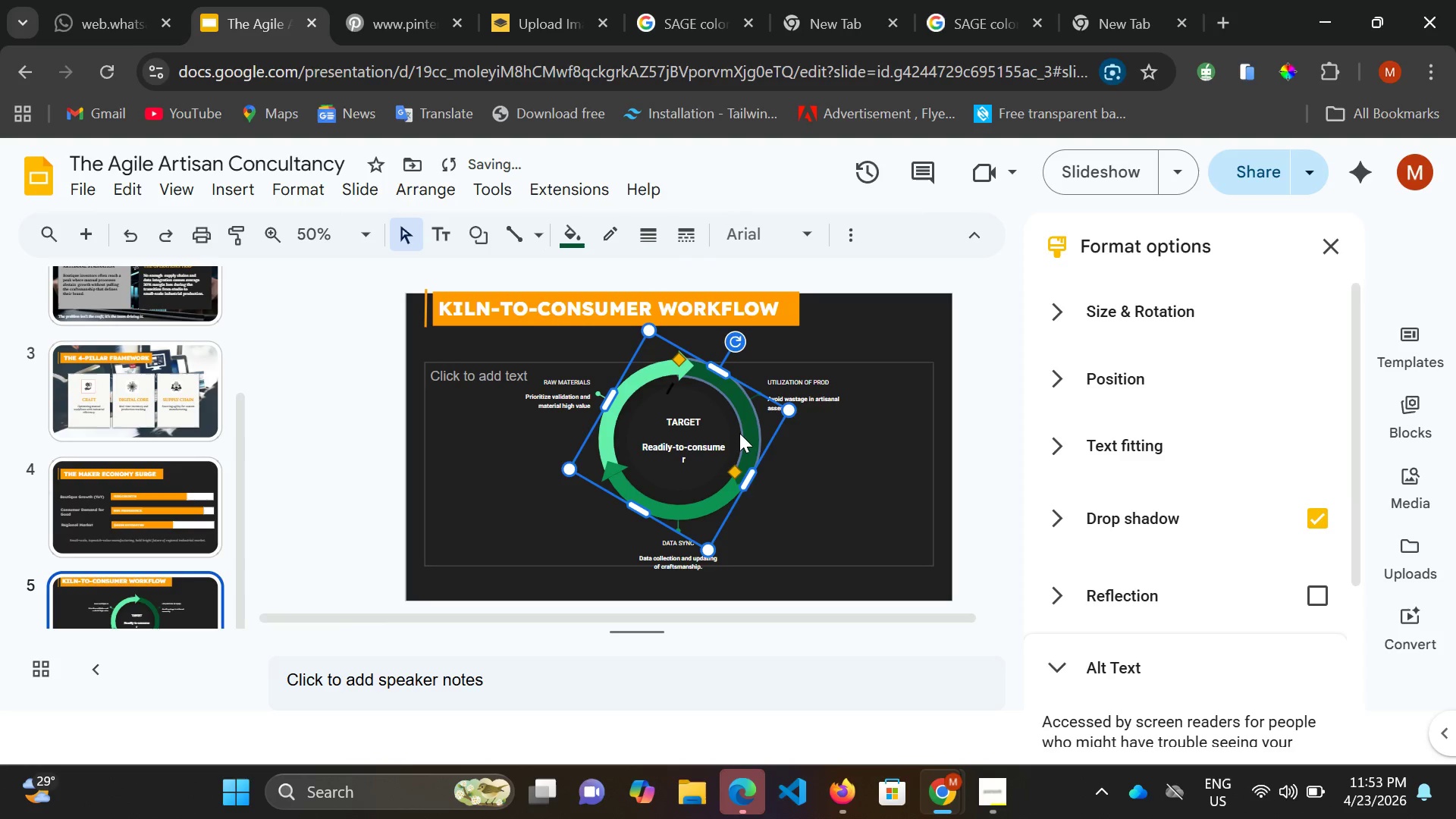 
triple_click([739, 433])
 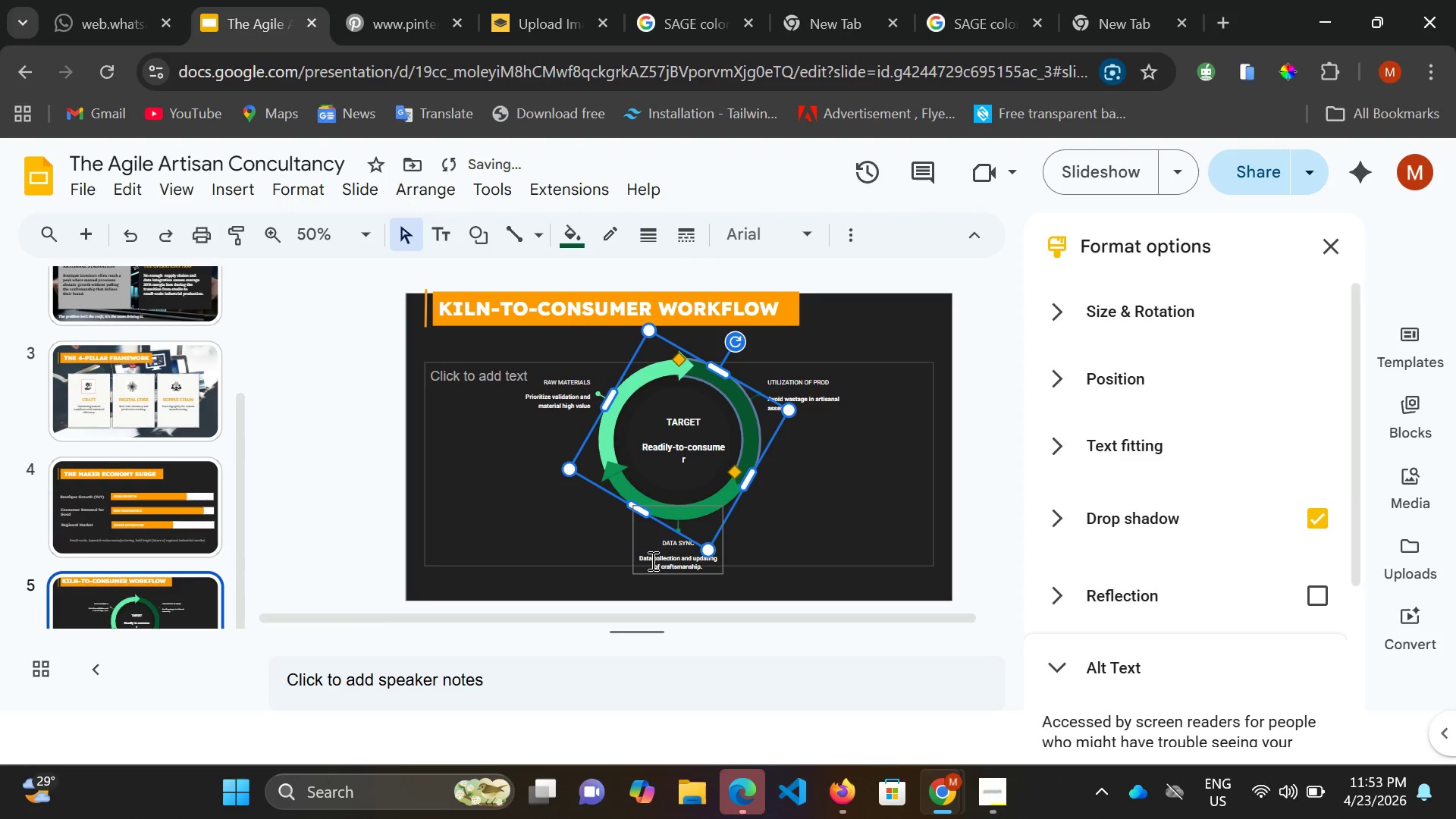 
key(Control+Z)
 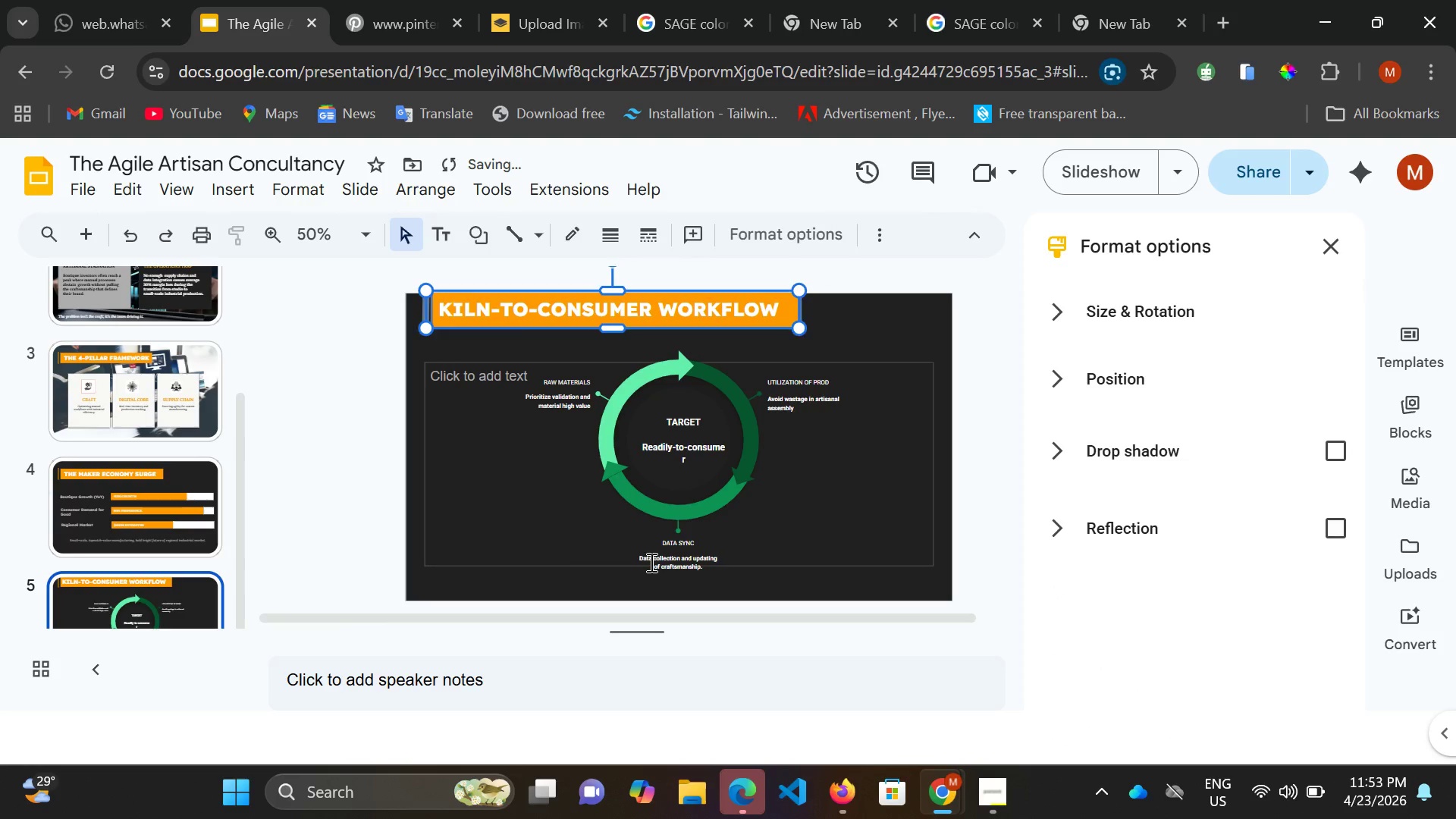 
left_click_drag(start_coordinate=[650, 562], to_coordinate=[626, 558])
 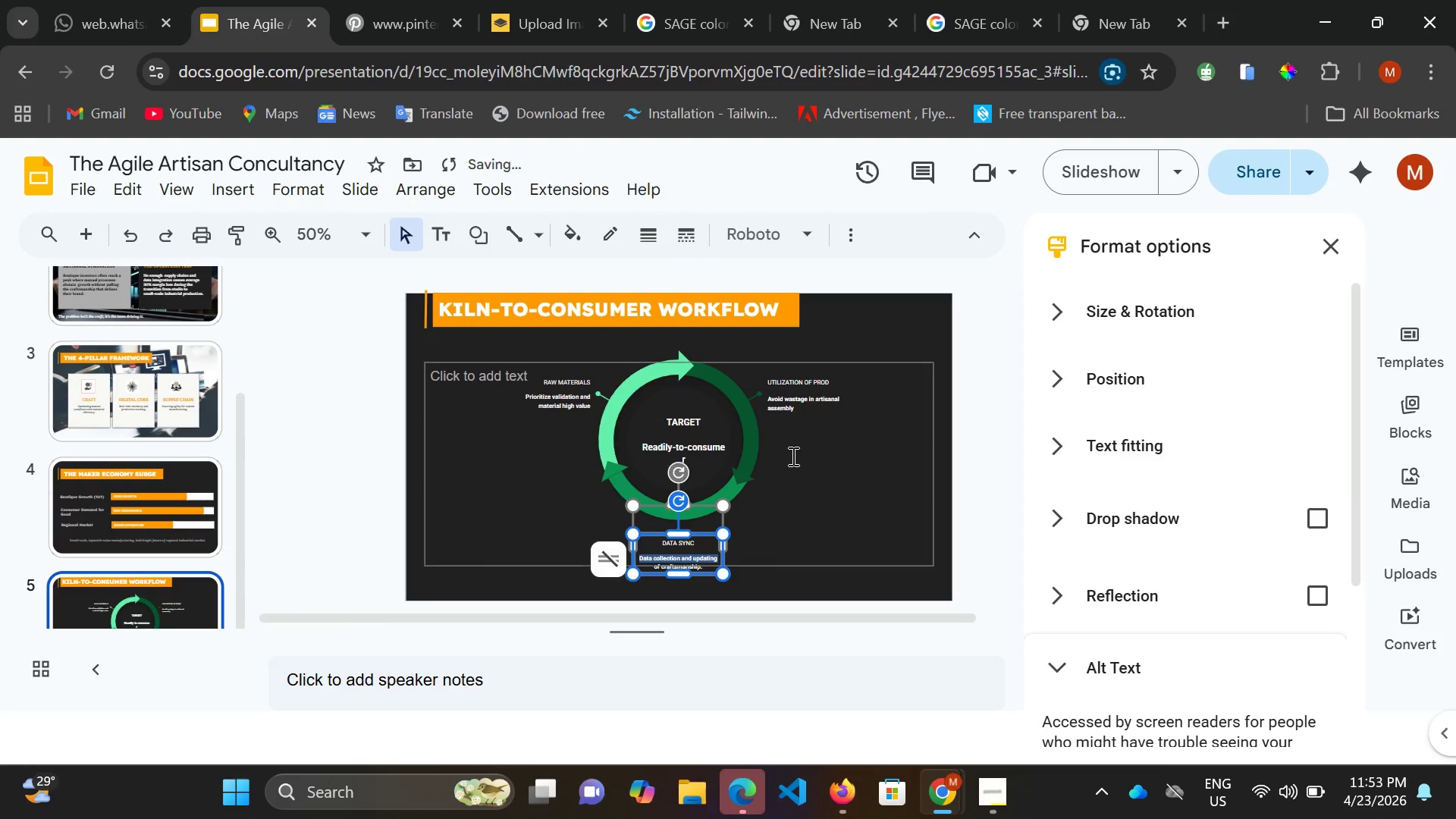 
left_click([792, 456])
 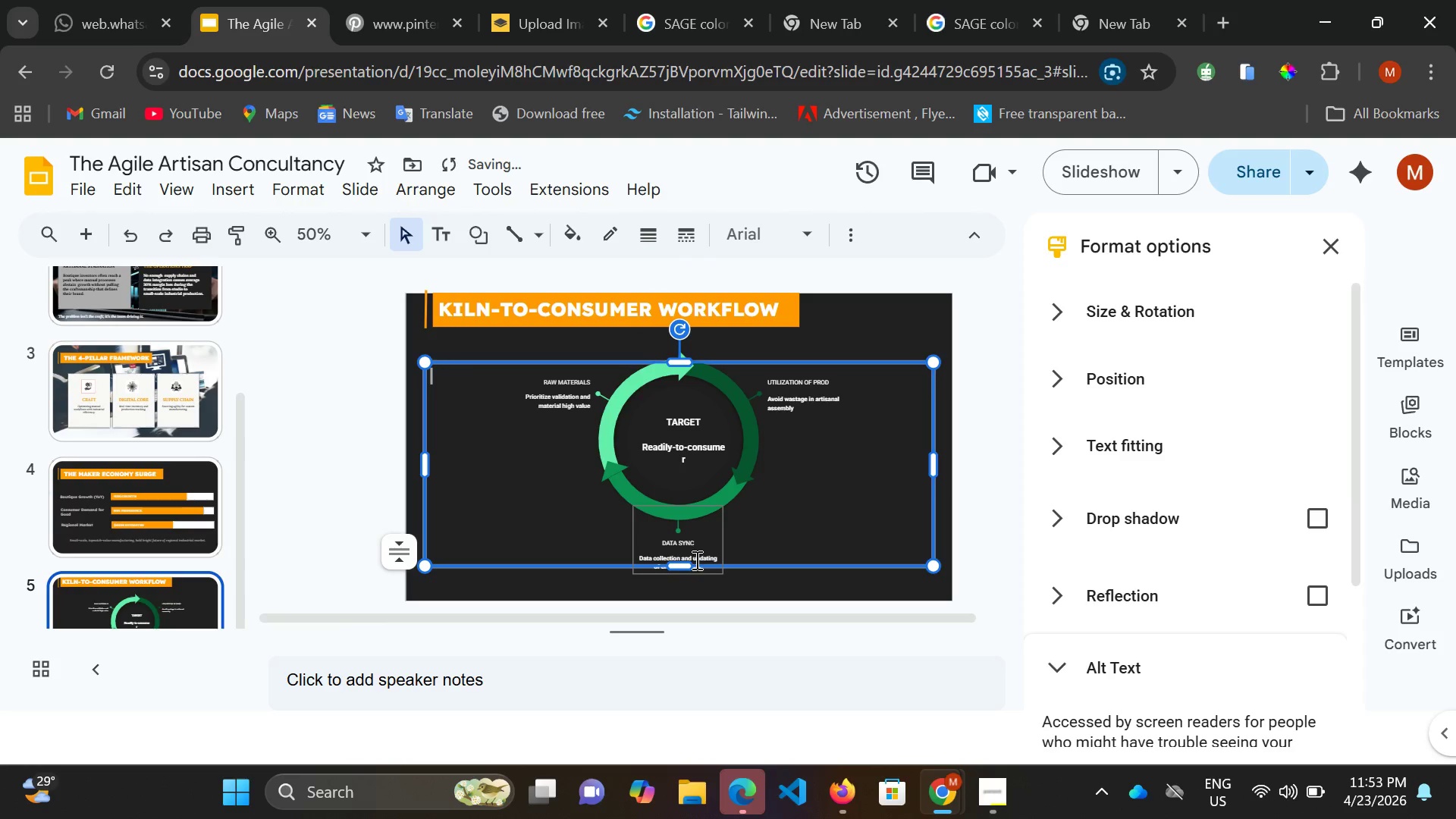 
double_click([693, 560])
 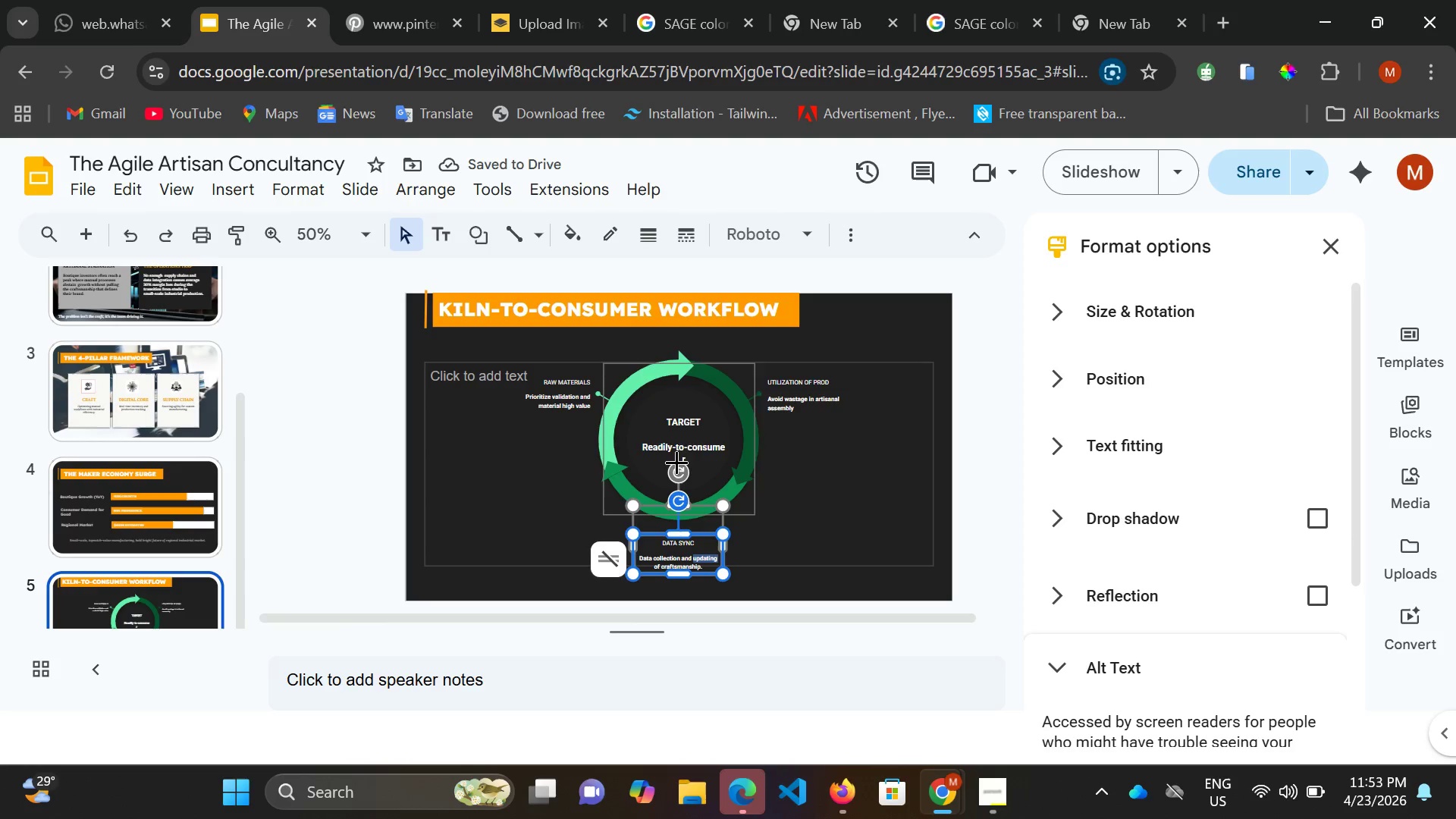 
left_click([692, 446])
 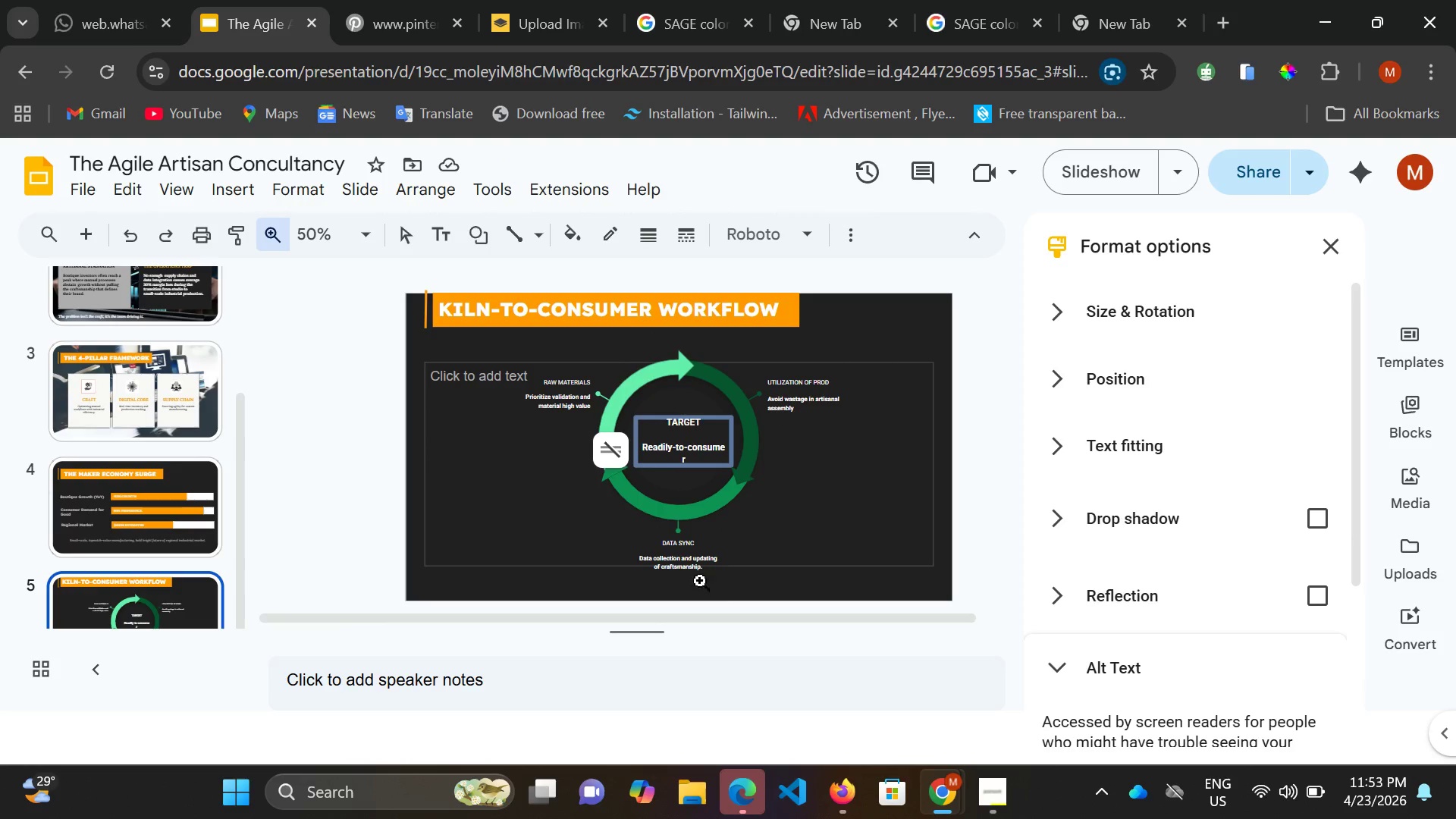 
wait(5.36)
 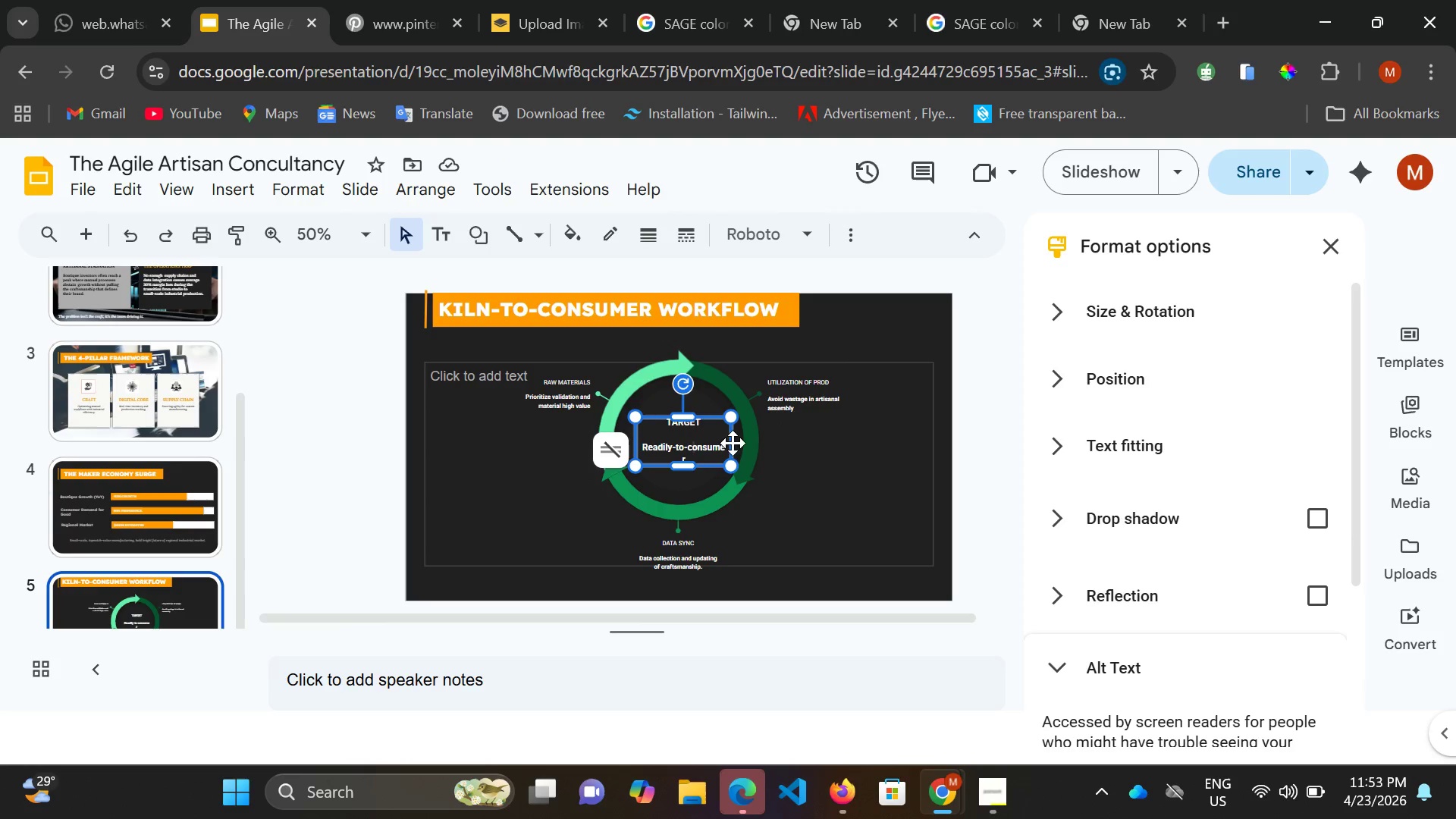 
left_click([688, 563])
 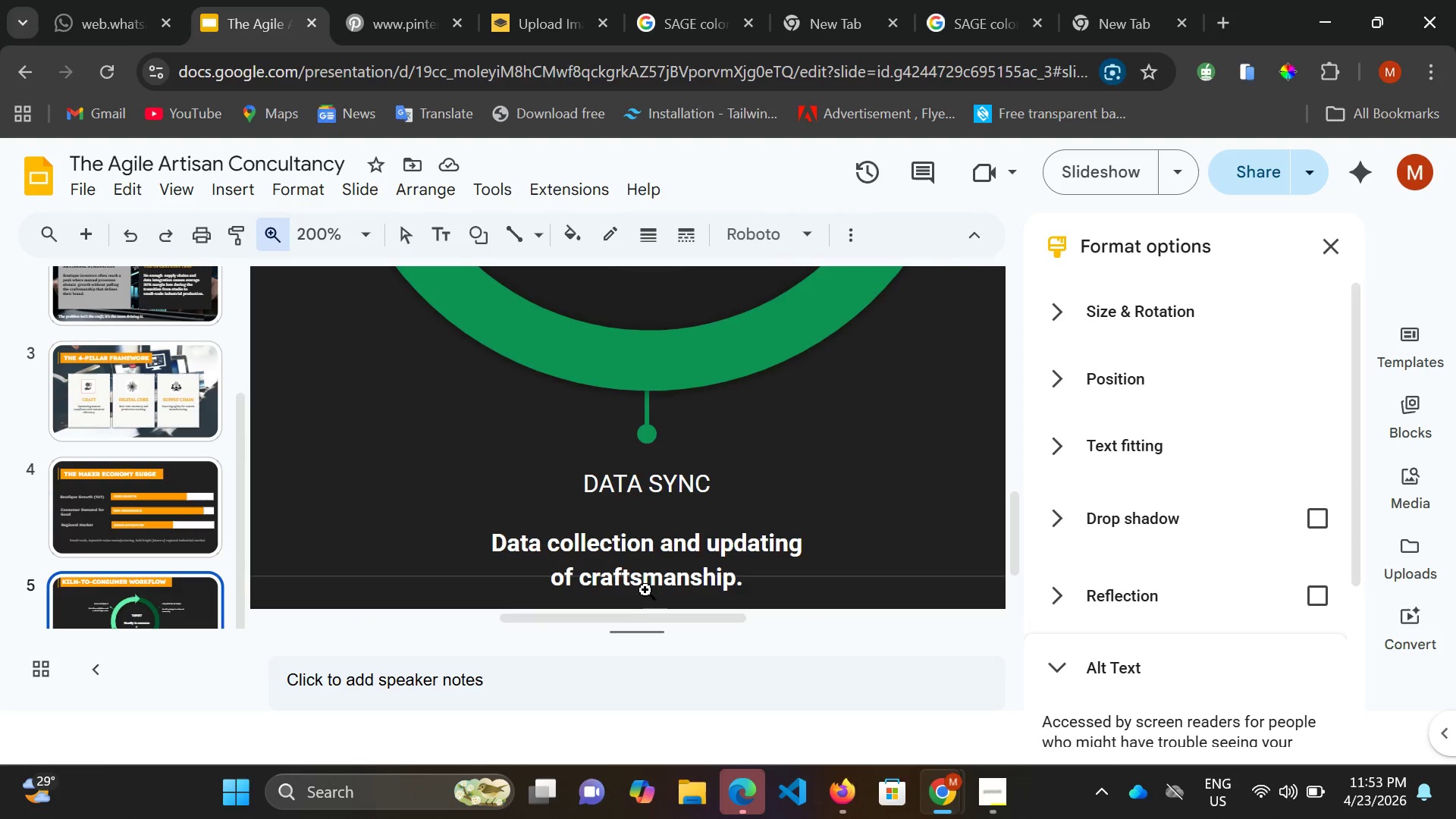 
scroll: coordinate [654, 586], scroll_direction: up, amount: 4.0
 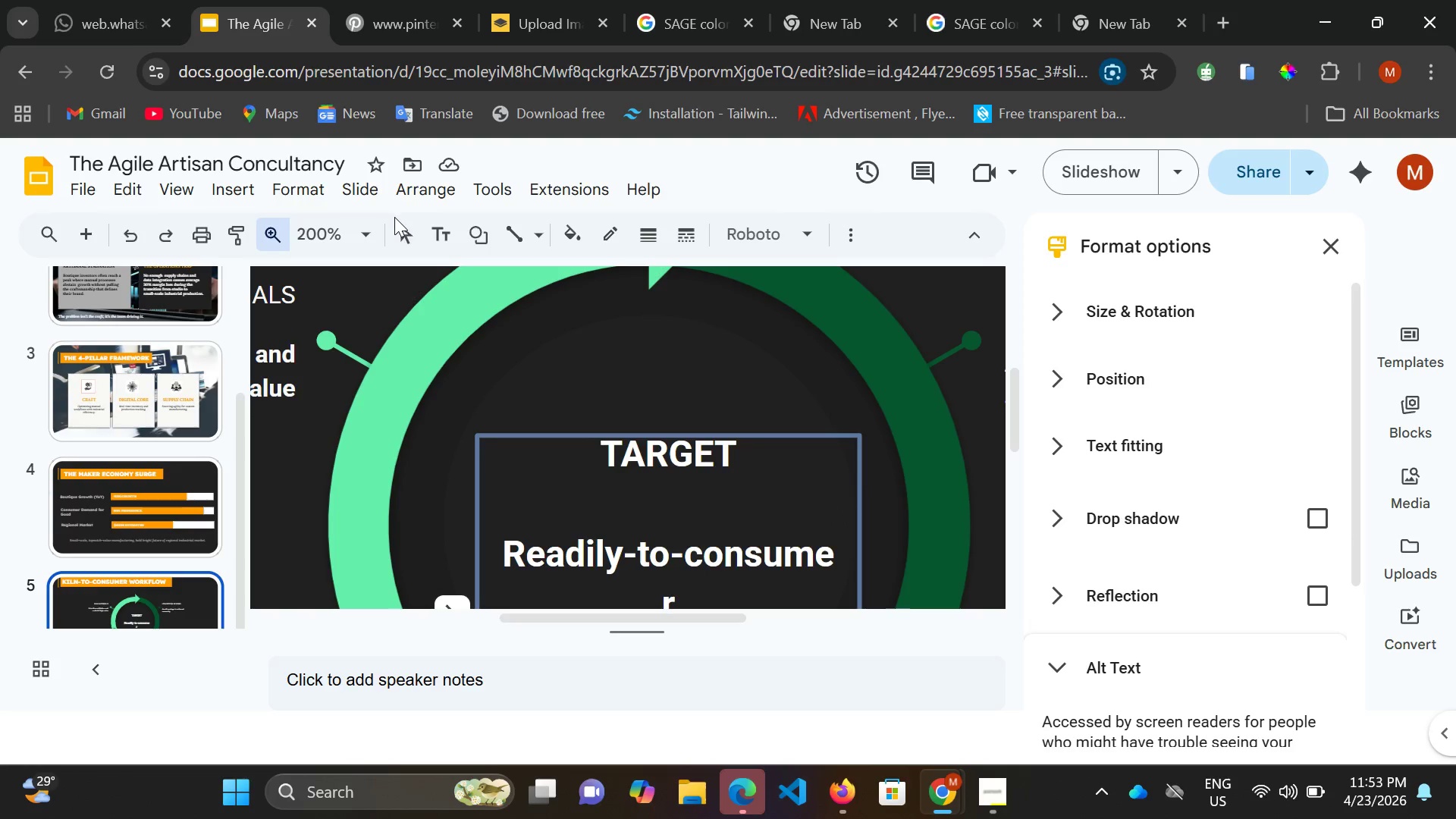 
left_click([399, 224])
 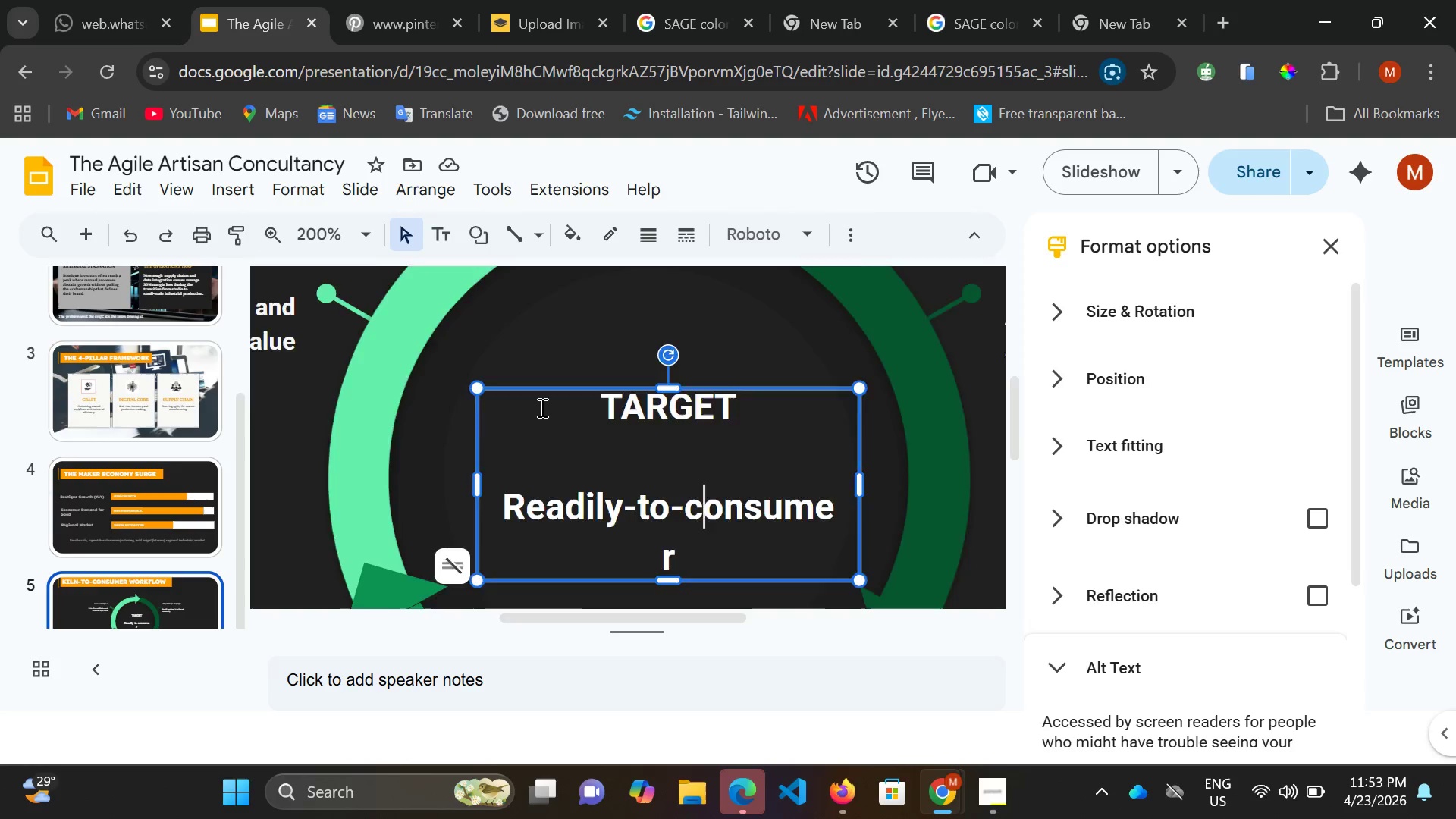 
scroll: coordinate [541, 407], scroll_direction: down, amount: 2.0
 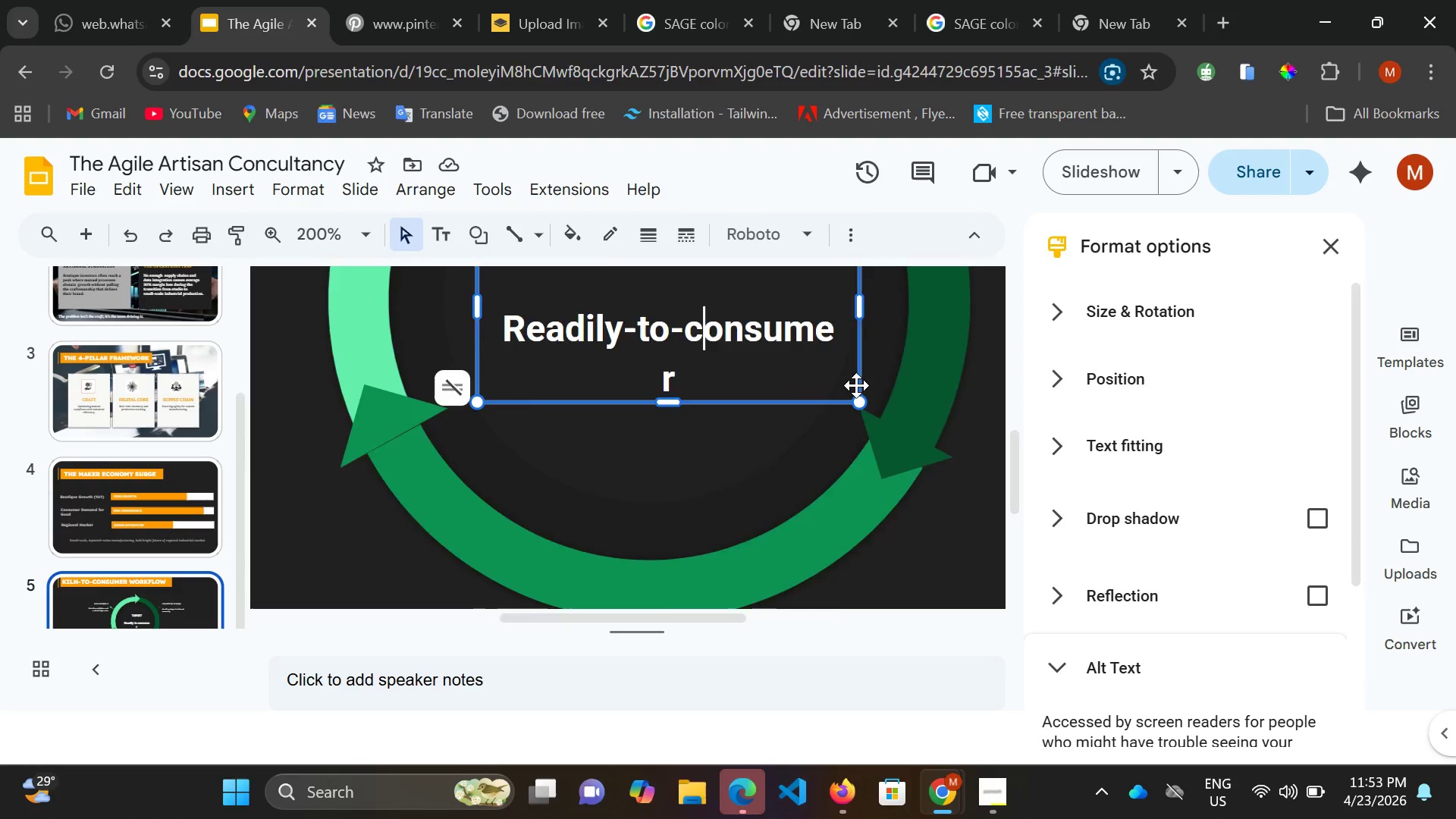 
scroll: coordinate [856, 385], scroll_direction: up, amount: 1.0
 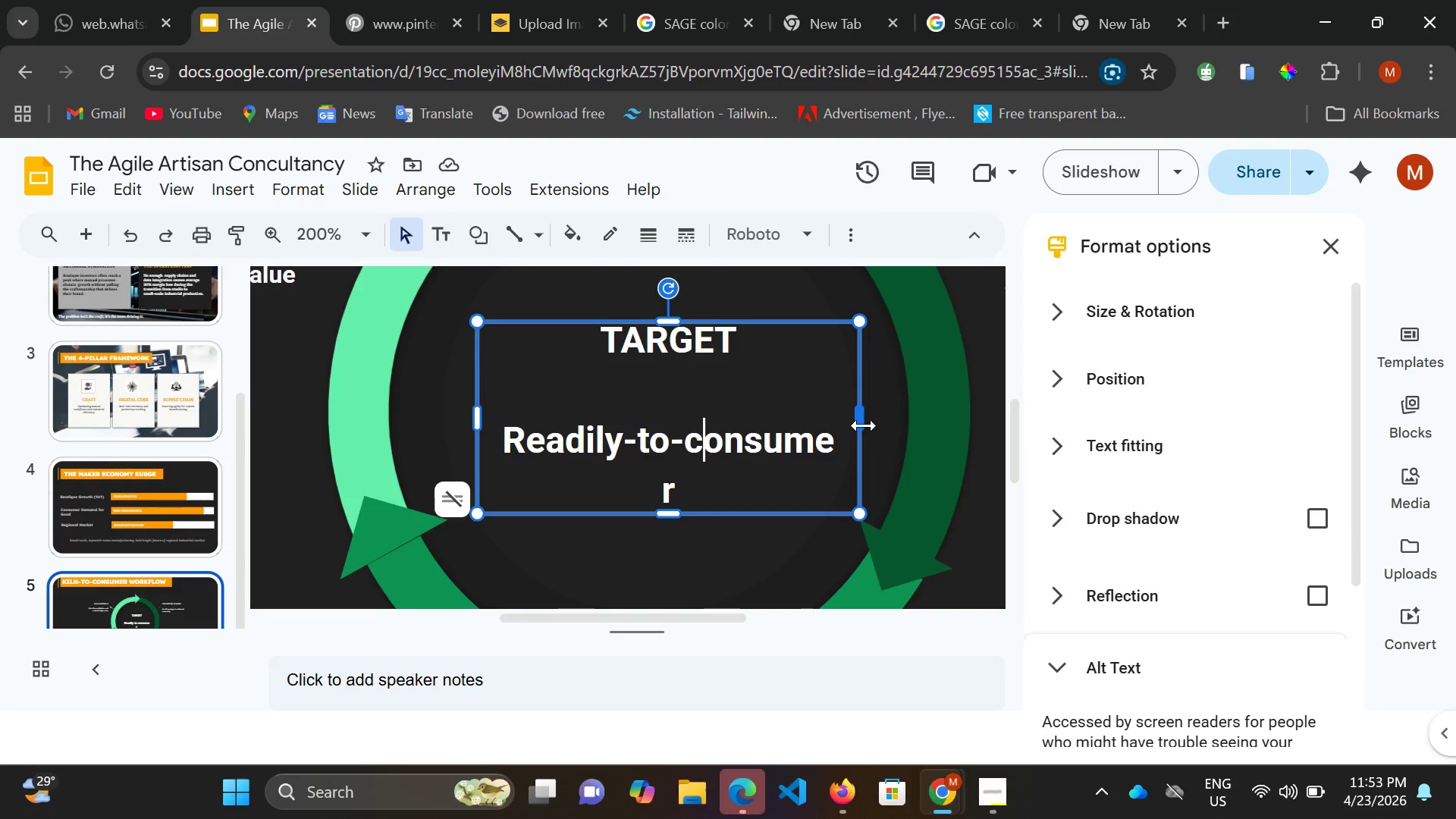 
left_click([864, 425])
 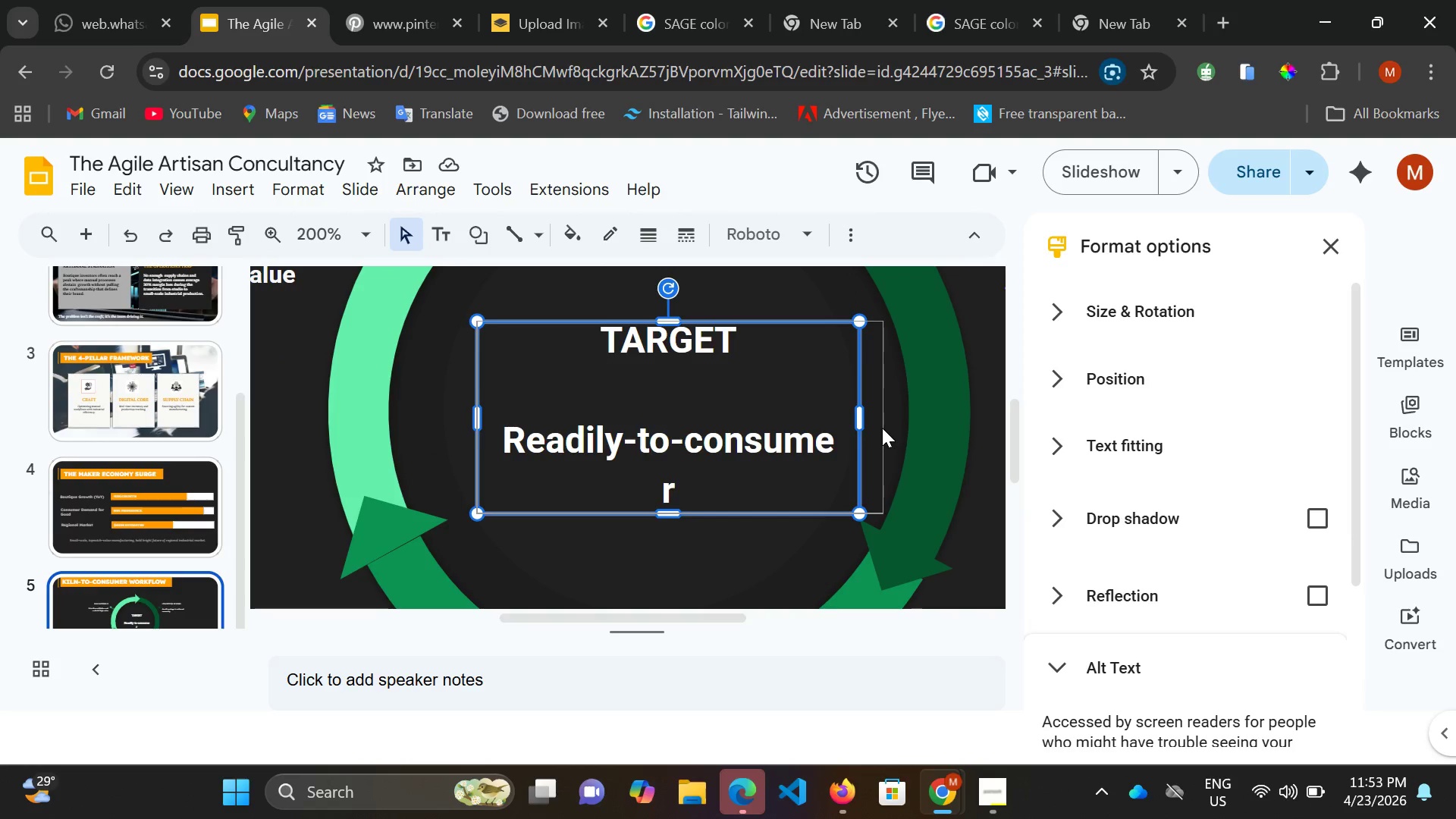 
left_click_drag(start_coordinate=[864, 425], to_coordinate=[882, 428])
 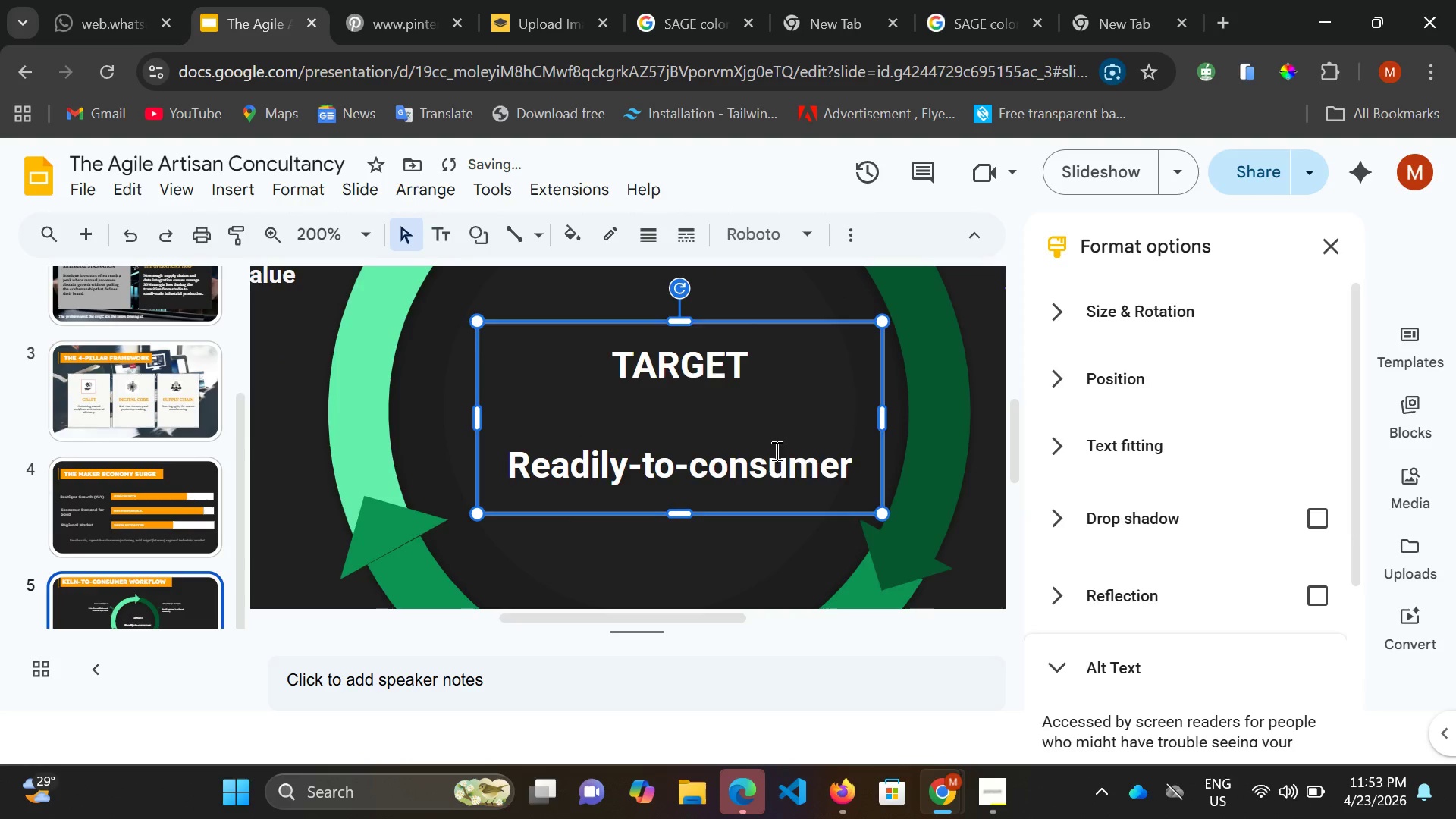 
scroll: coordinate [775, 450], scroll_direction: up, amount: 2.0
 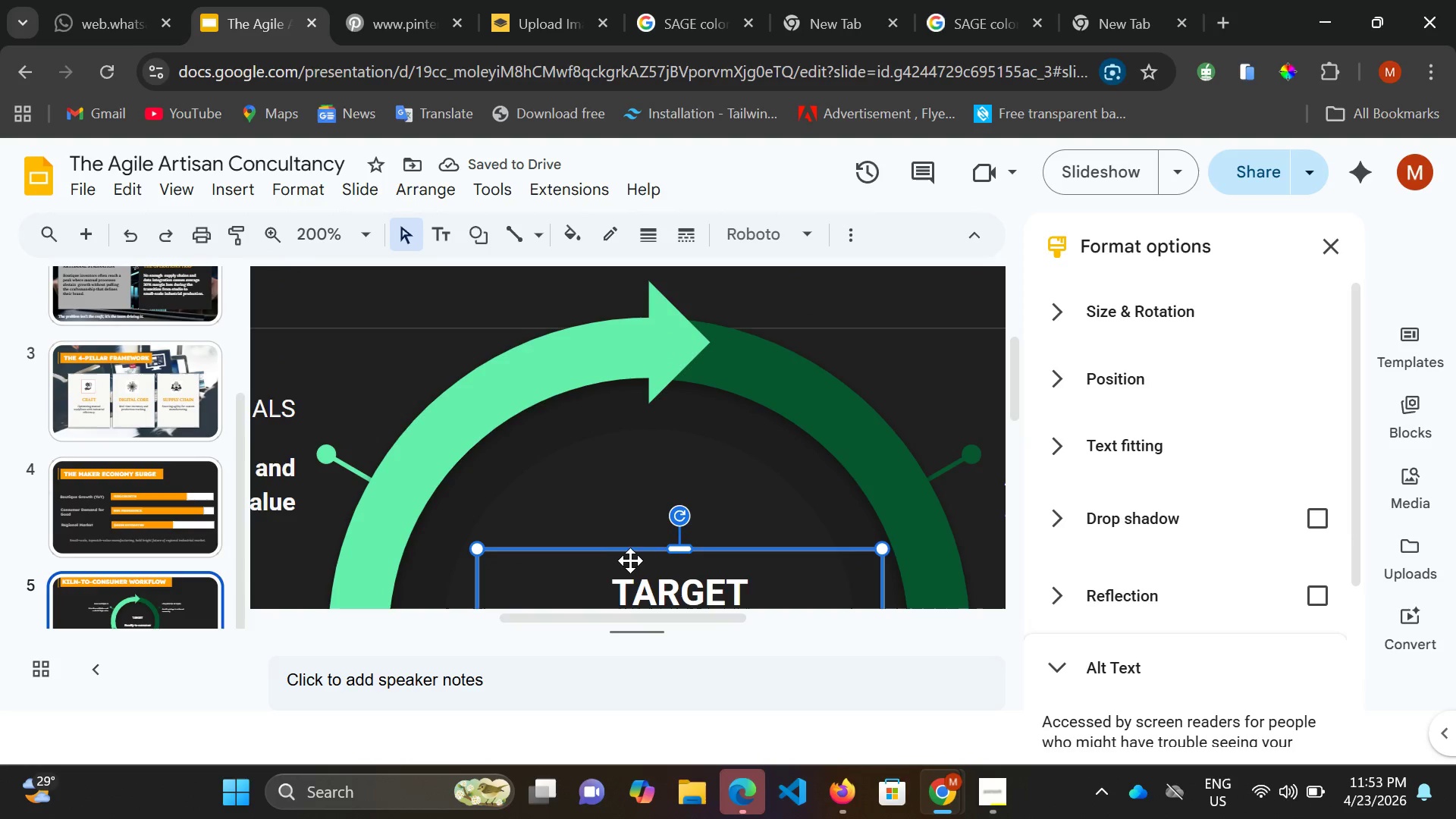 
hold_key(key=ArrowLeft, duration=1.53)
 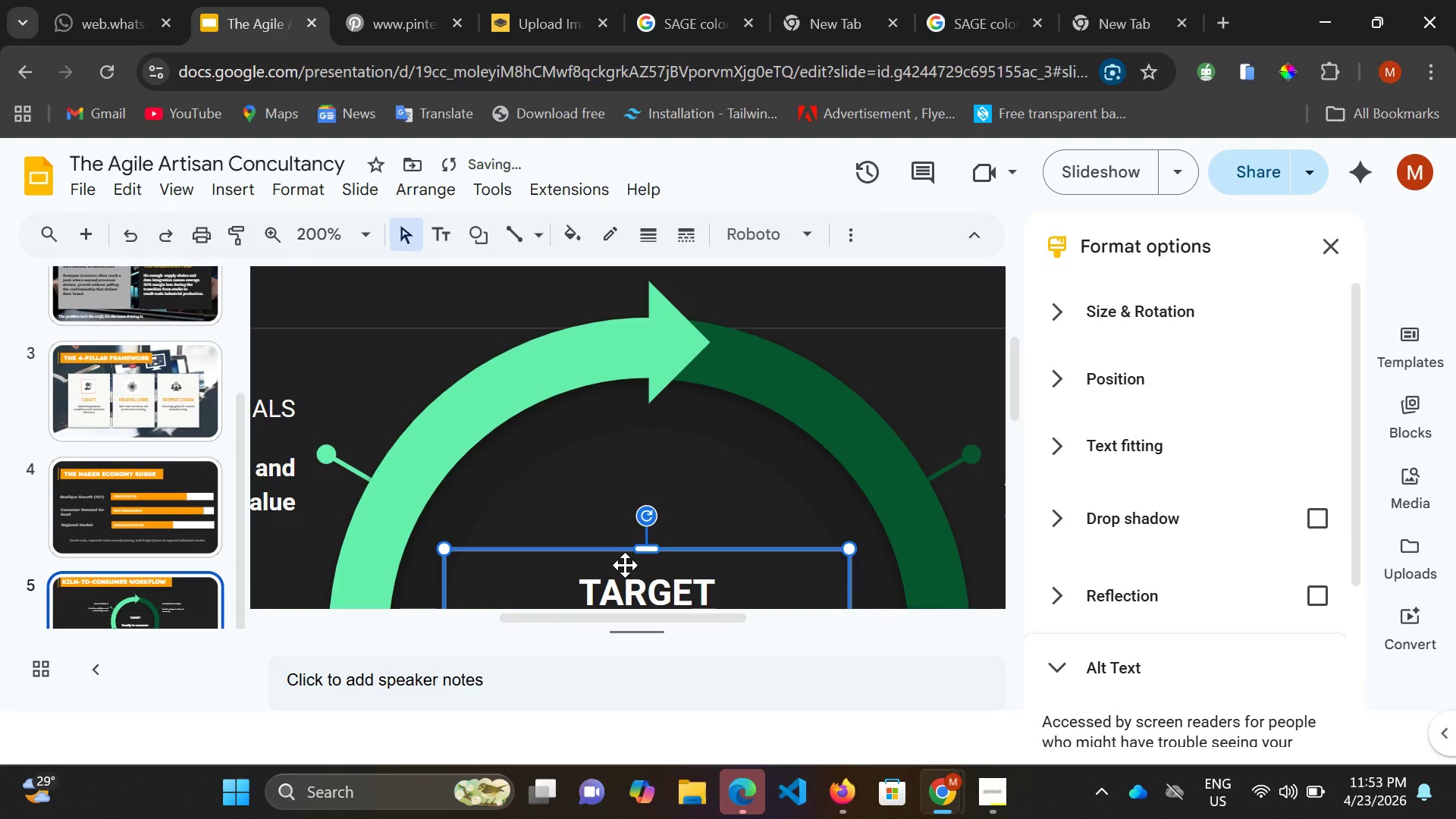 
key(ArrowLeft)
 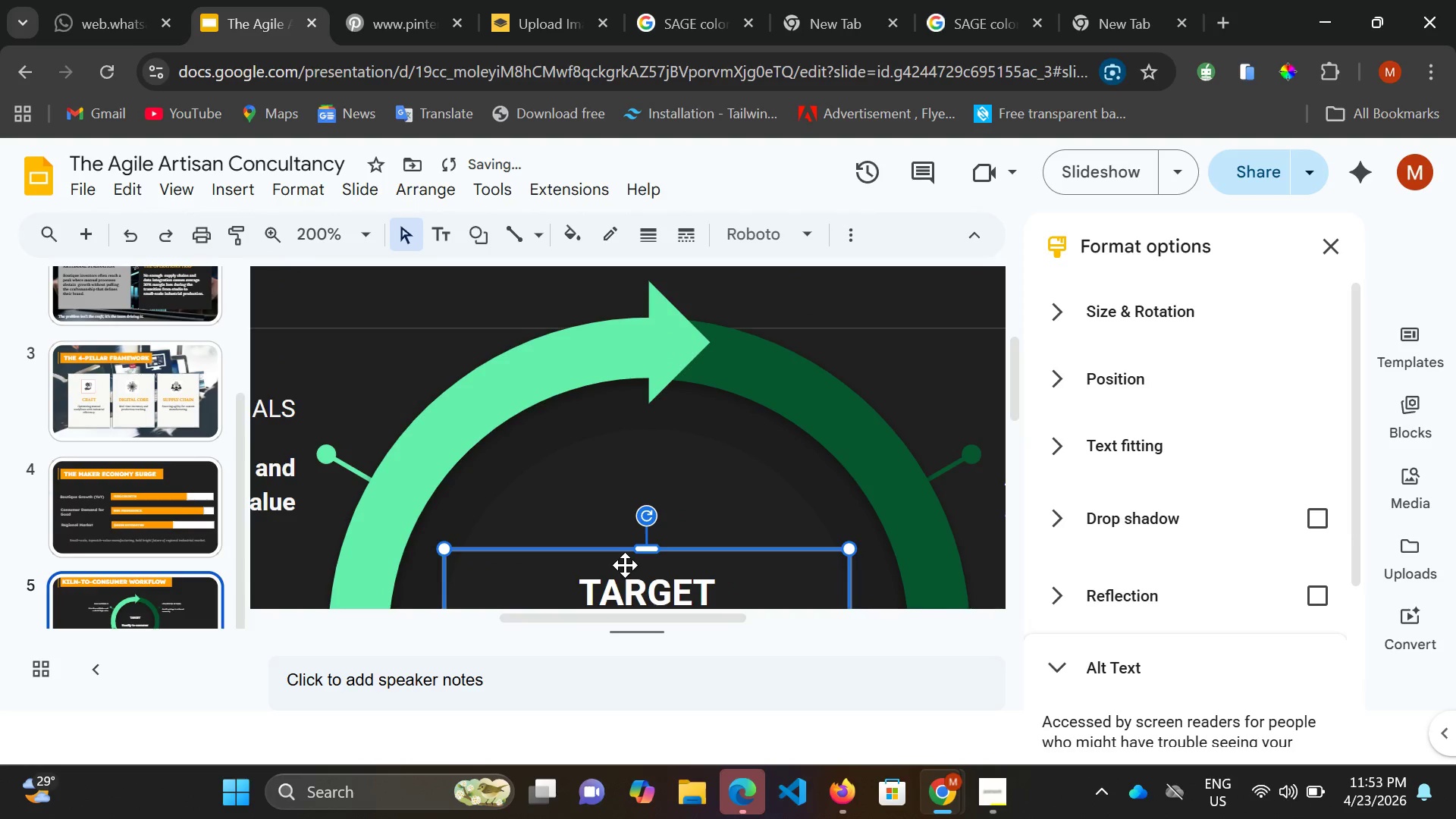 
key(ArrowLeft)
 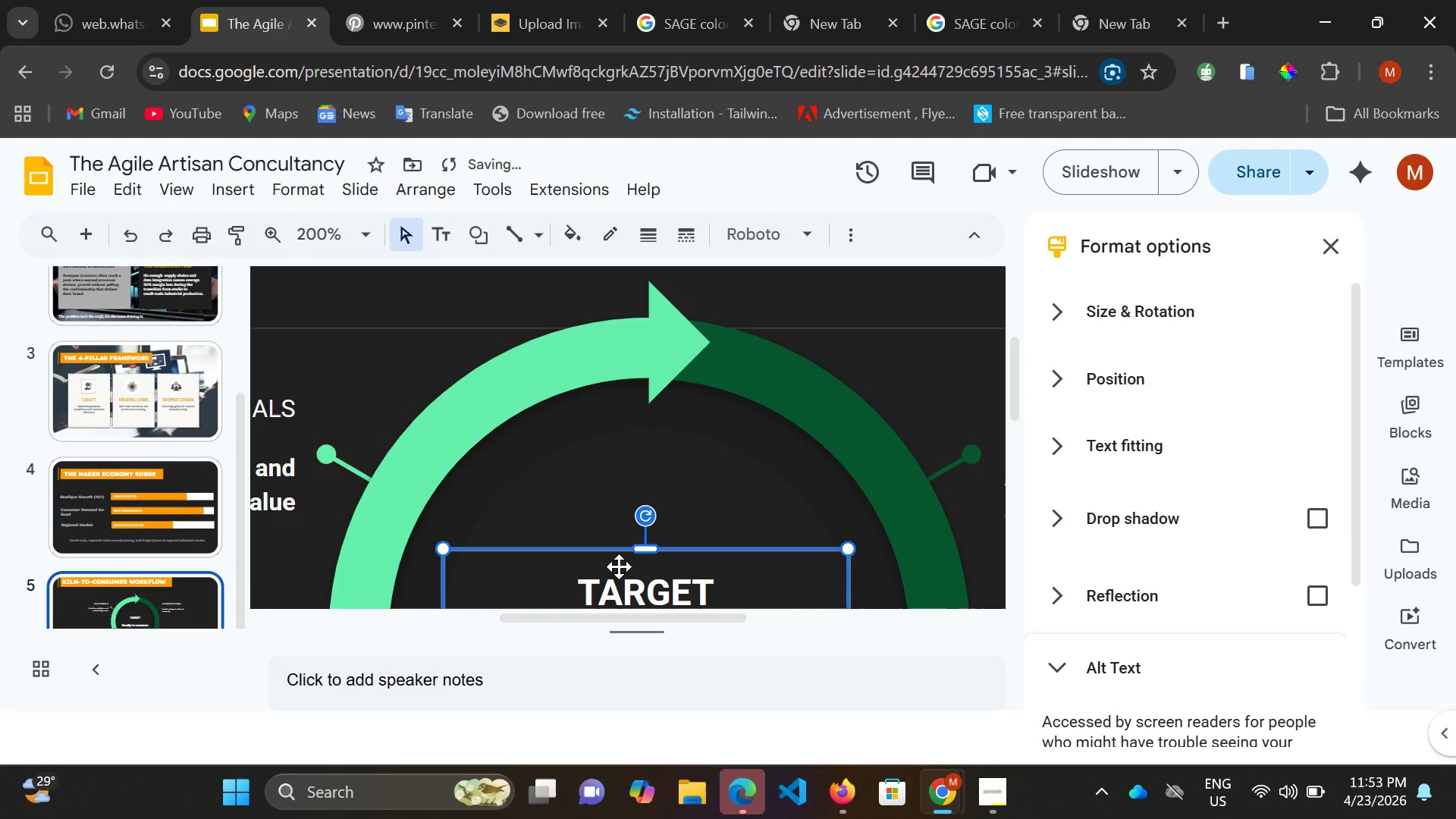 
key(ArrowLeft)
 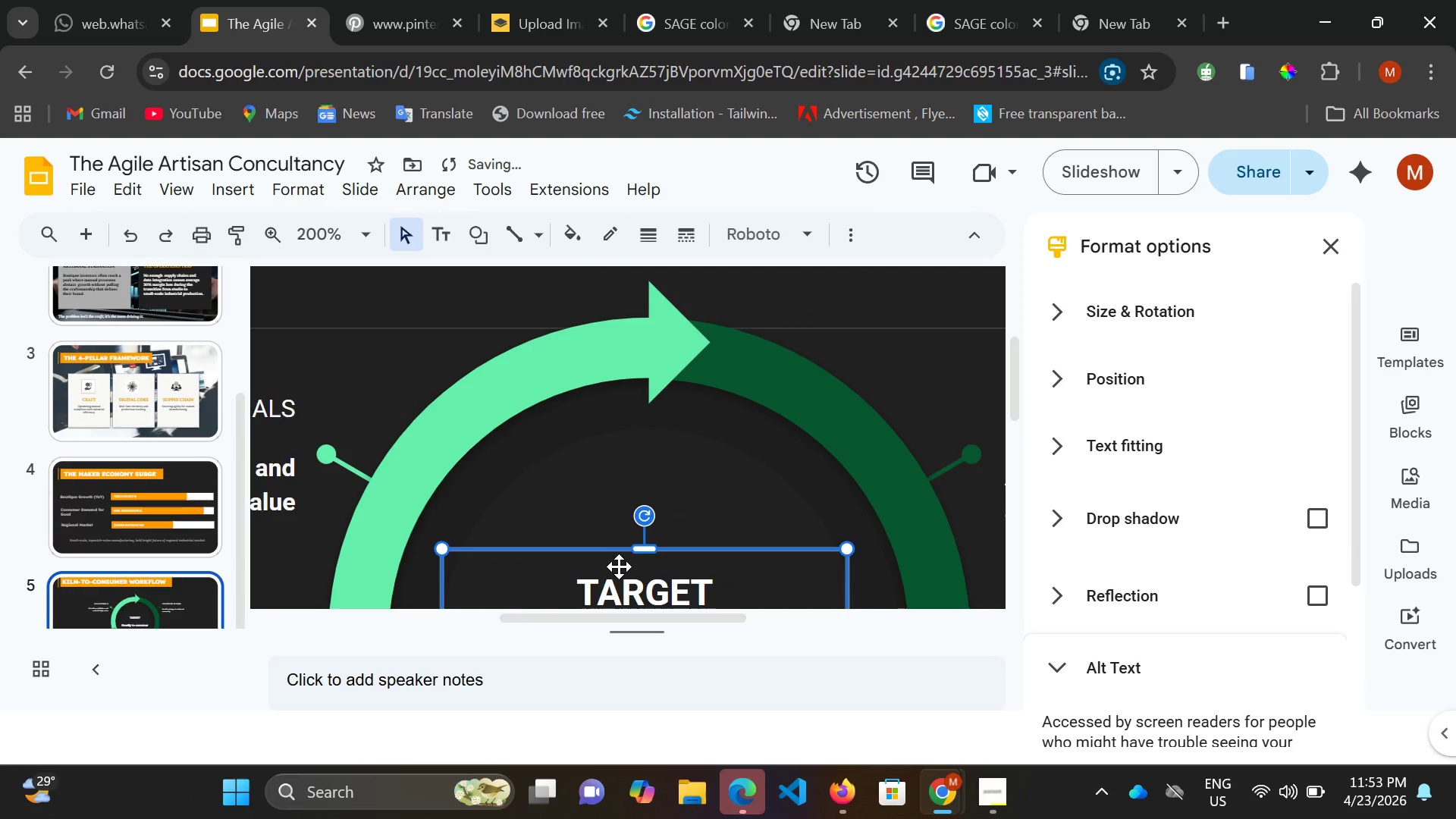 
key(ArrowLeft)
 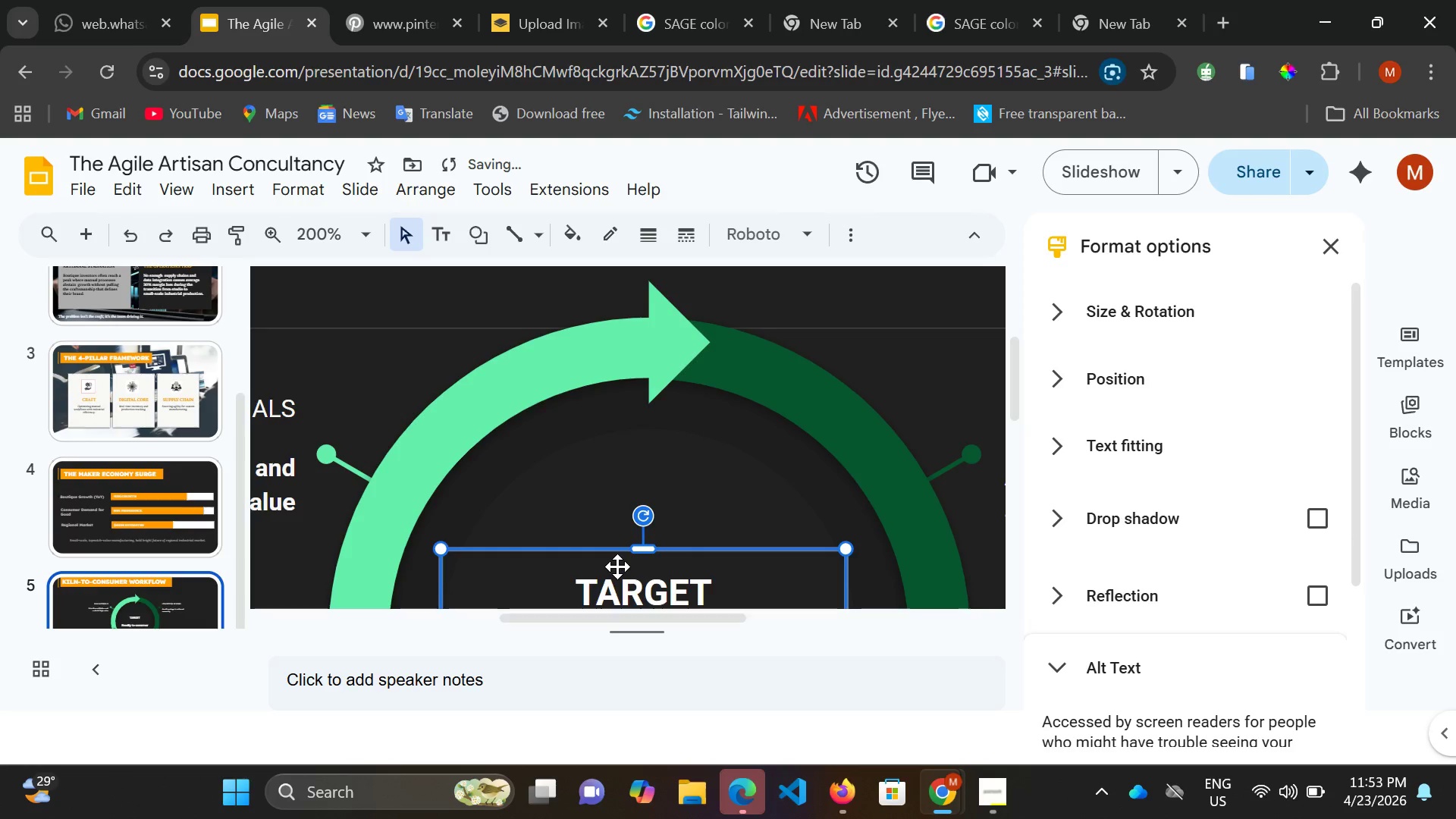 
key(ArrowLeft)
 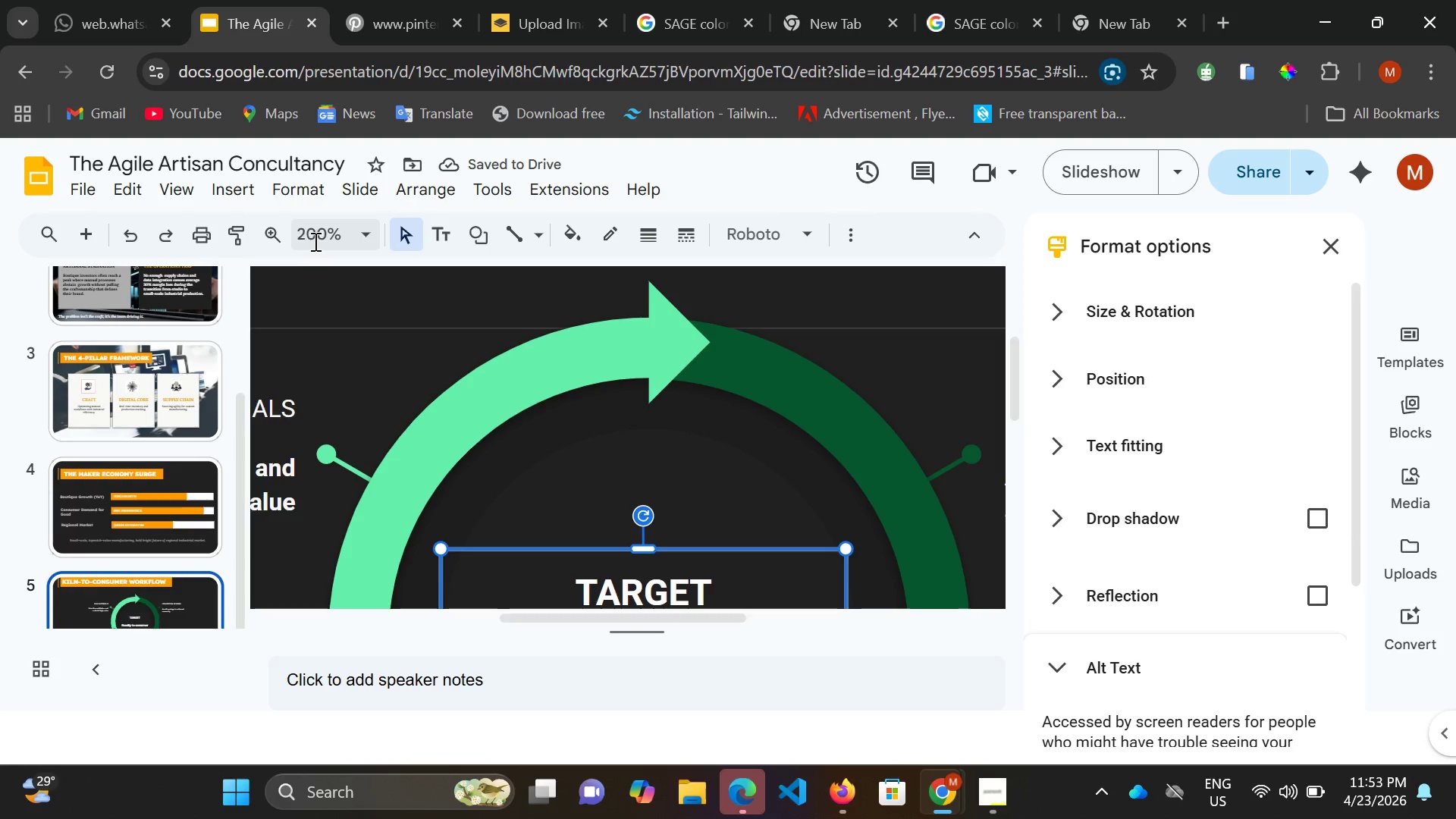 
wait(5.73)
 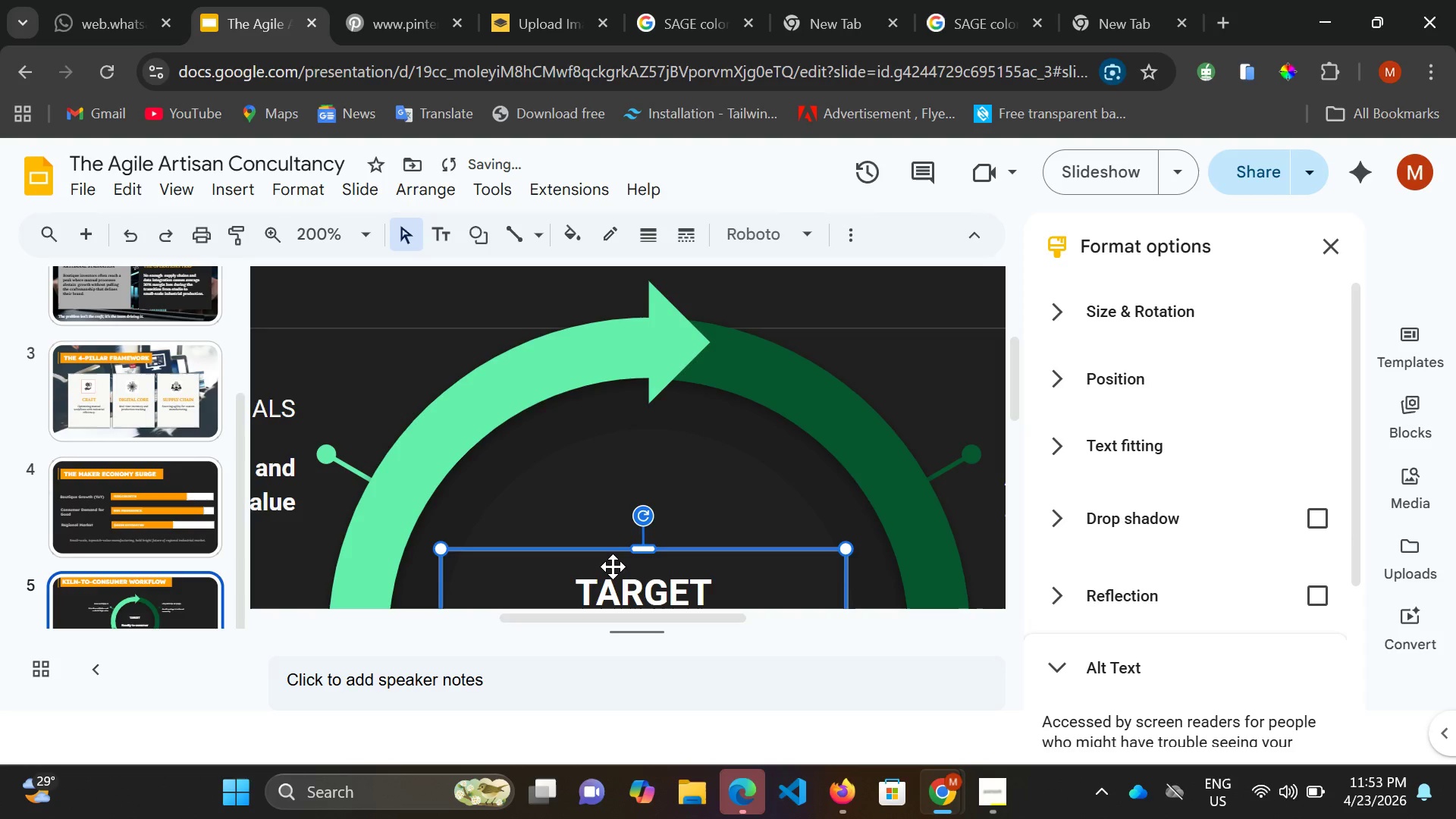 
left_click([276, 223])
 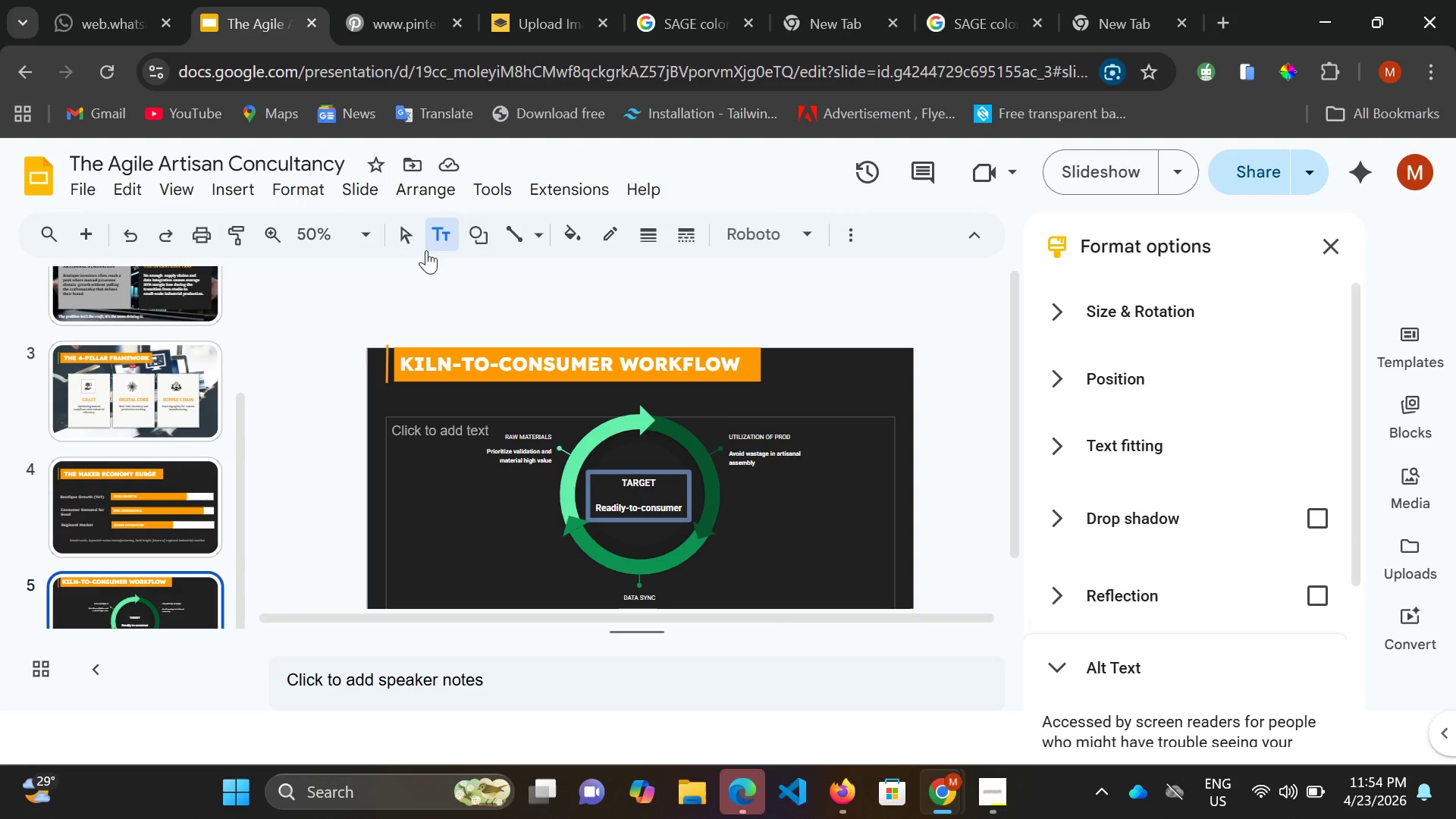 
wait(7.03)
 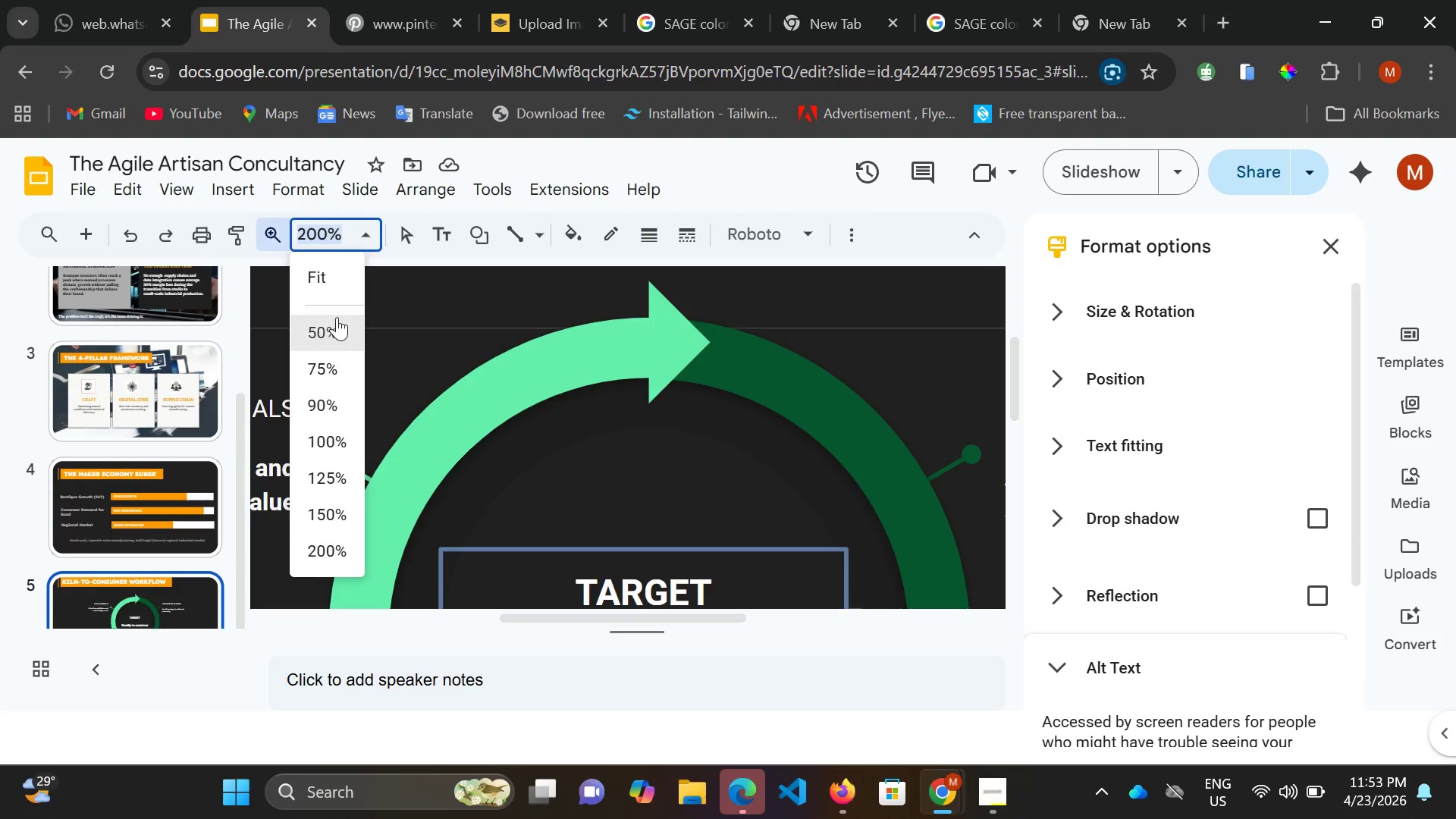 
left_click_drag(start_coordinate=[363, 398], to_coordinate=[394, 400])
 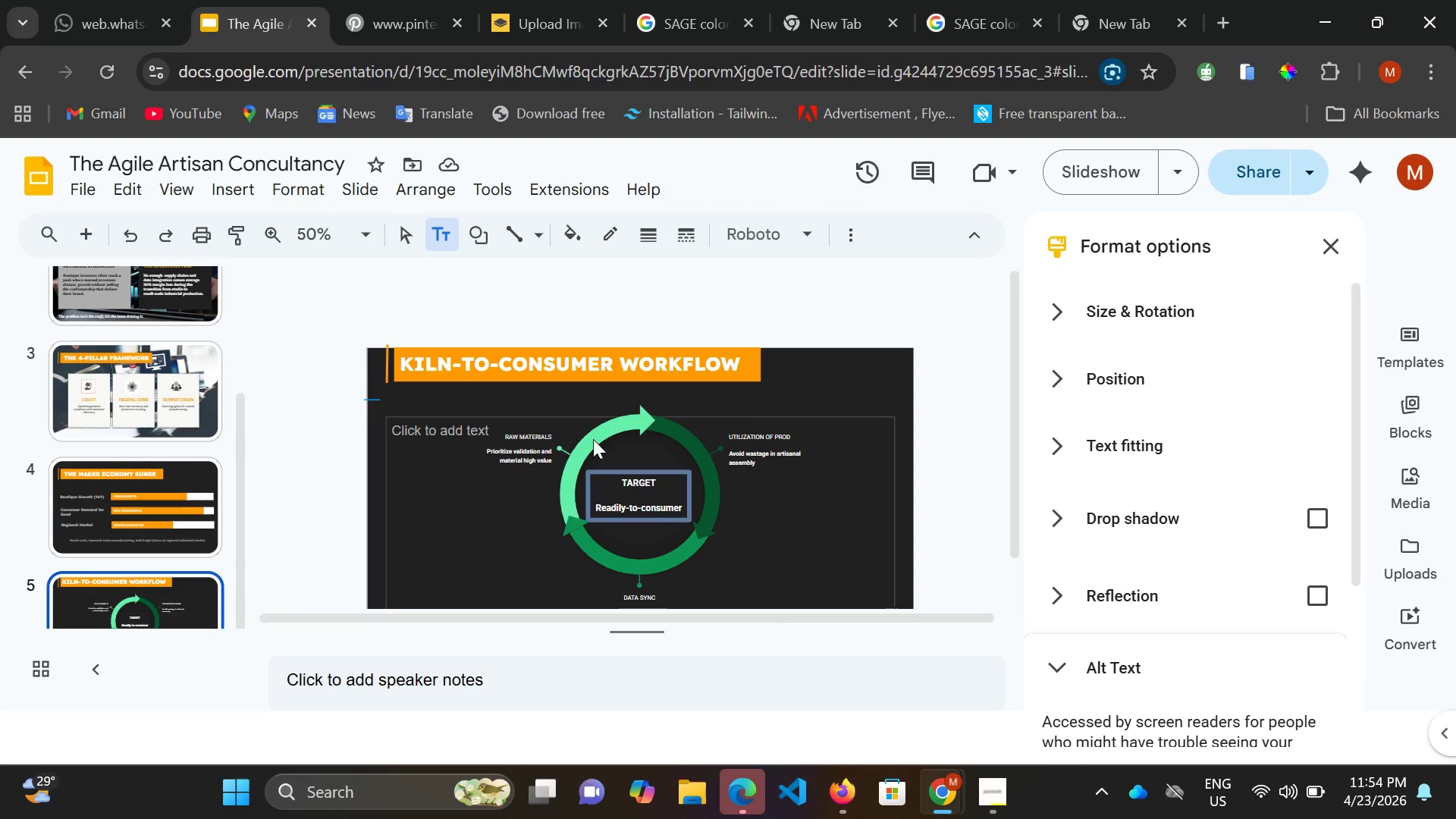 
left_click_drag(start_coordinate=[435, 406], to_coordinate=[474, 412])
 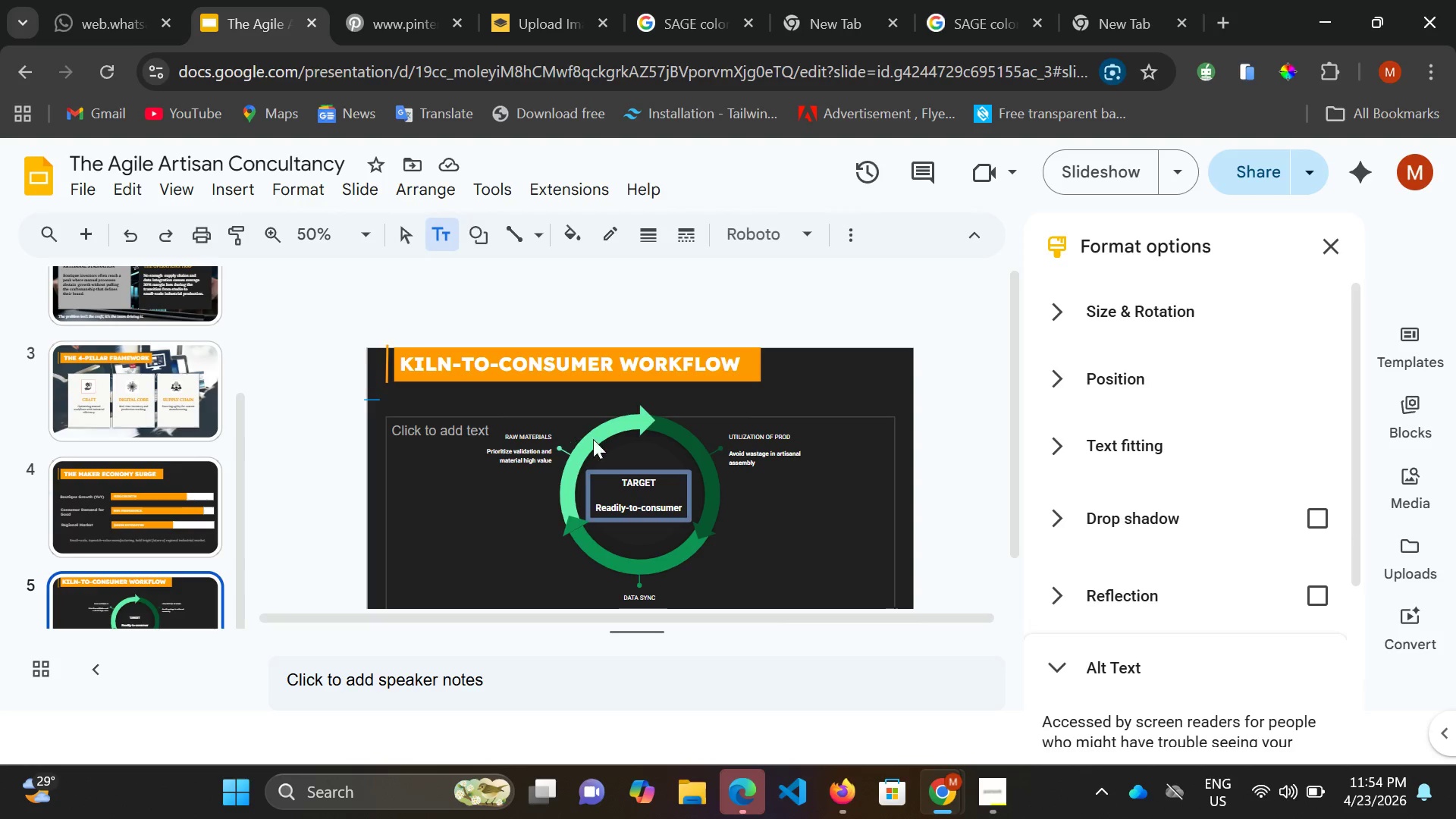 
left_click_drag(start_coordinate=[507, 416], to_coordinate=[726, 501])
 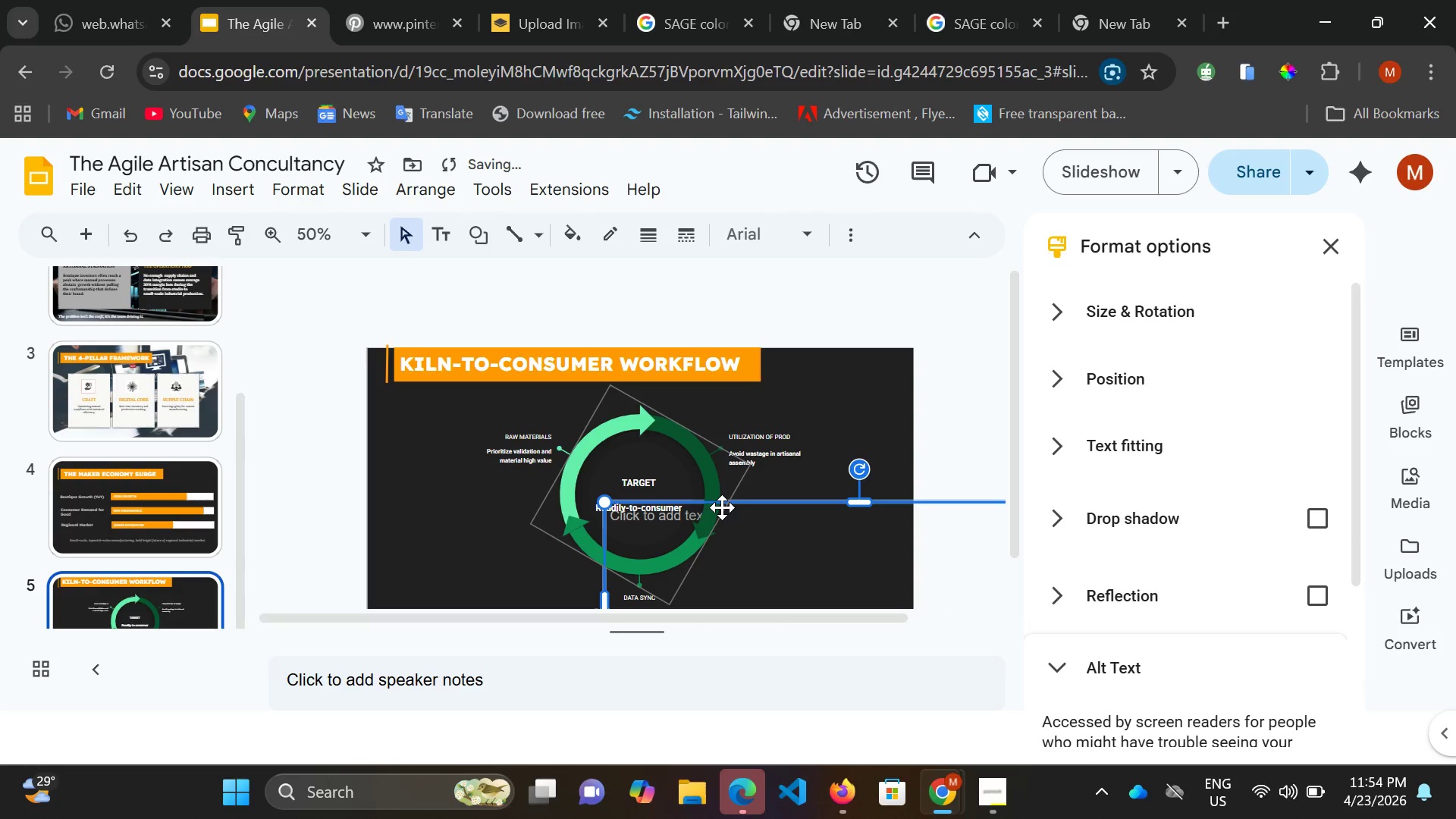 
key(Control+Z)
 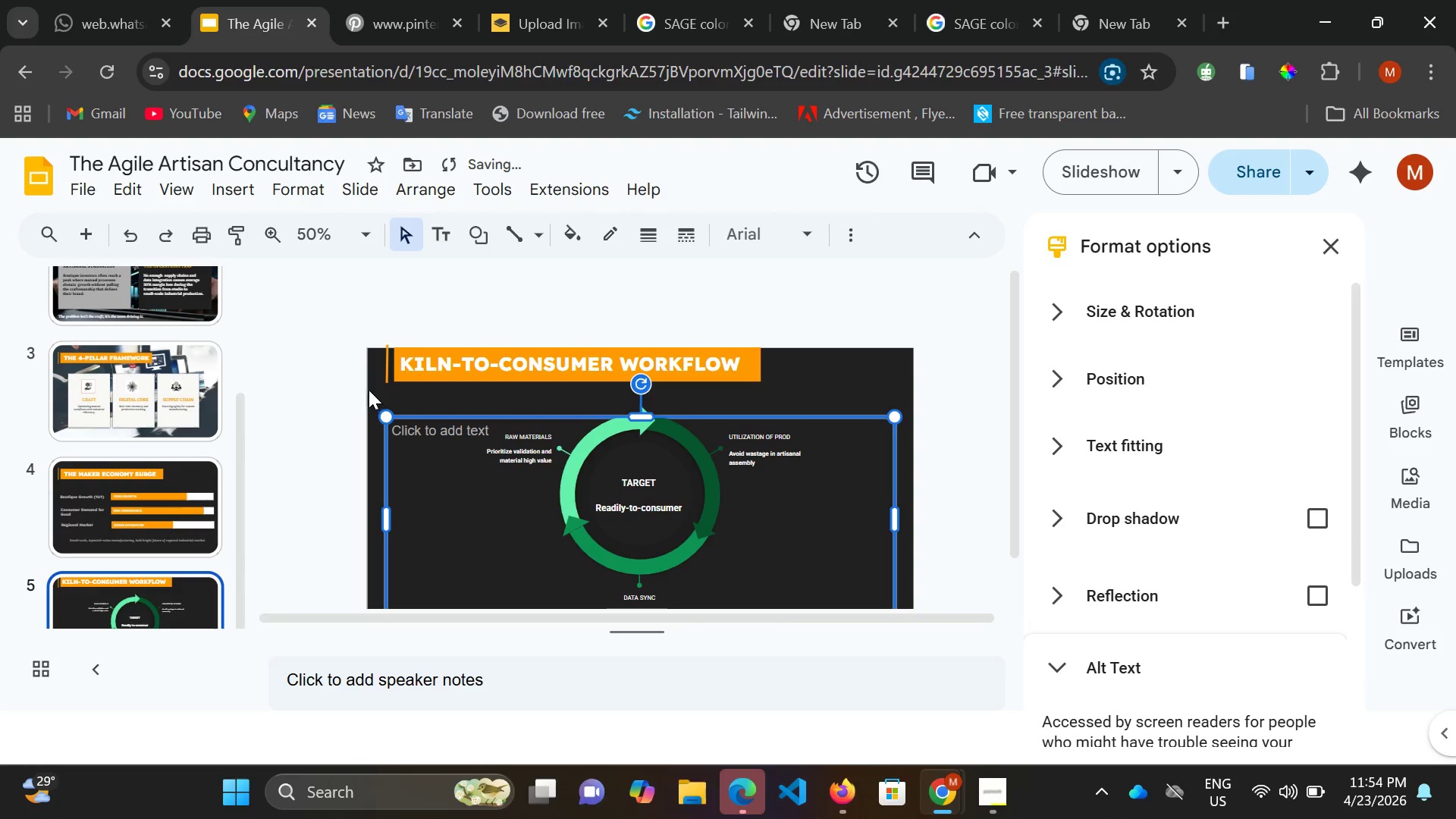 
left_click_drag(start_coordinate=[369, 390], to_coordinate=[739, 447])
 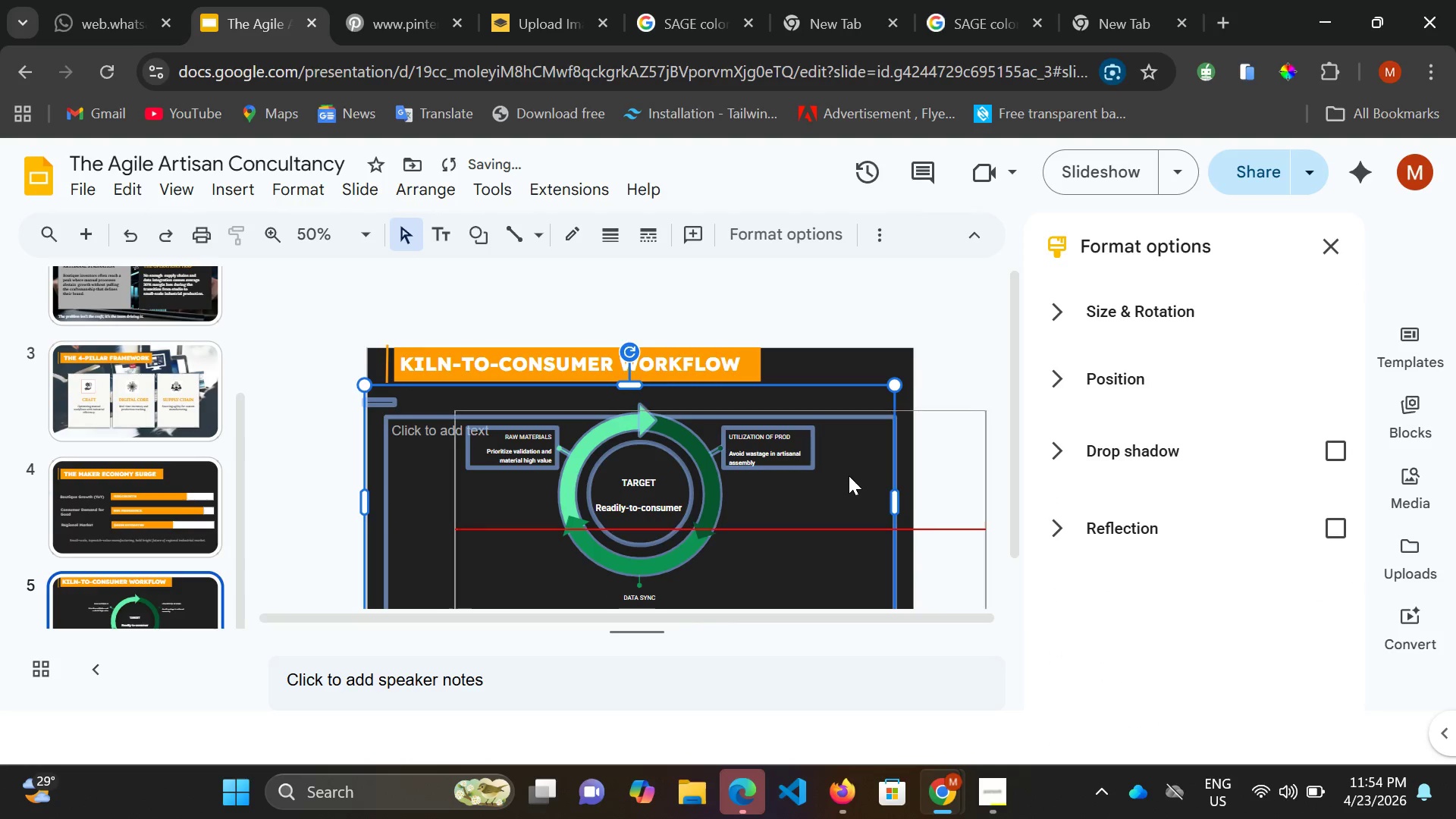 
left_click_drag(start_coordinate=[757, 449], to_coordinate=[846, 482])
 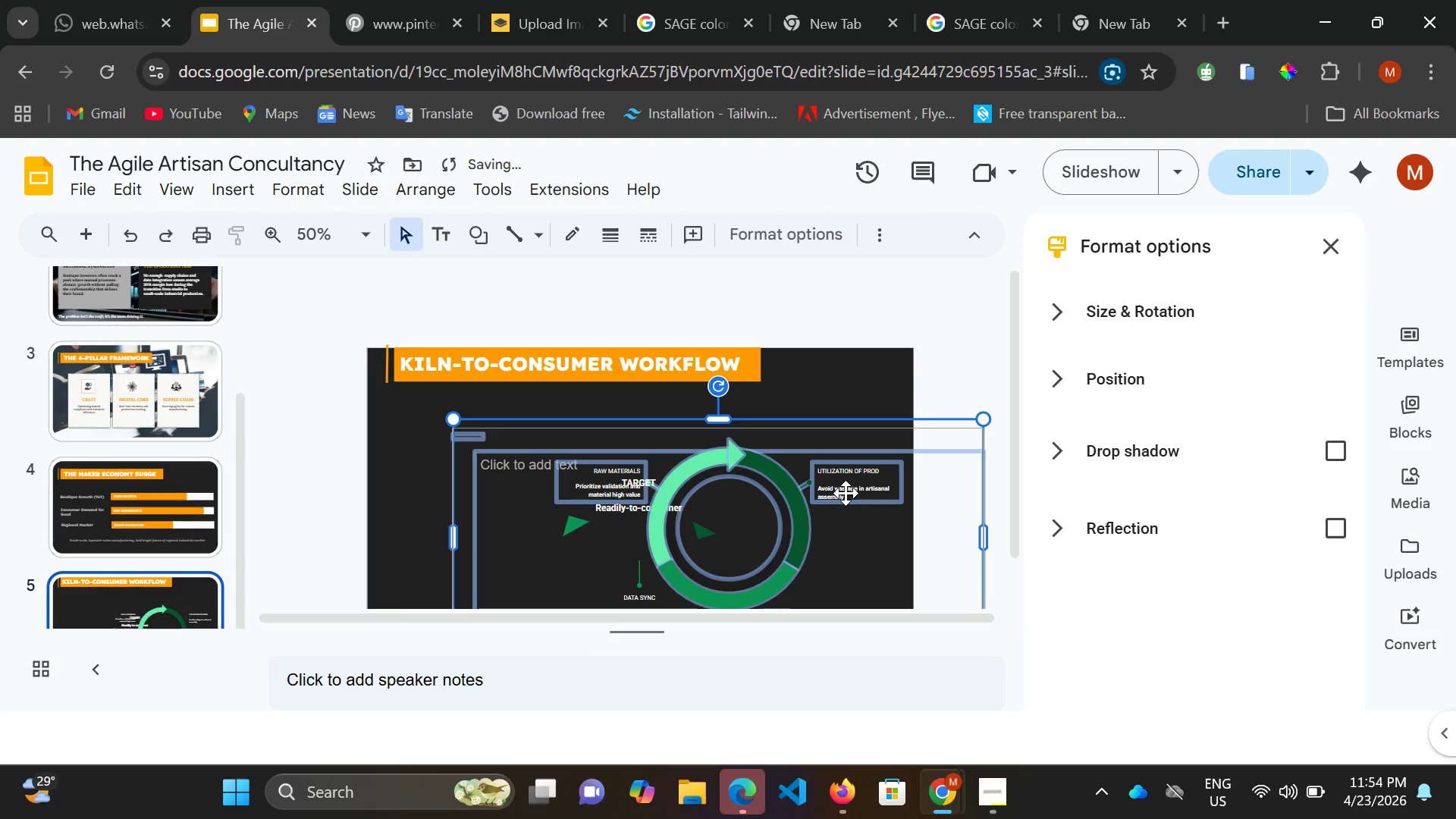 
left_click_drag(start_coordinate=[846, 483], to_coordinate=[846, 494])
 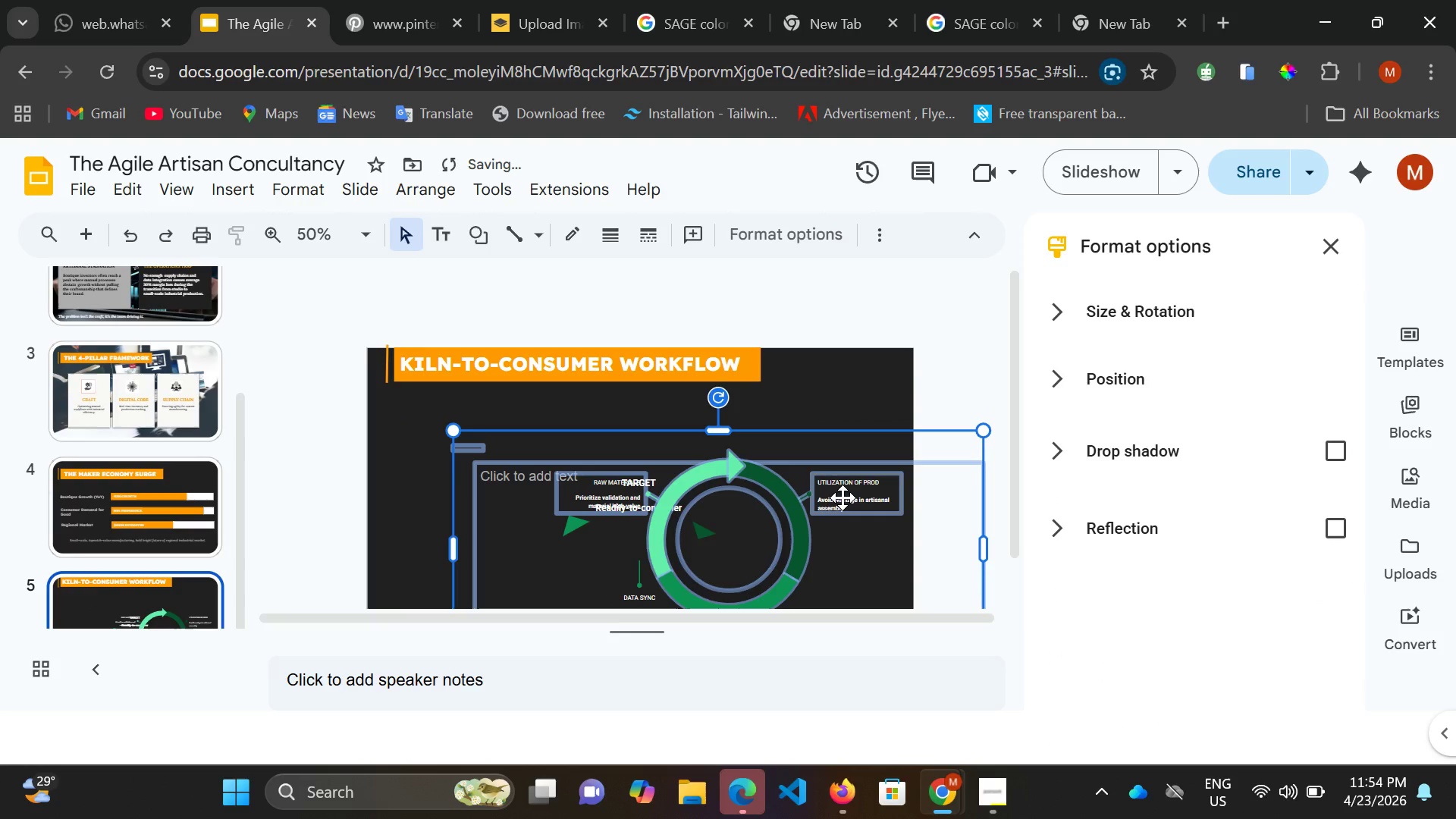 
key(Control+Z)
 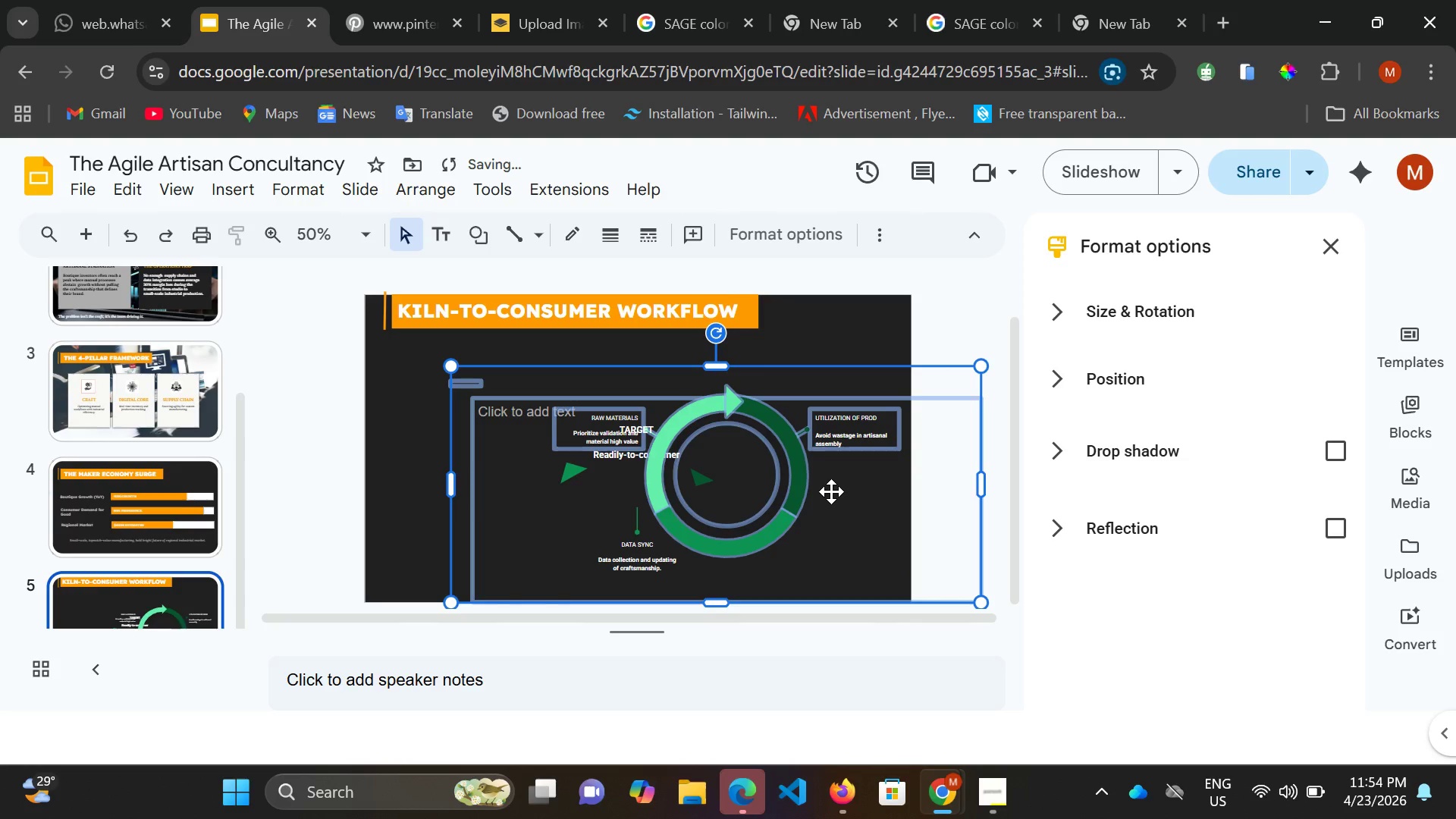 
key(Control+Z)
 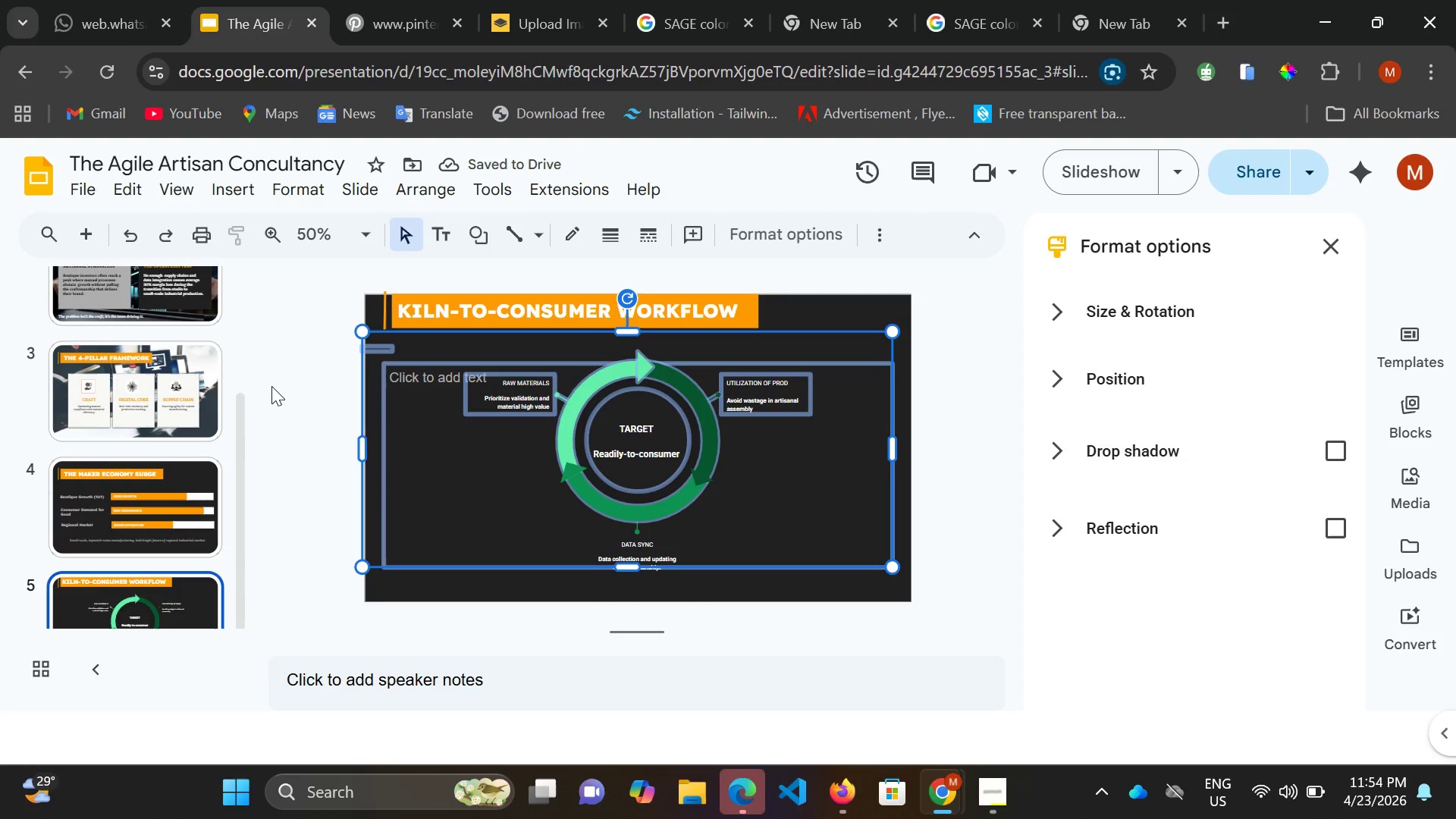 
double_click([325, 363])
 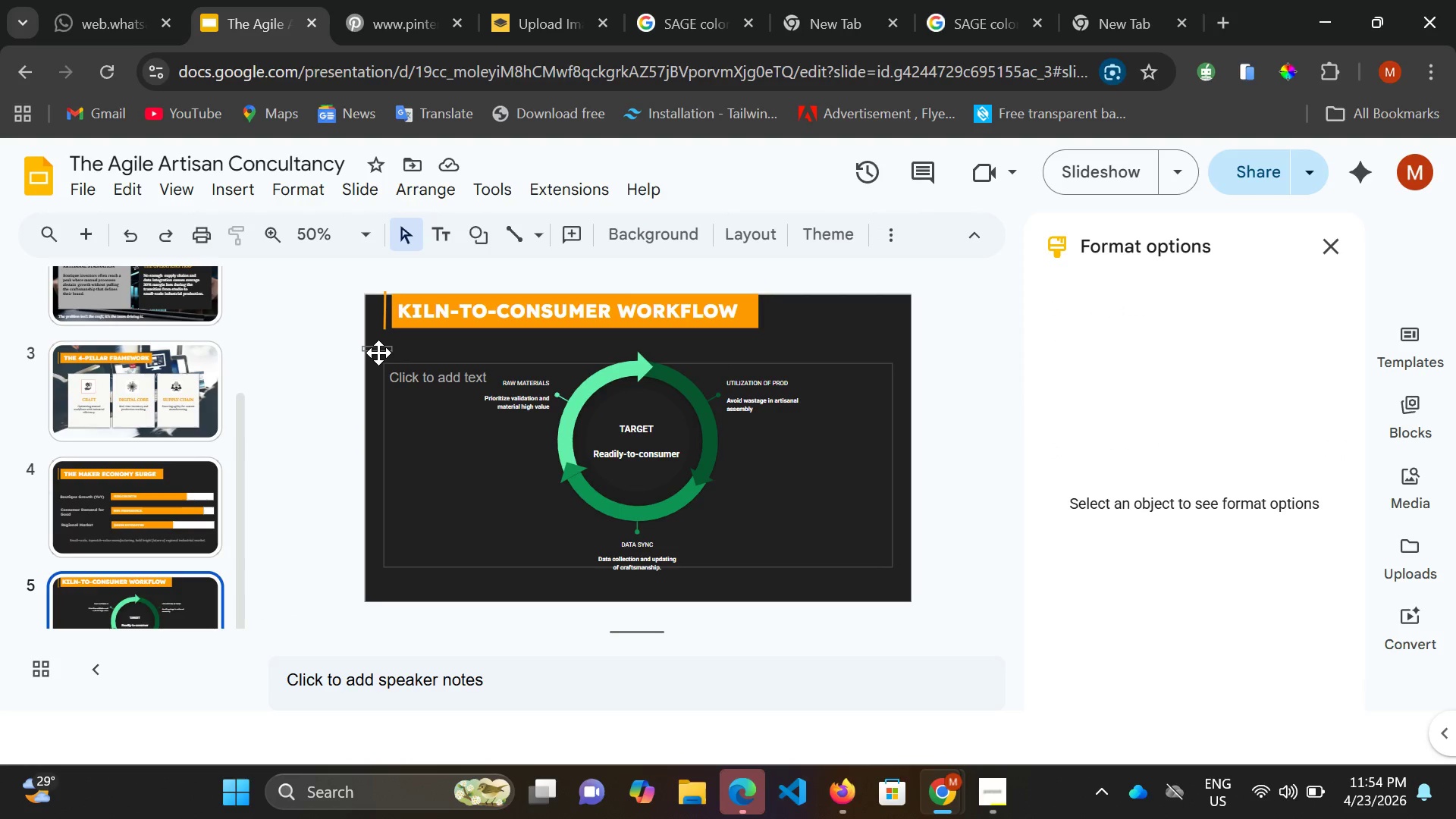 
left_click([378, 347])
 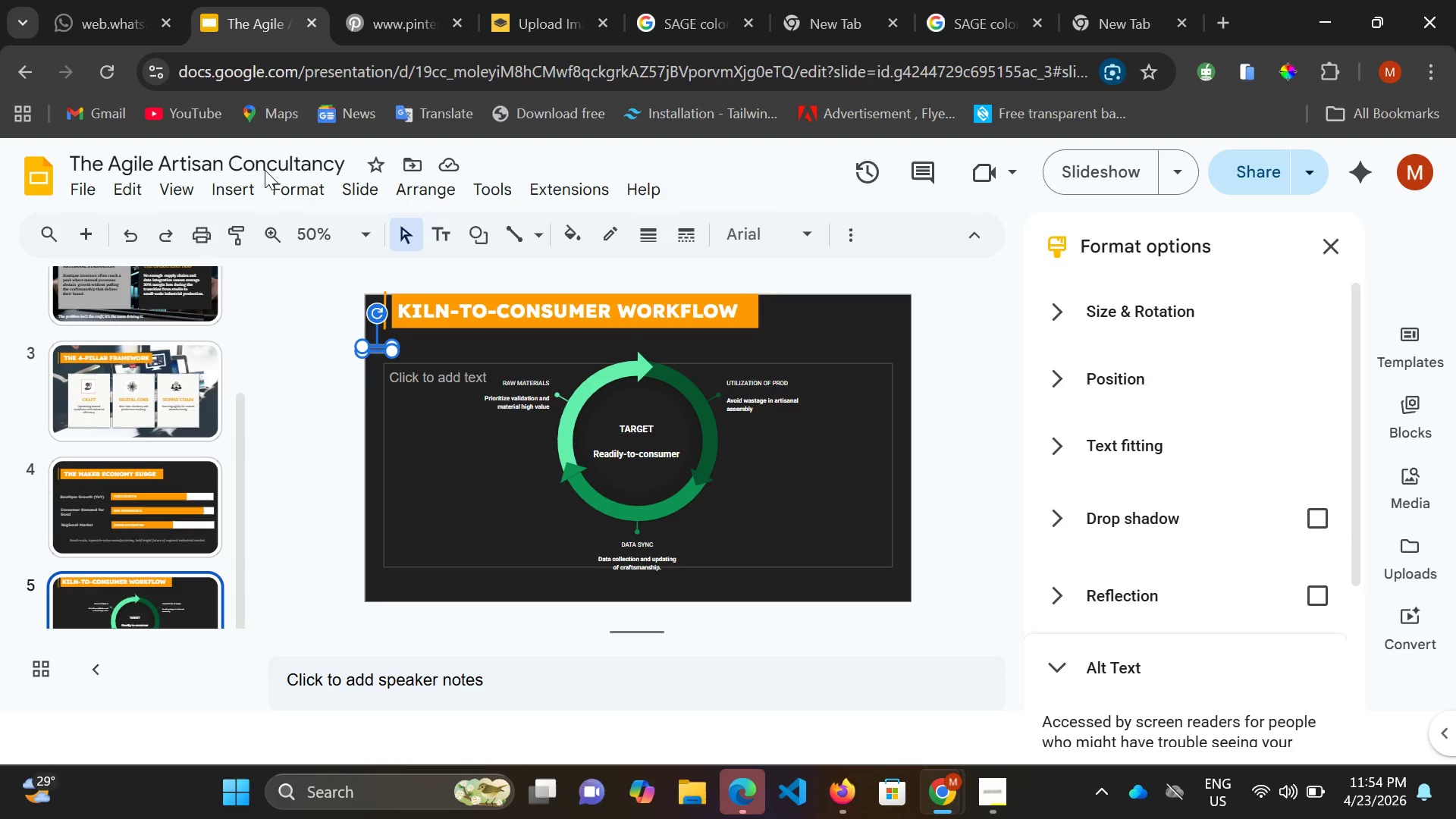 
double_click([262, 223])
 